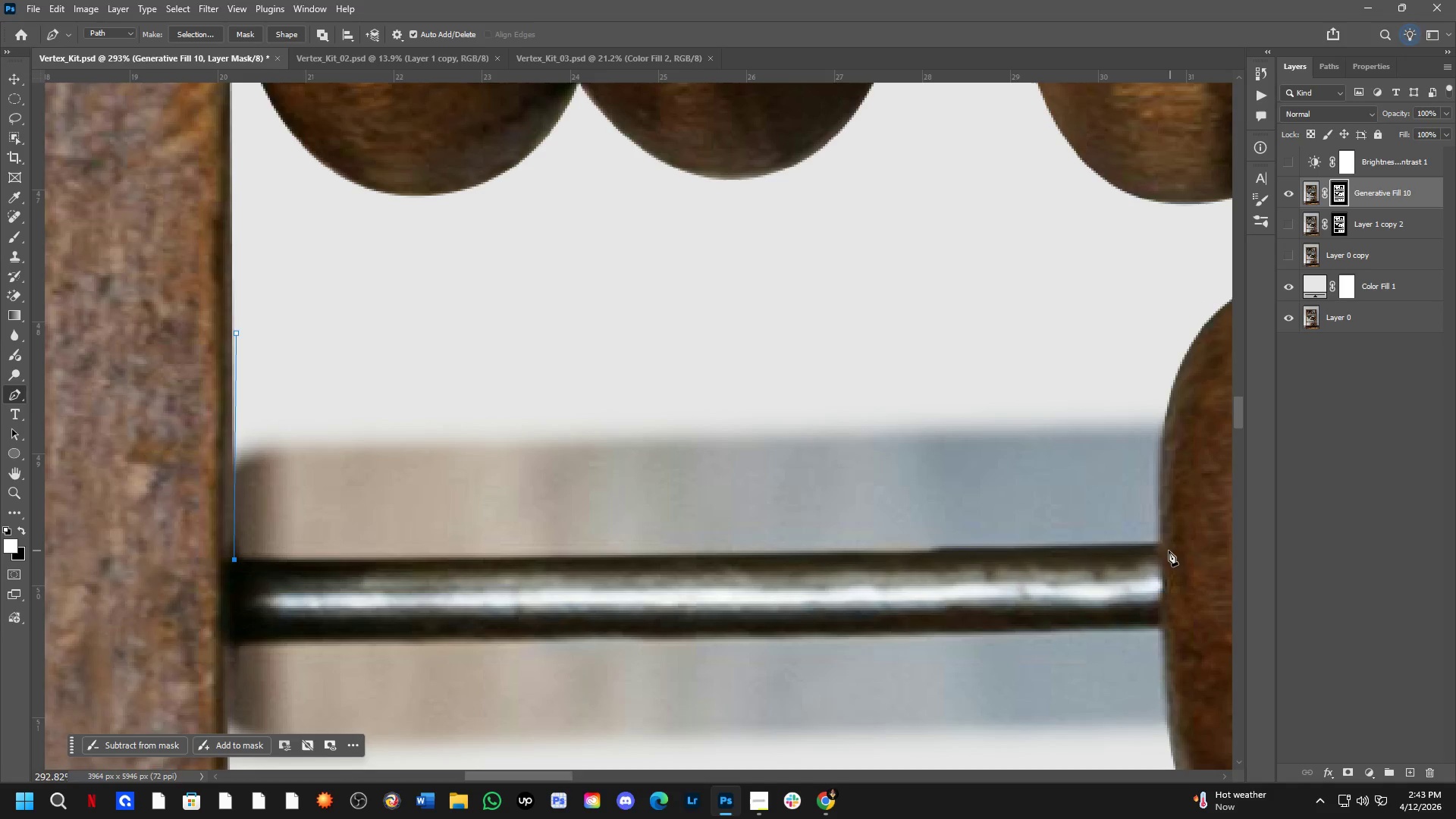 
left_click([1163, 546])
 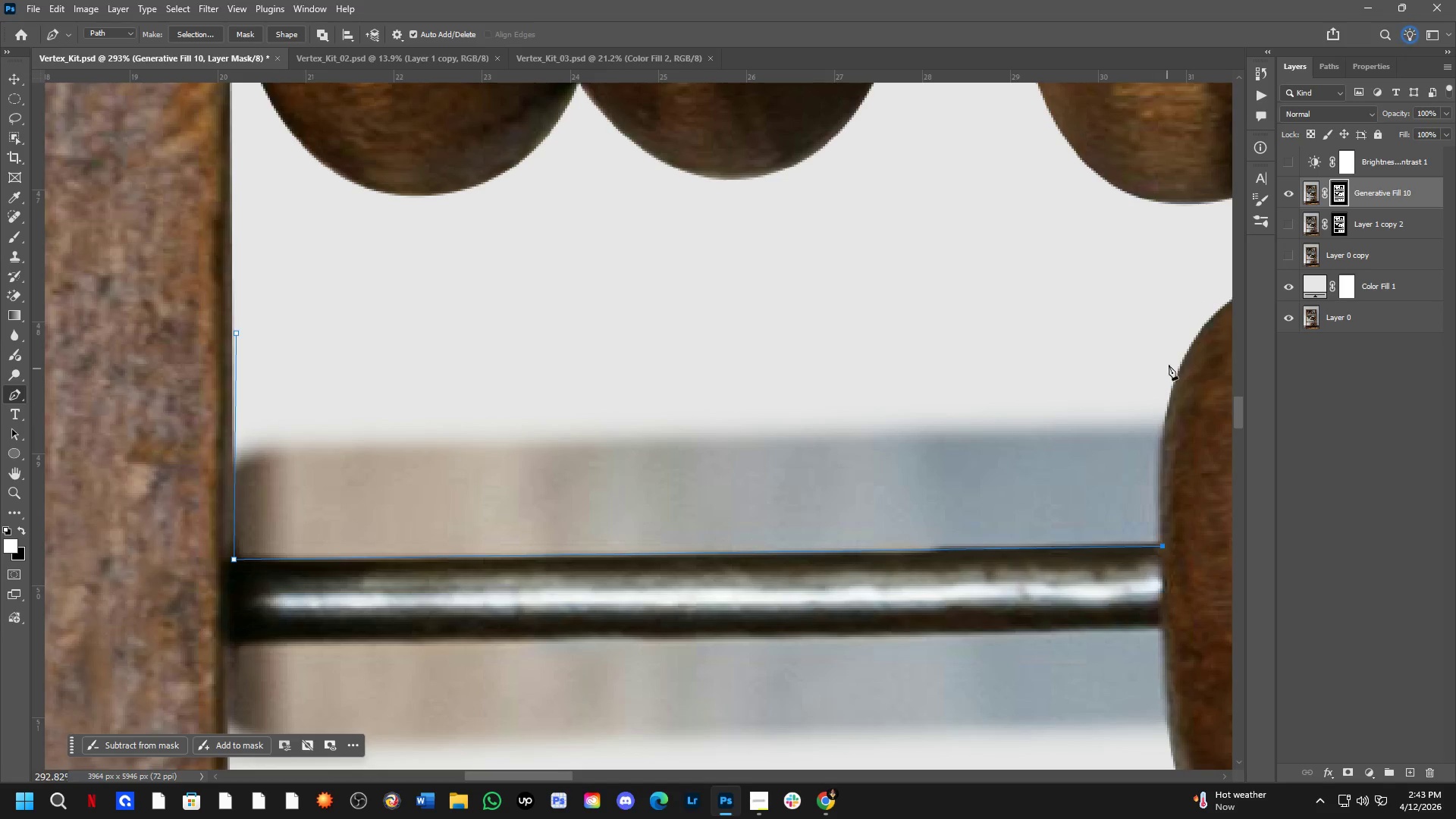 
left_click([1173, 327])
 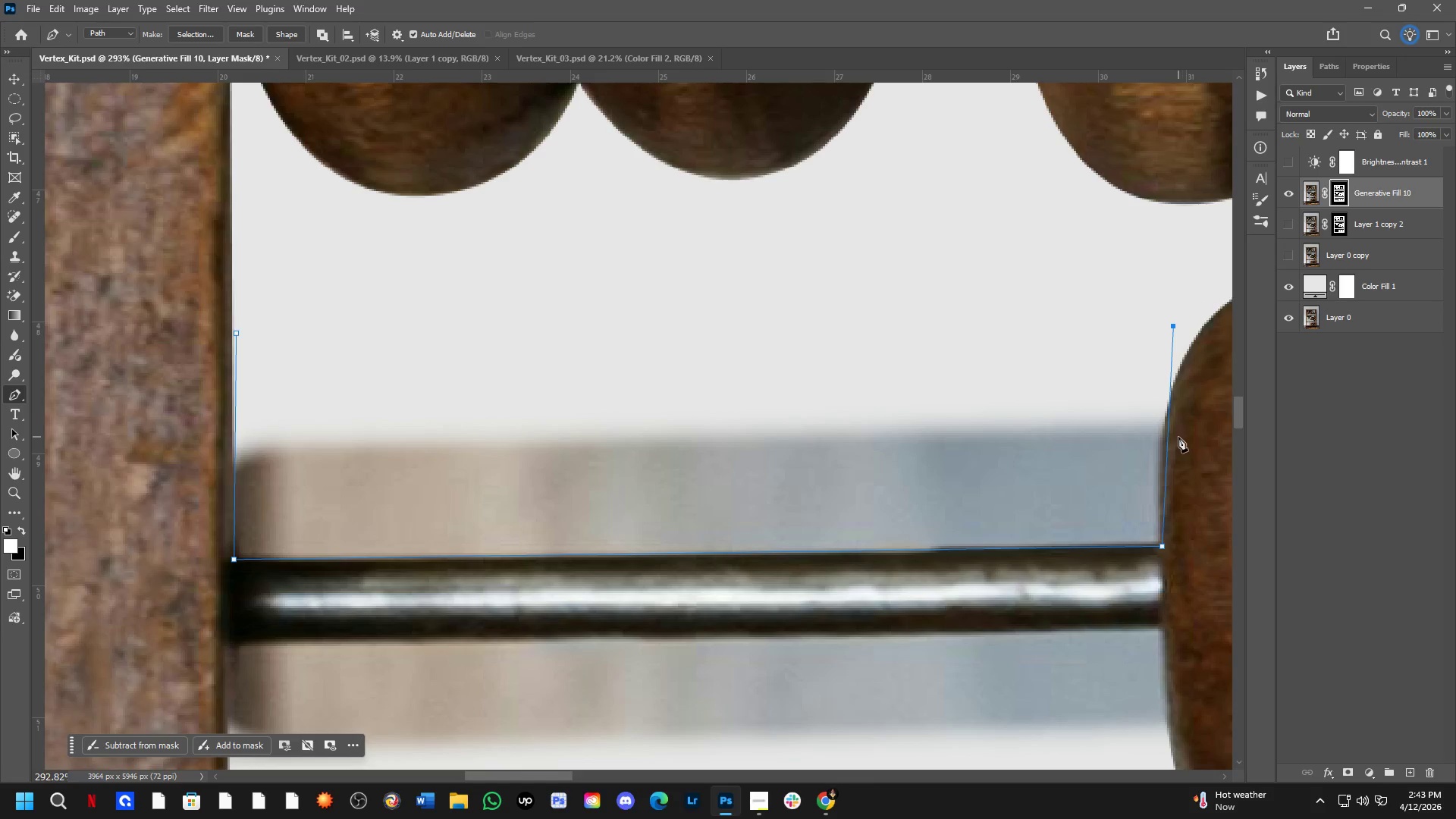 
left_click([1169, 444])
 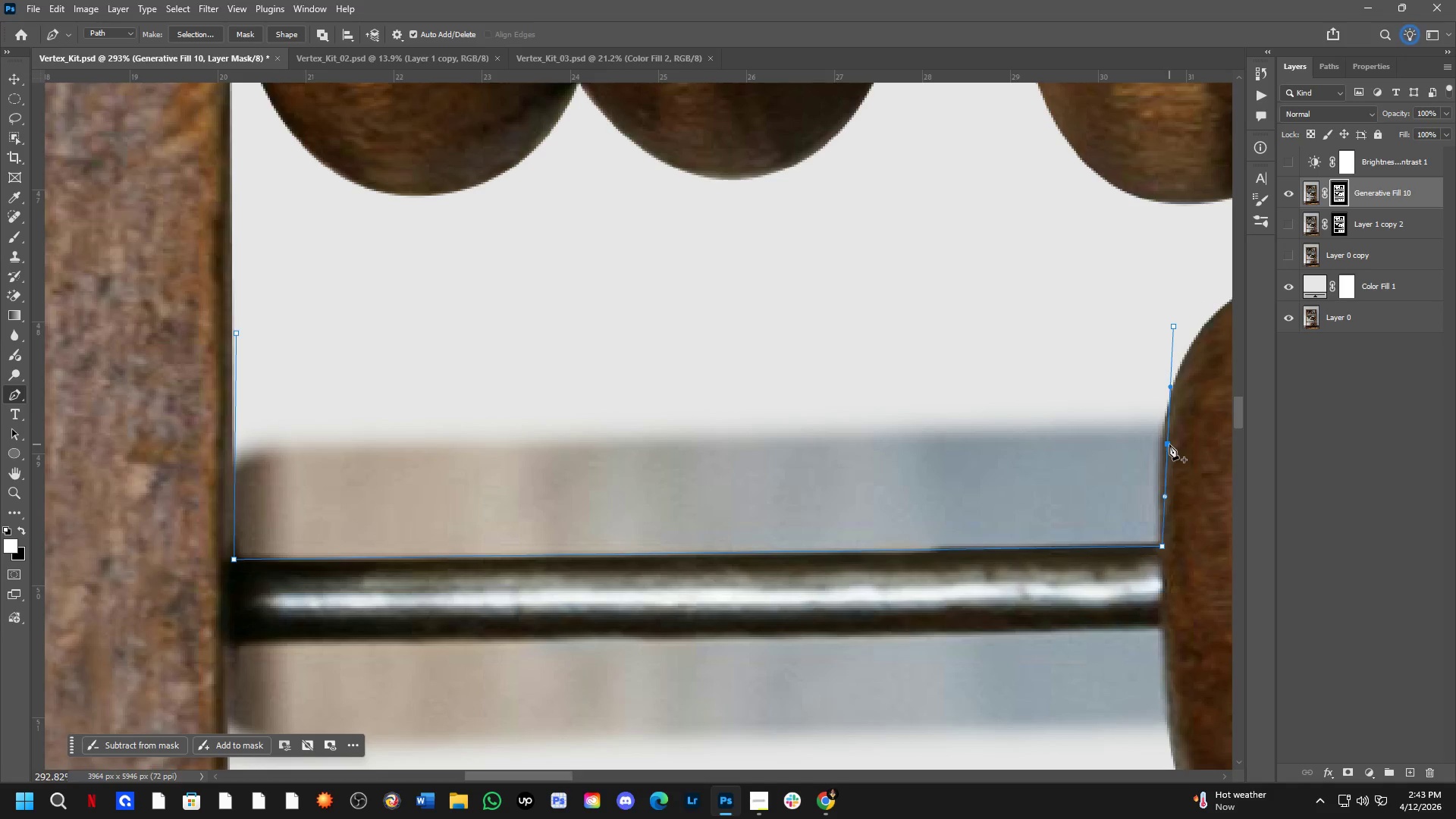 
hold_key(key=ControlLeft, duration=0.62)
left_click_drag(start_coordinate=[1169, 444], to_coordinate=[1159, 447])
 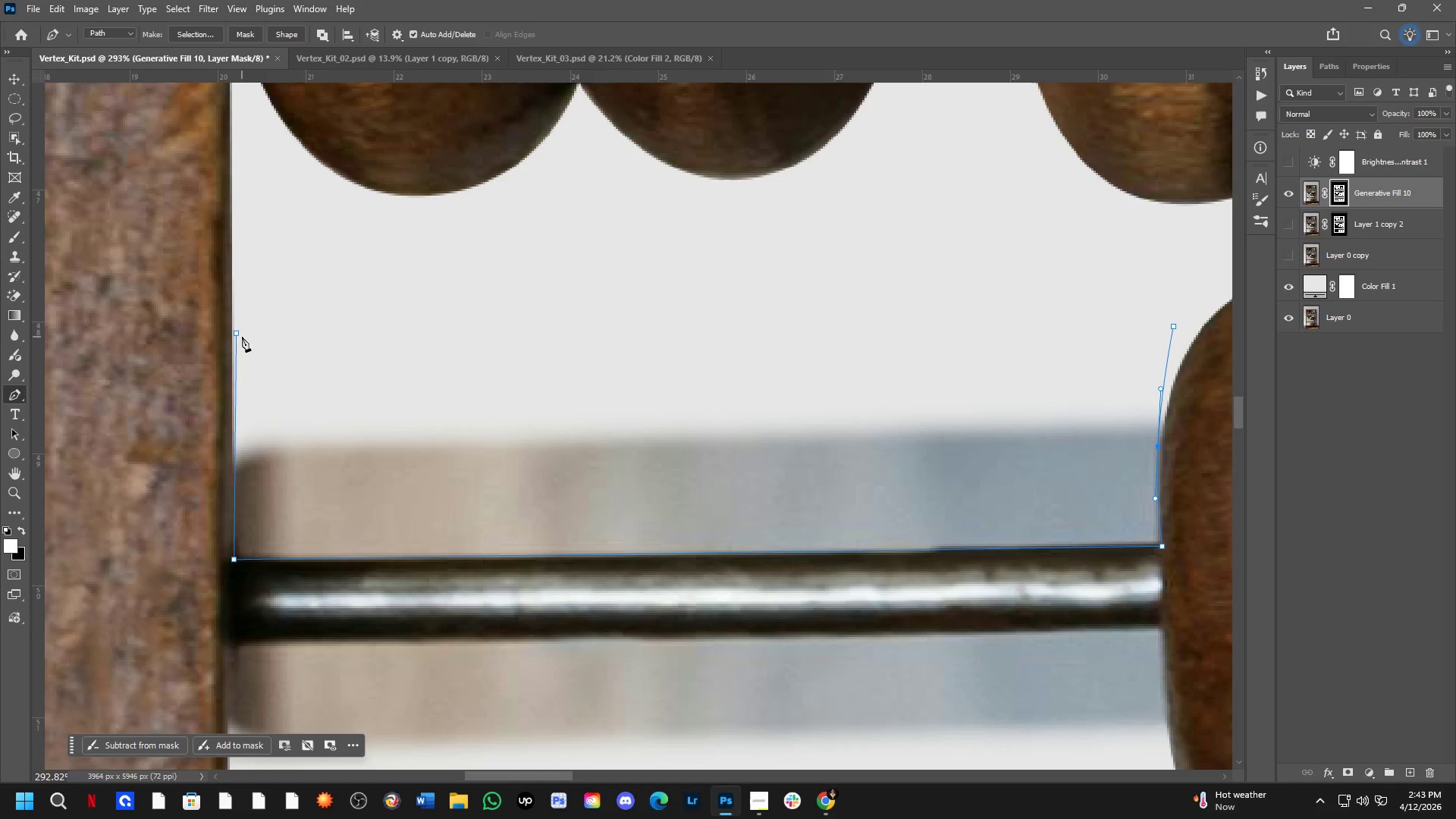 
left_click([239, 334])
 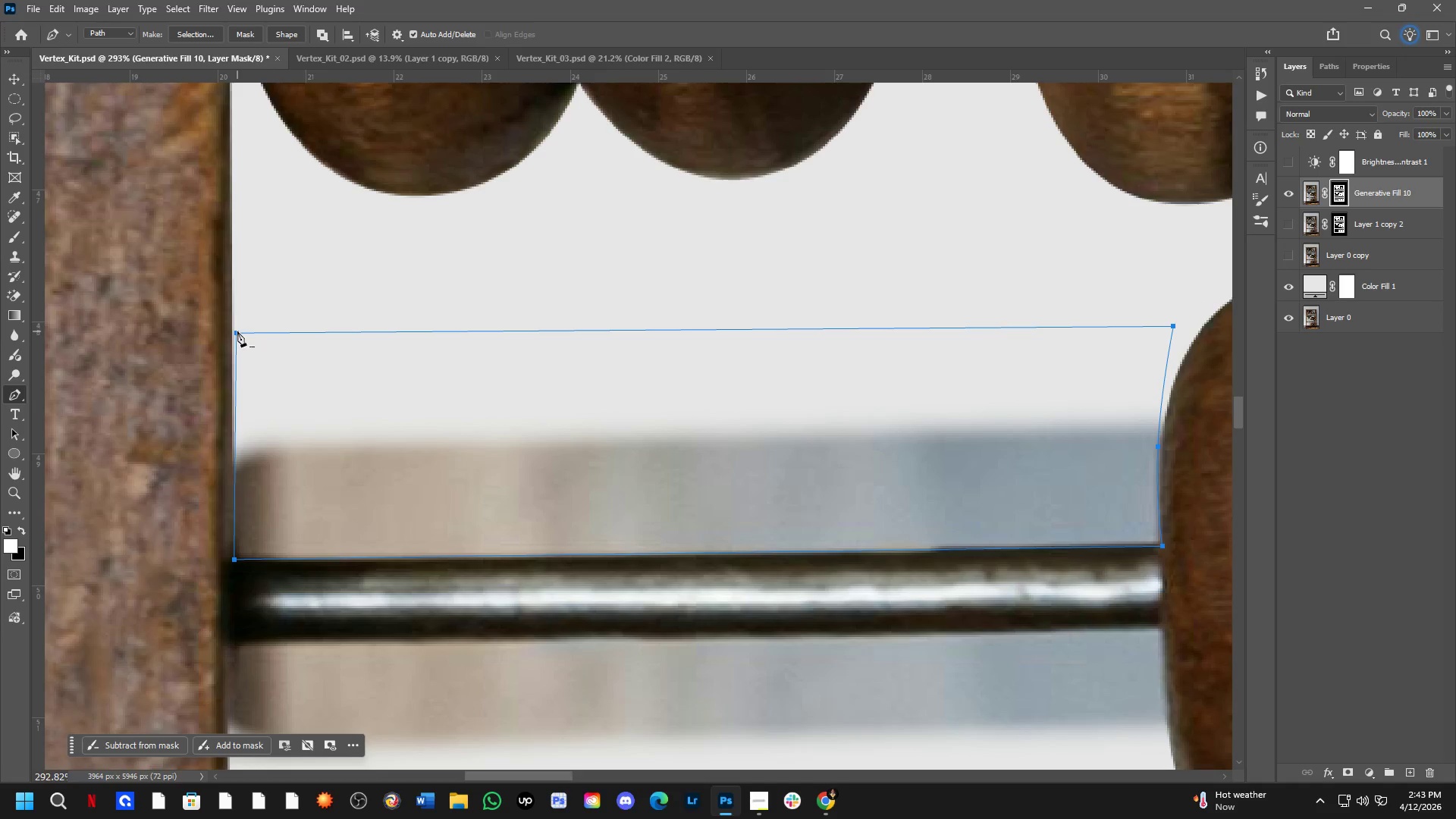 
key(Control+NumpadEnter)
 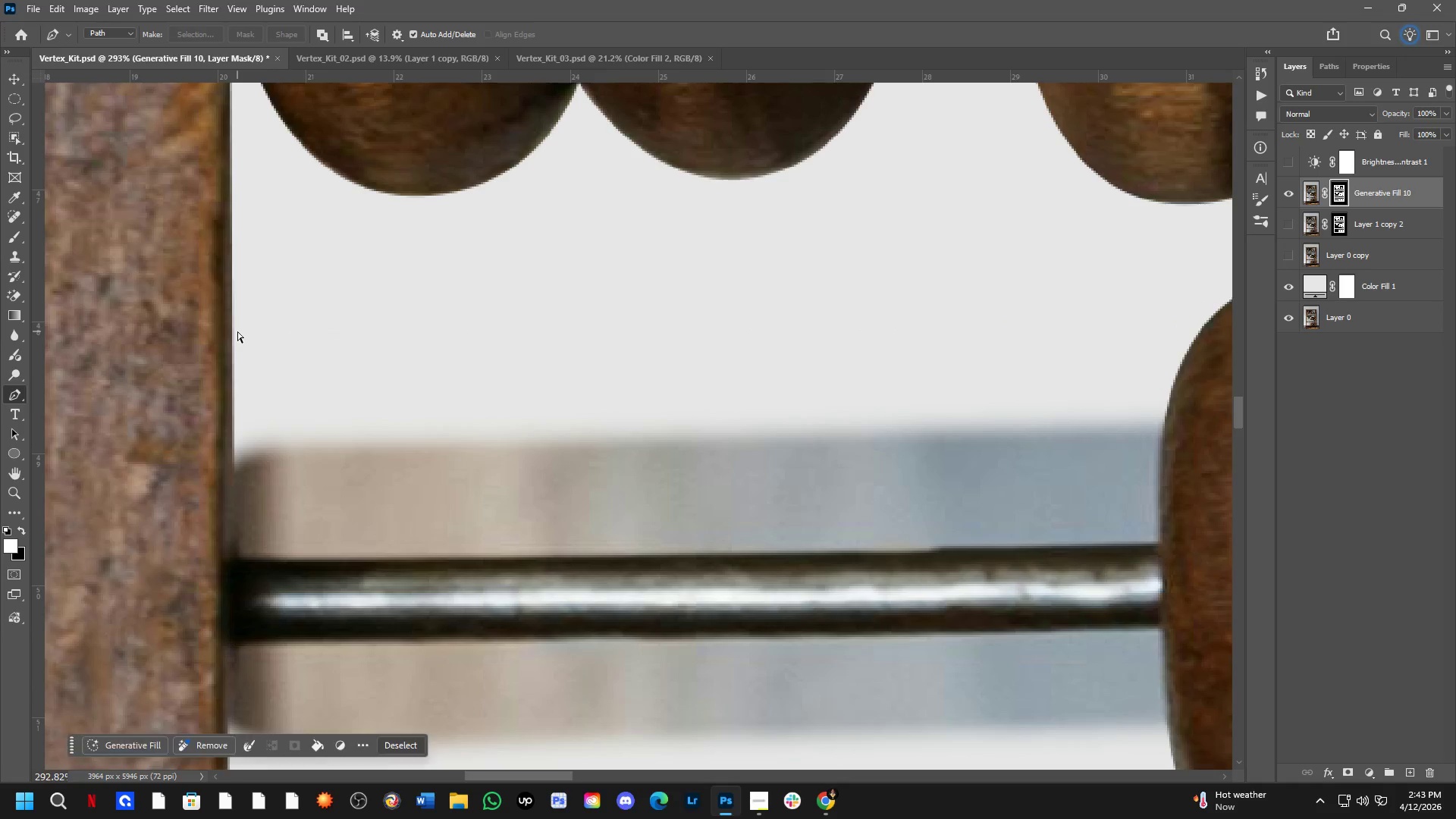 
key(Control+X)
 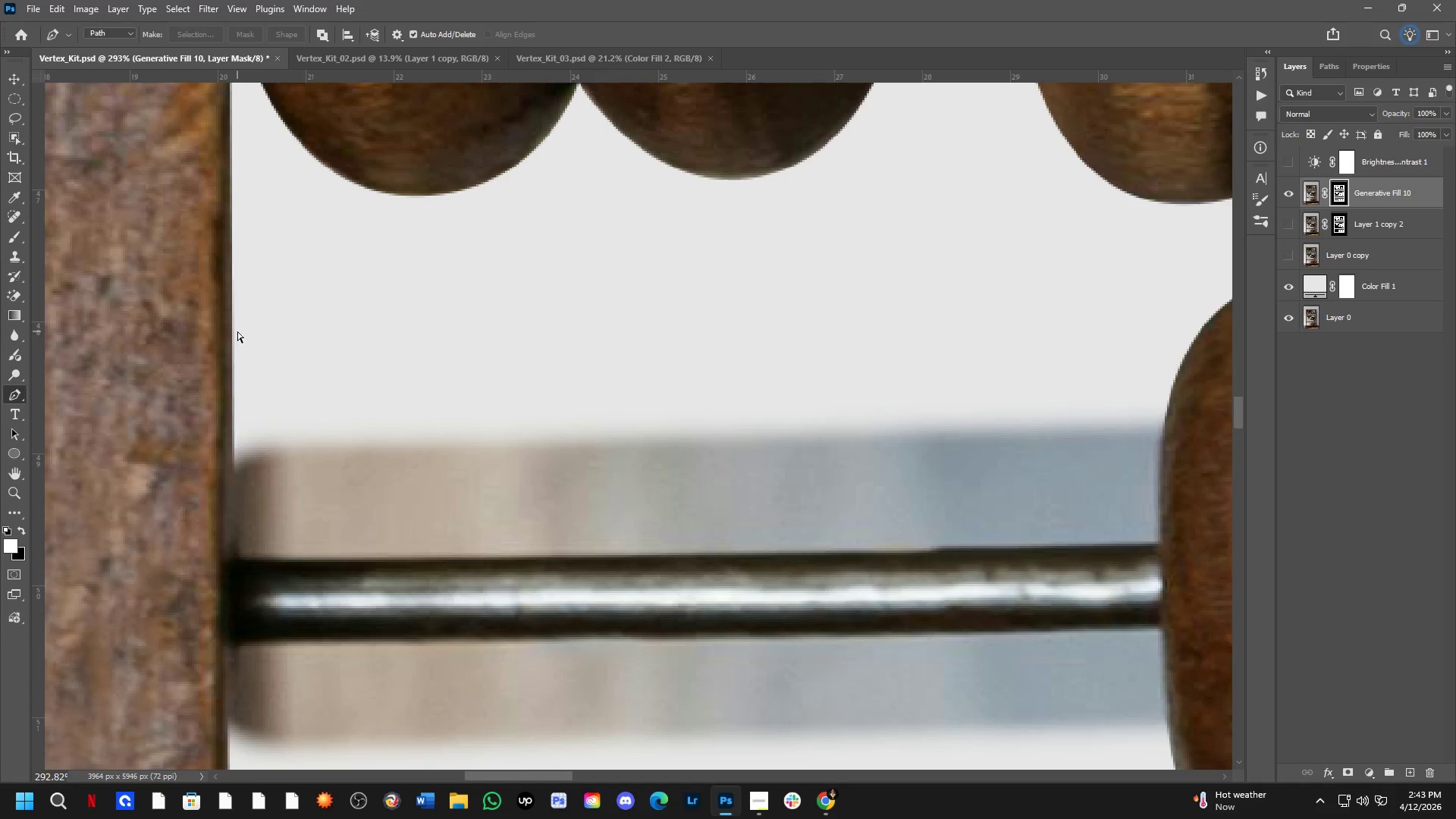 
hold_key(key=Space, duration=0.48)
 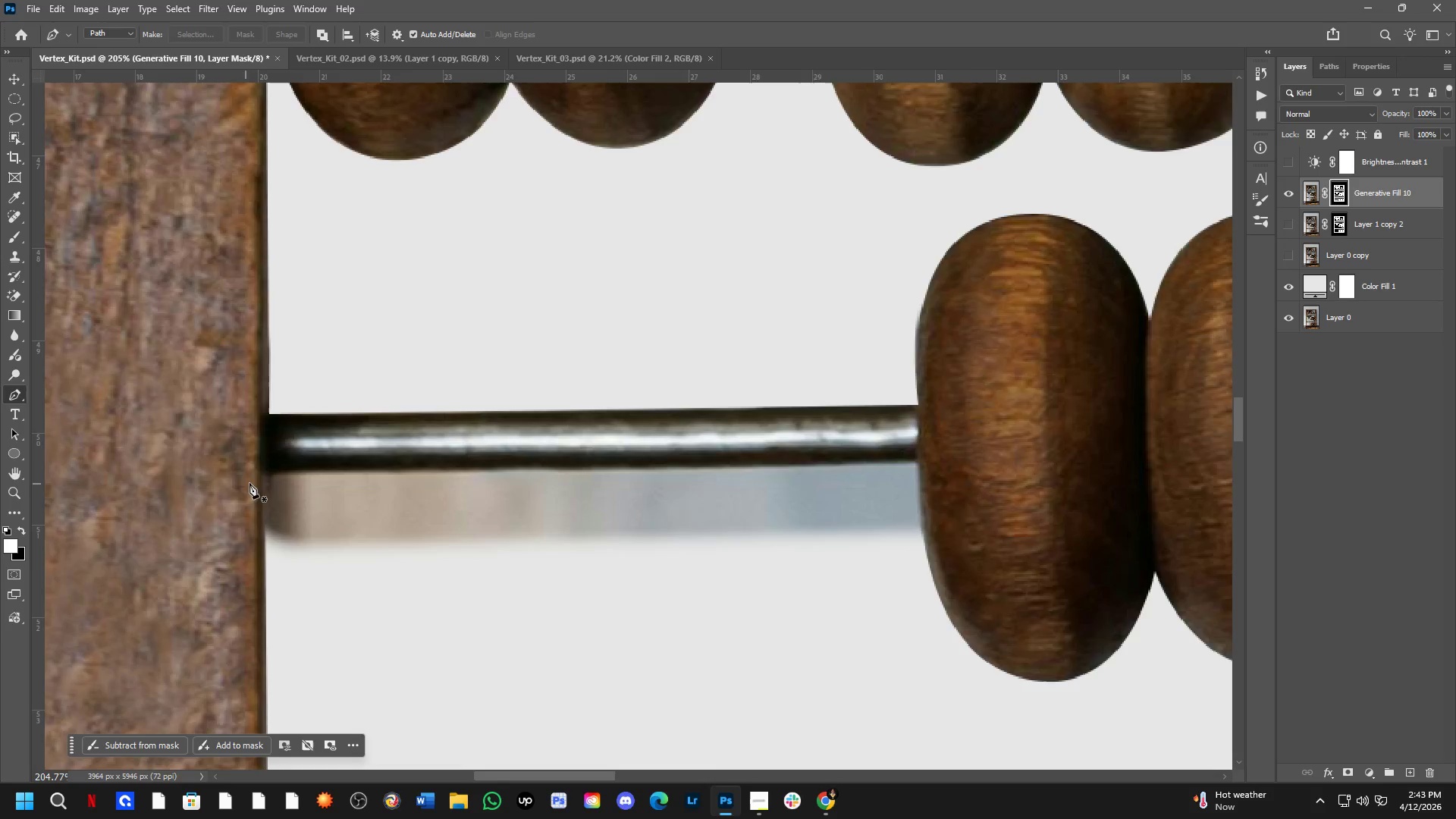 
left_click_drag(start_coordinate=[451, 449], to_coordinate=[463, 447])
 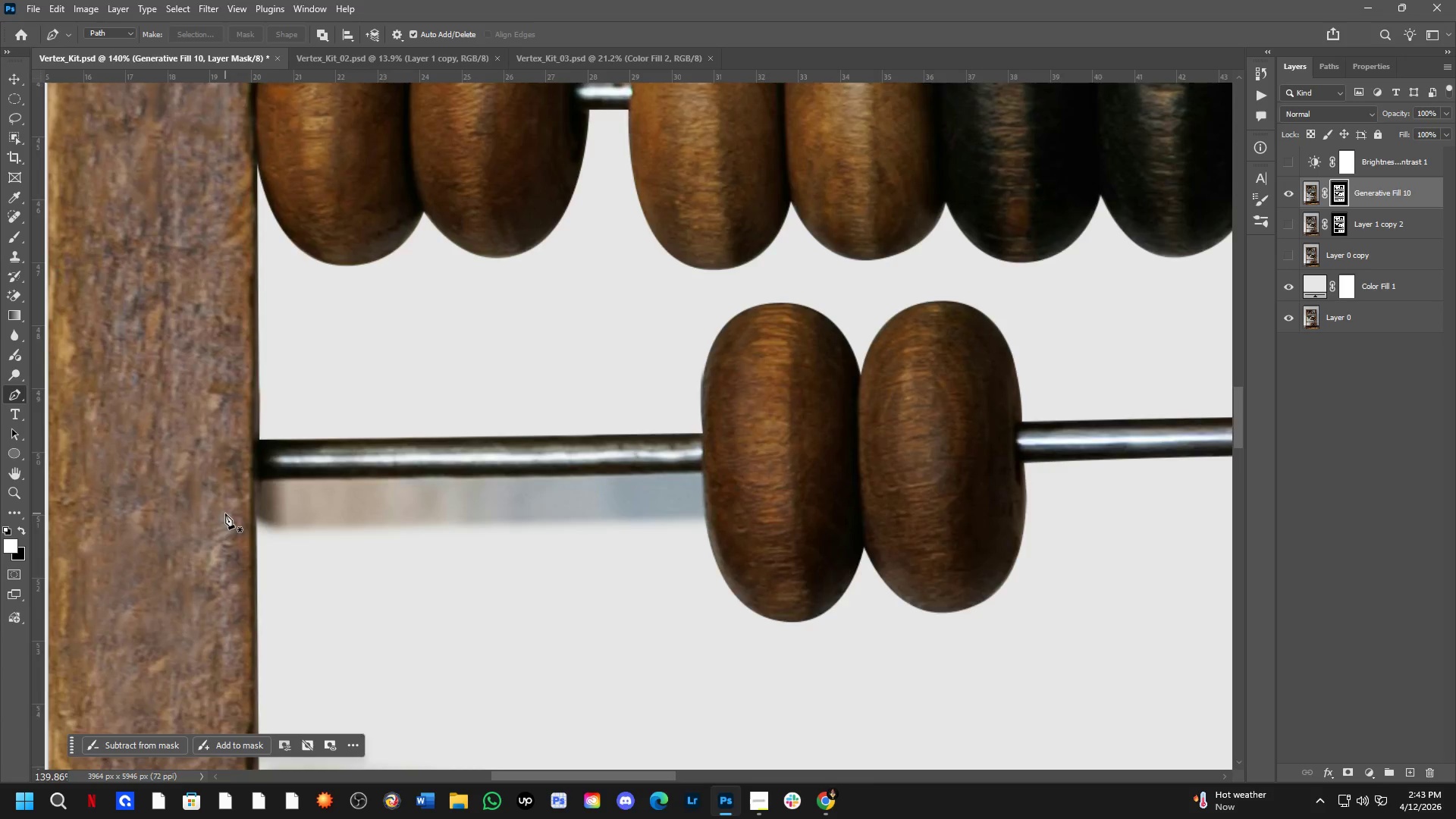 
scroll: coordinate [283, 337], scroll_direction: down, amount: 8.0
 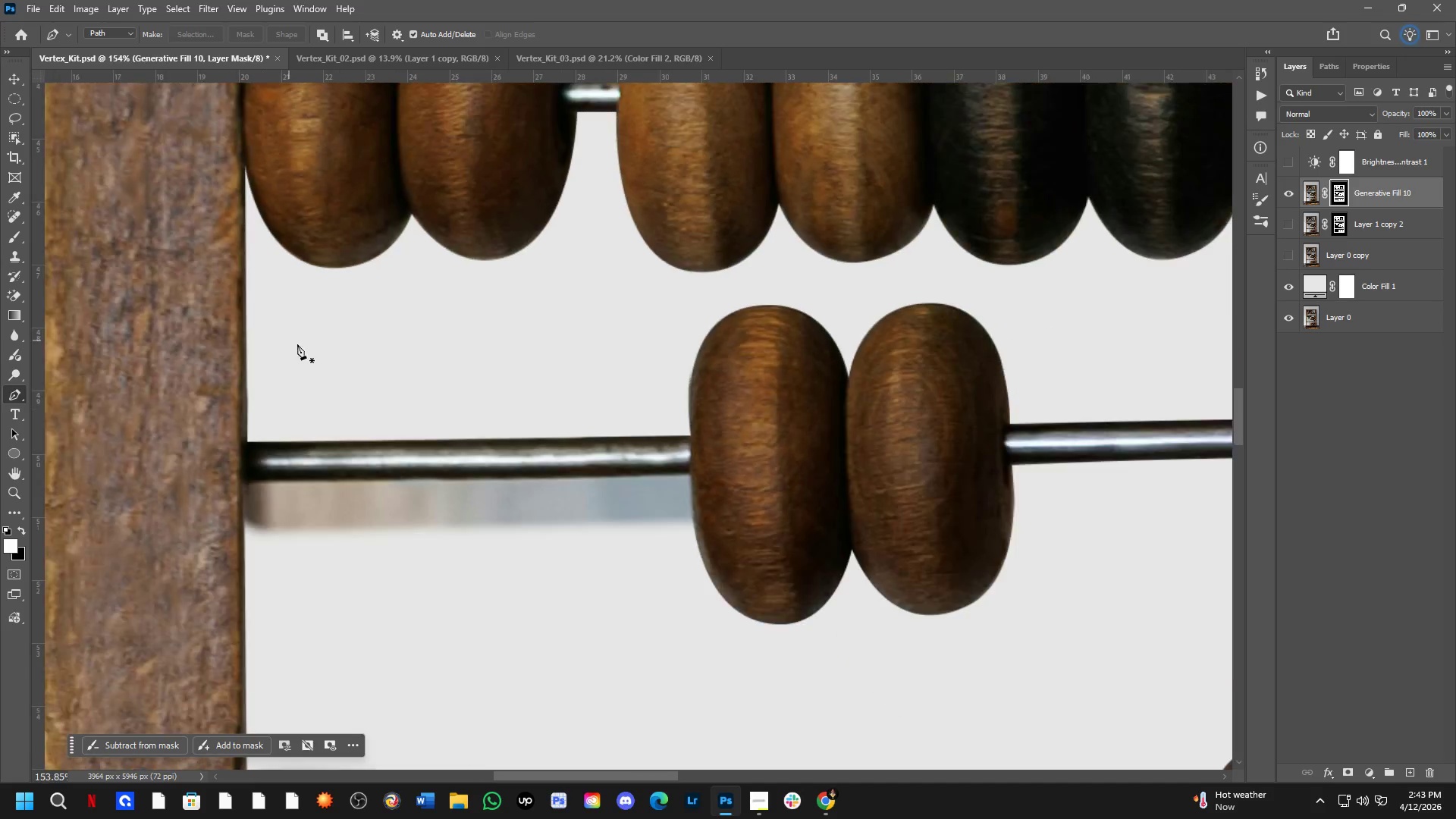 
hold_key(key=ShiftLeft, duration=0.98)
scroll: coordinate [469, 305], scroll_direction: down, amount: 1.0
 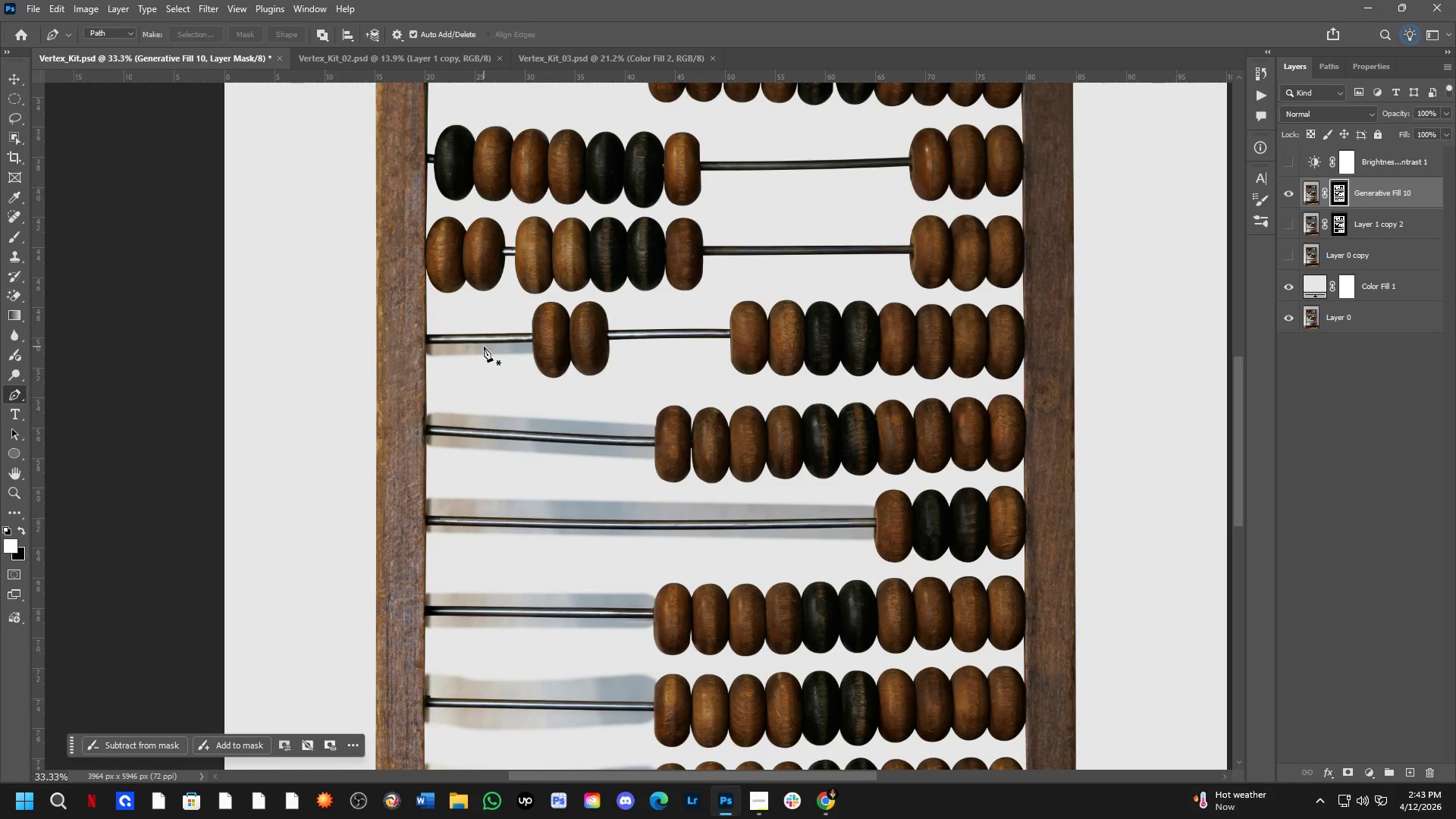 
hold_key(key=ShiftLeft, duration=0.34)
 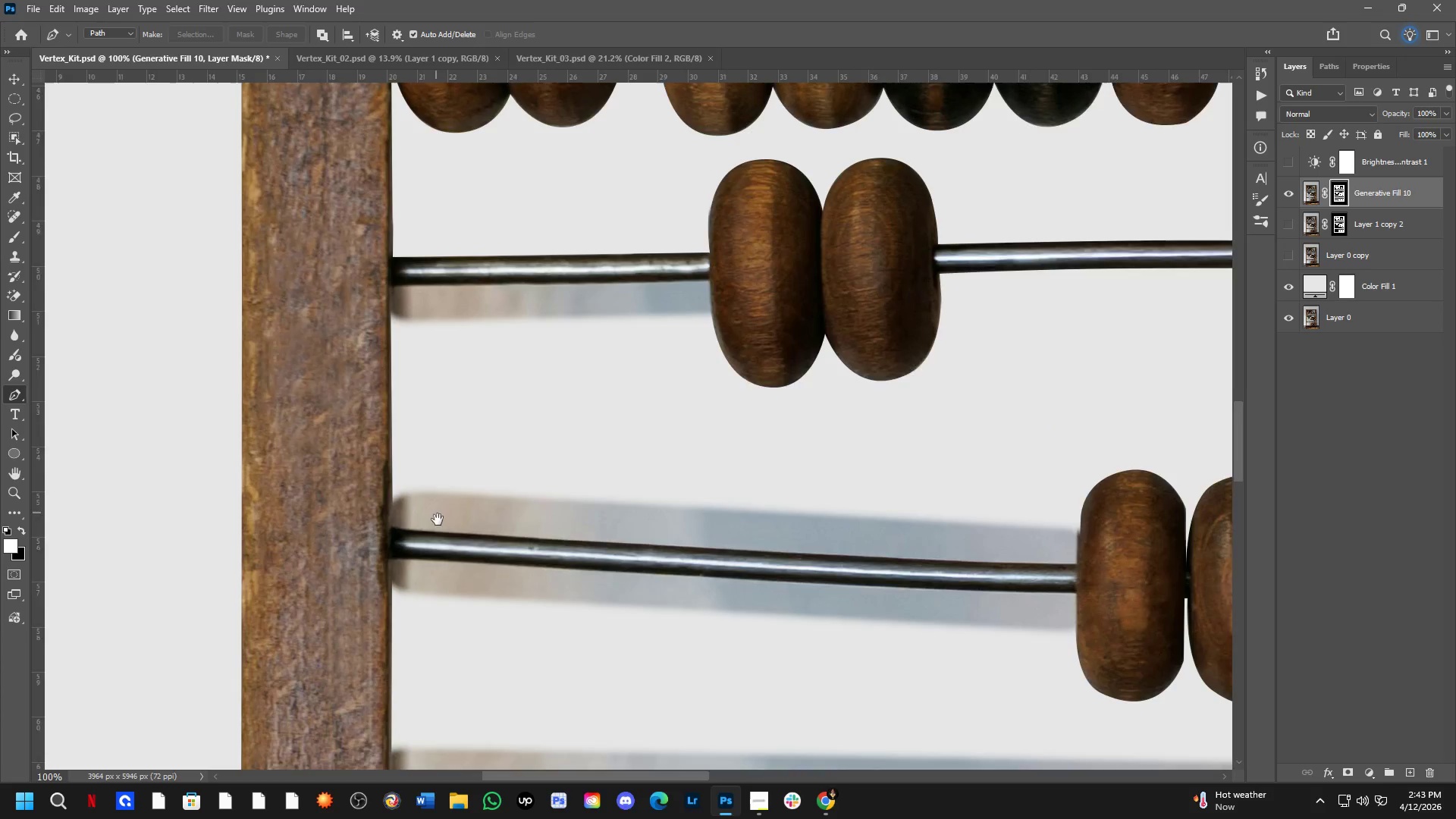 
scroll: coordinate [484, 347], scroll_direction: down, amount: 1.0
 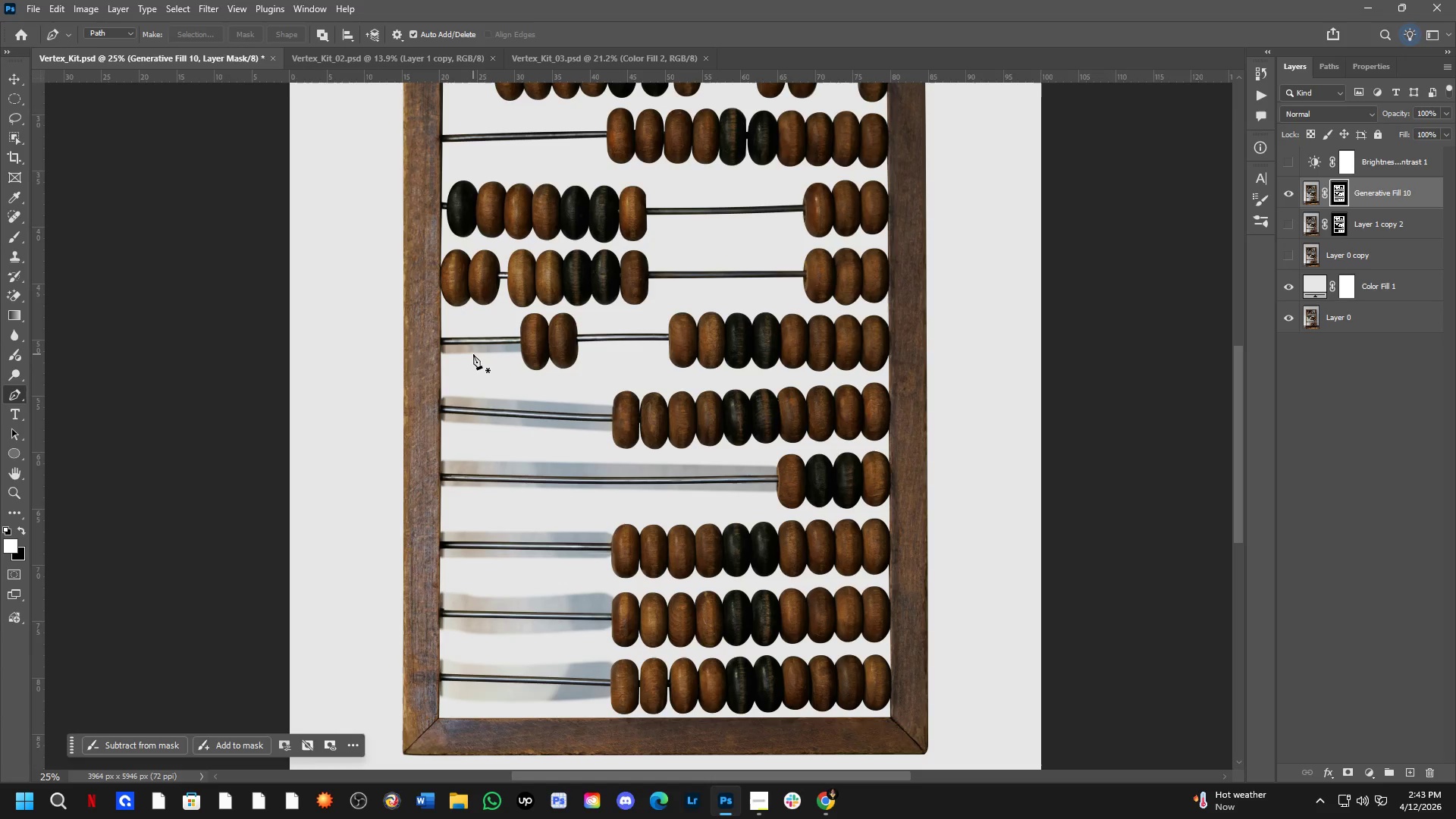 
hold_key(key=Space, duration=0.53)
 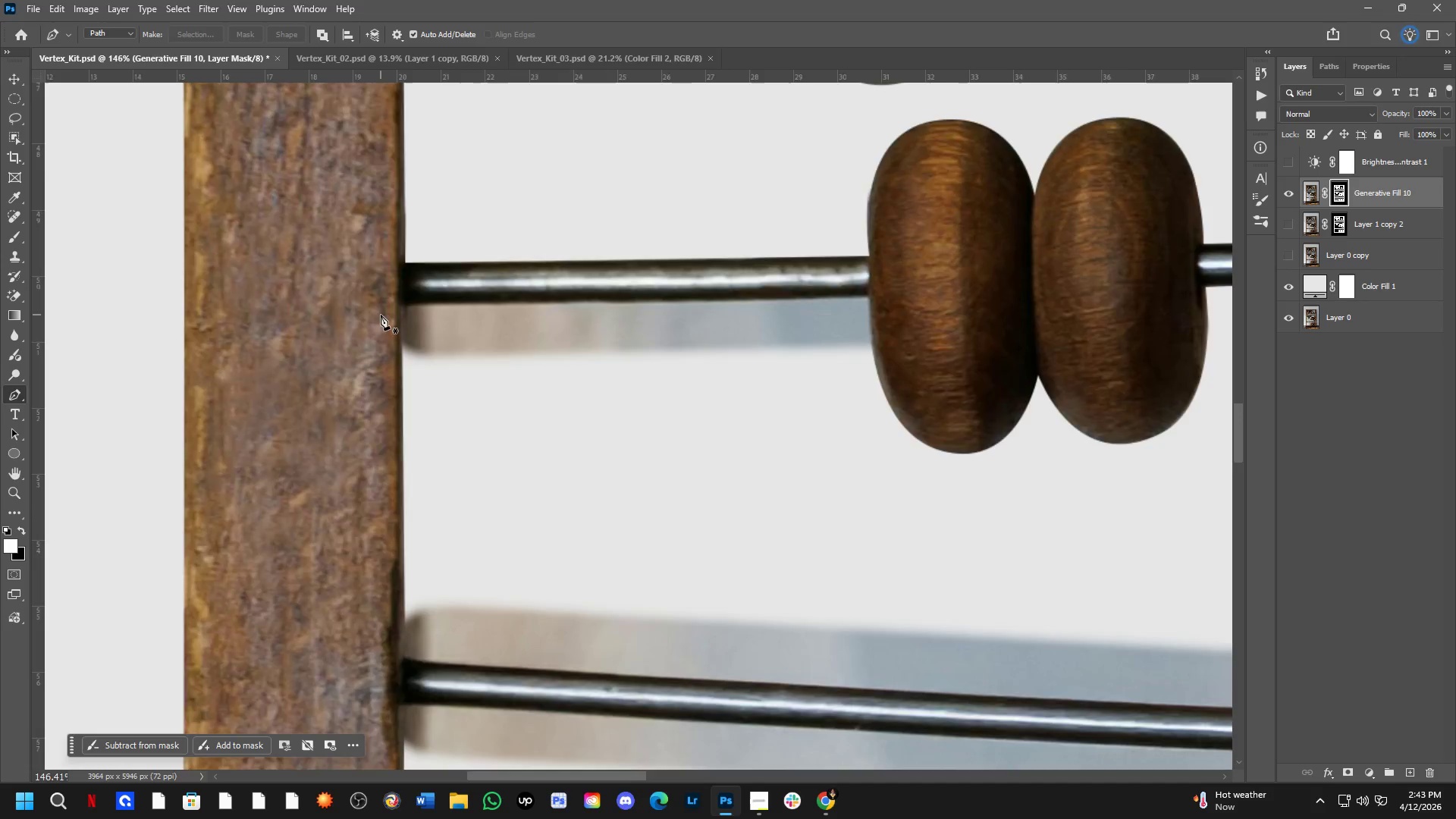 
left_click_drag(start_coordinate=[409, 469], to_coordinate=[440, 533])
 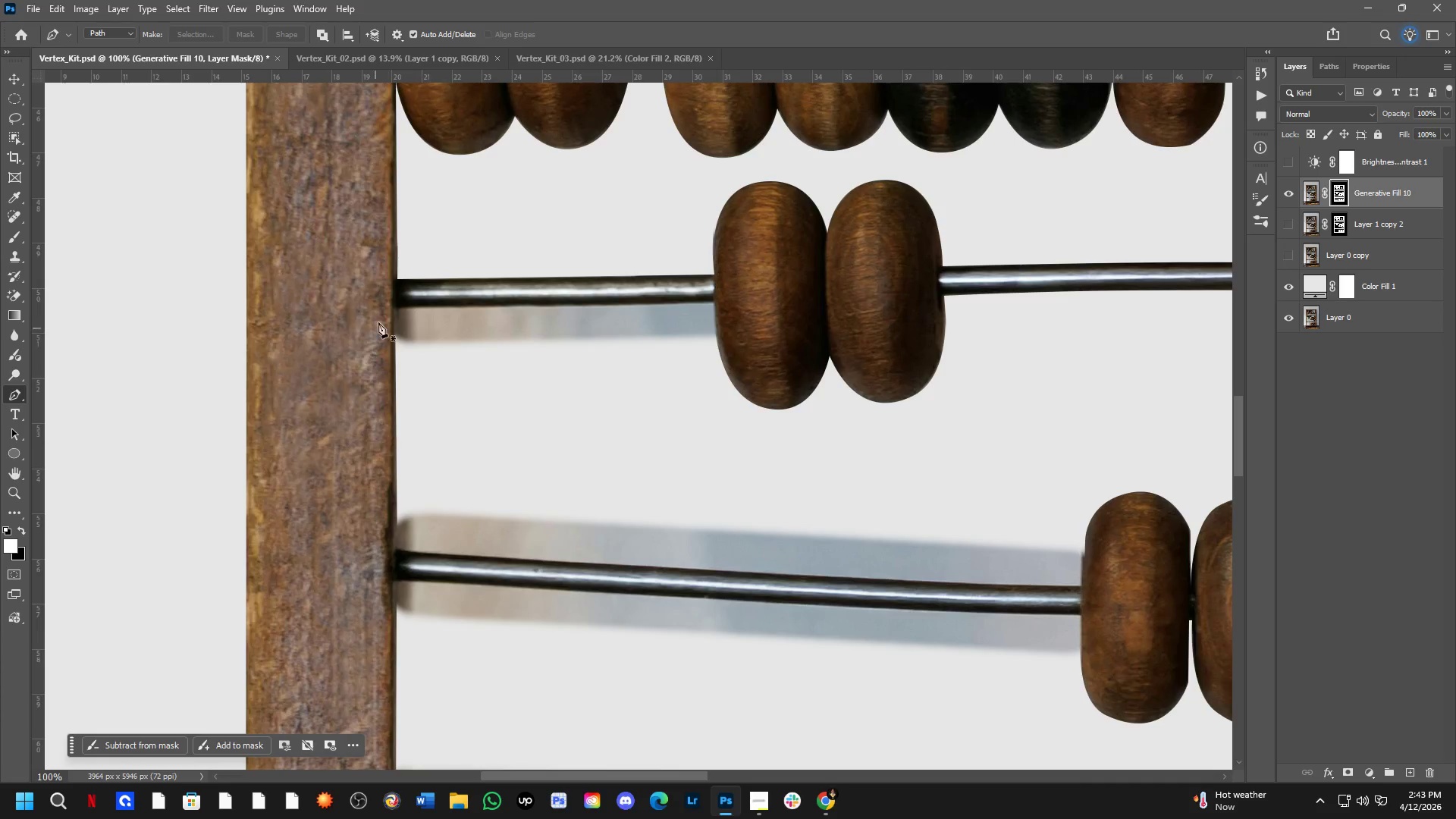 
scroll: coordinate [460, 382], scroll_direction: up, amount: 4.0
 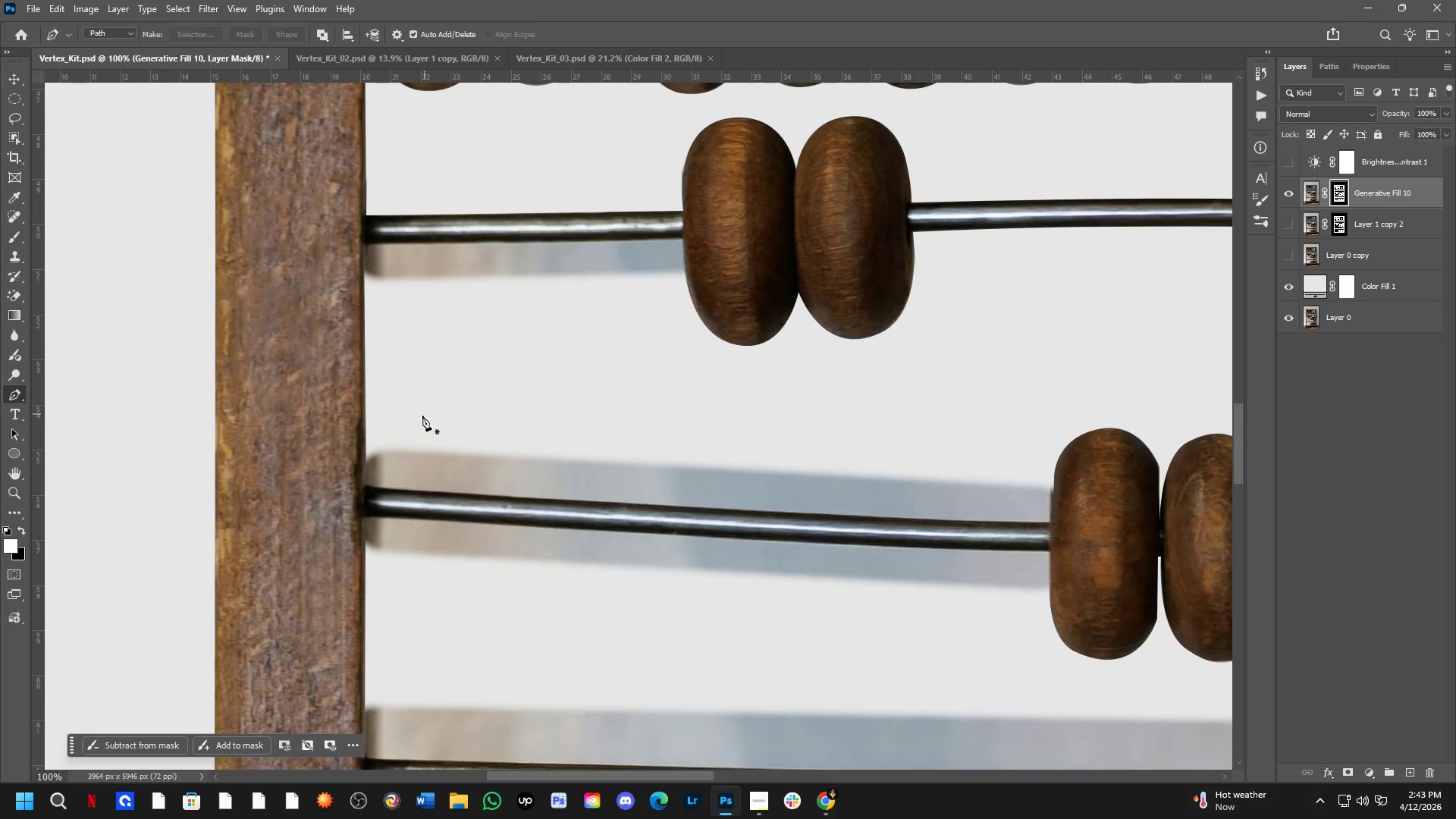 
key(Shift+ShiftLeft)
 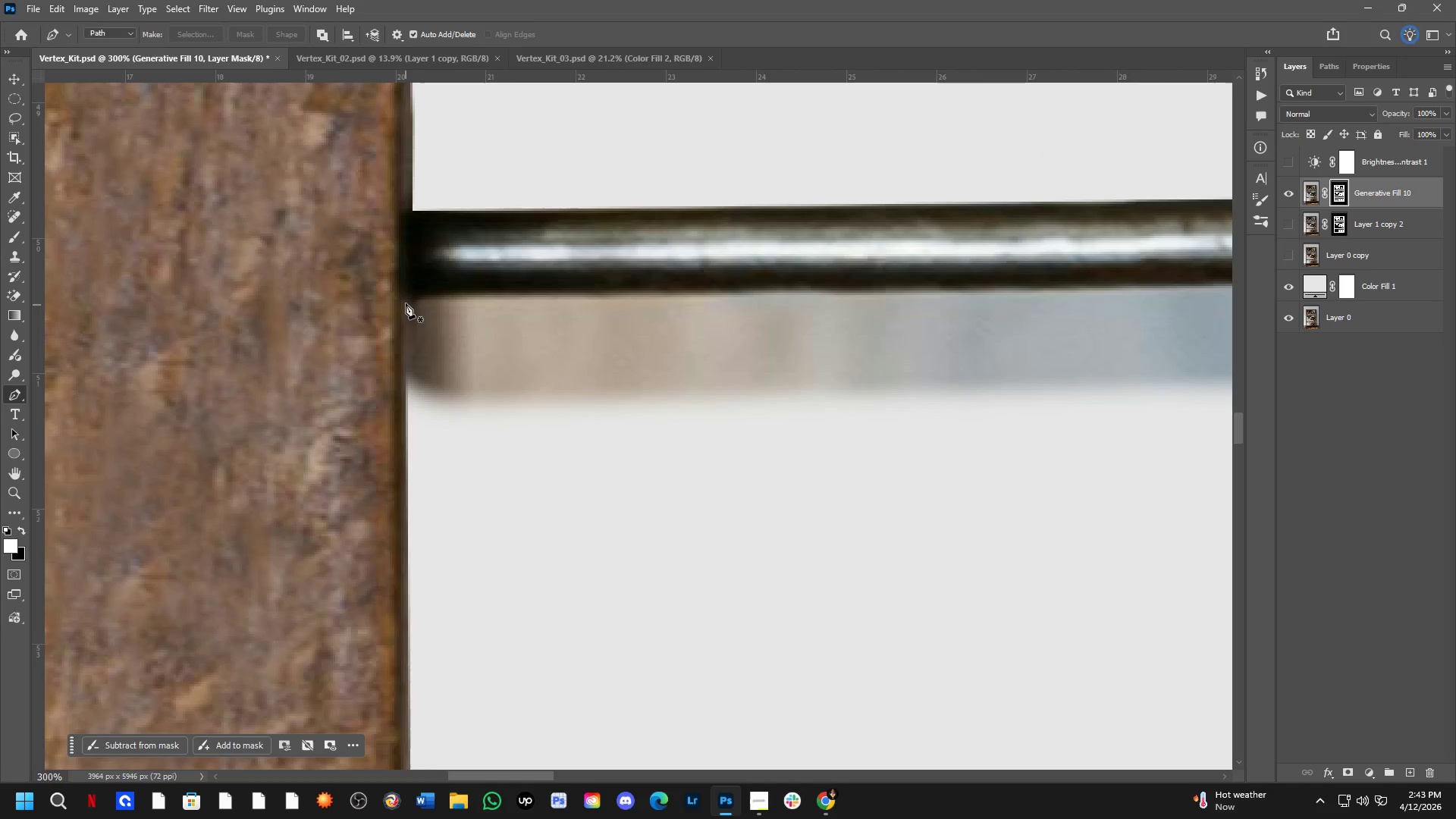 
scroll: coordinate [399, 312], scroll_direction: up, amount: 7.0
 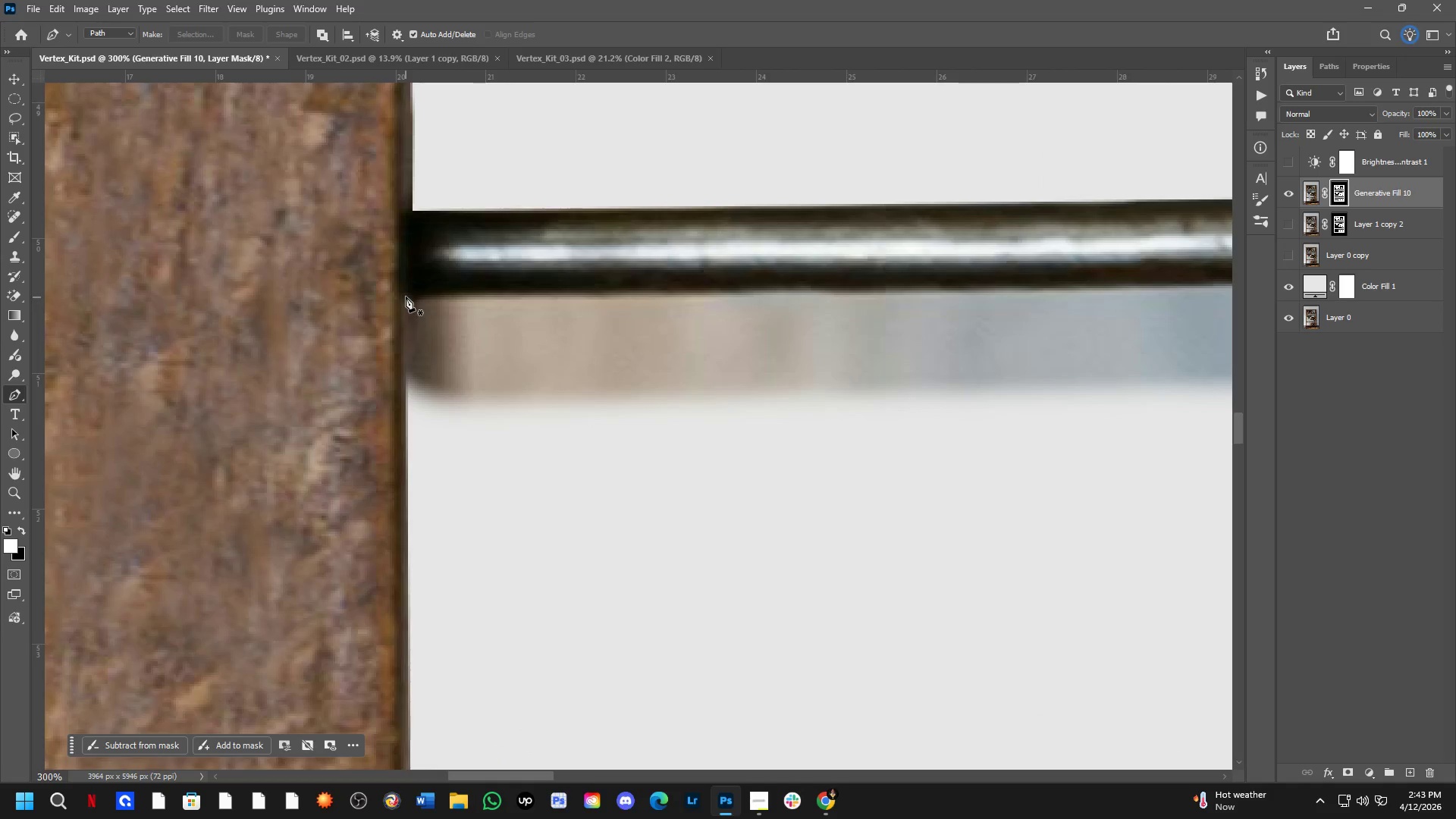 
left_click([406, 296])
 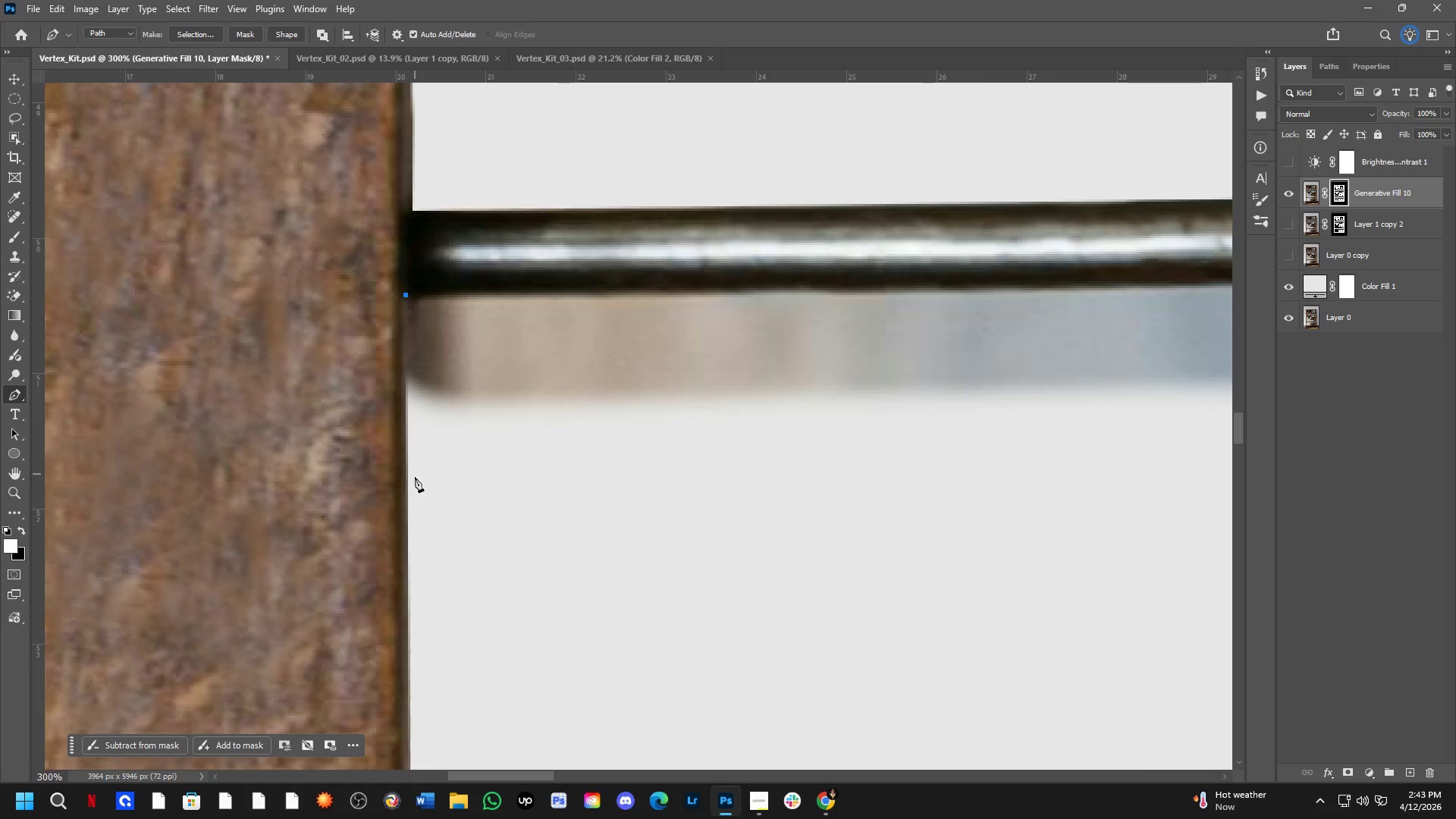 
left_click([415, 484])
 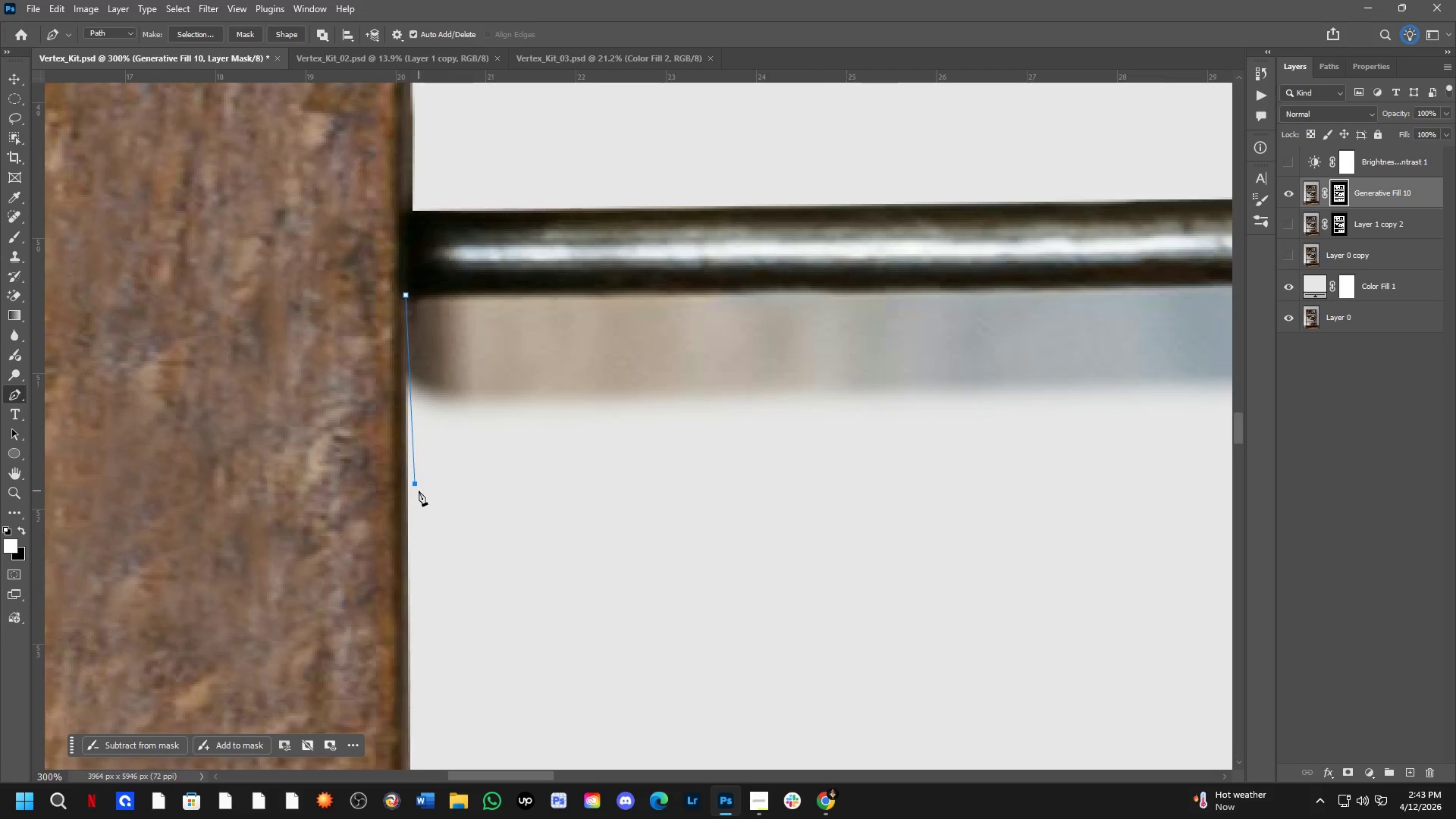 
hold_key(key=Space, duration=0.5)
 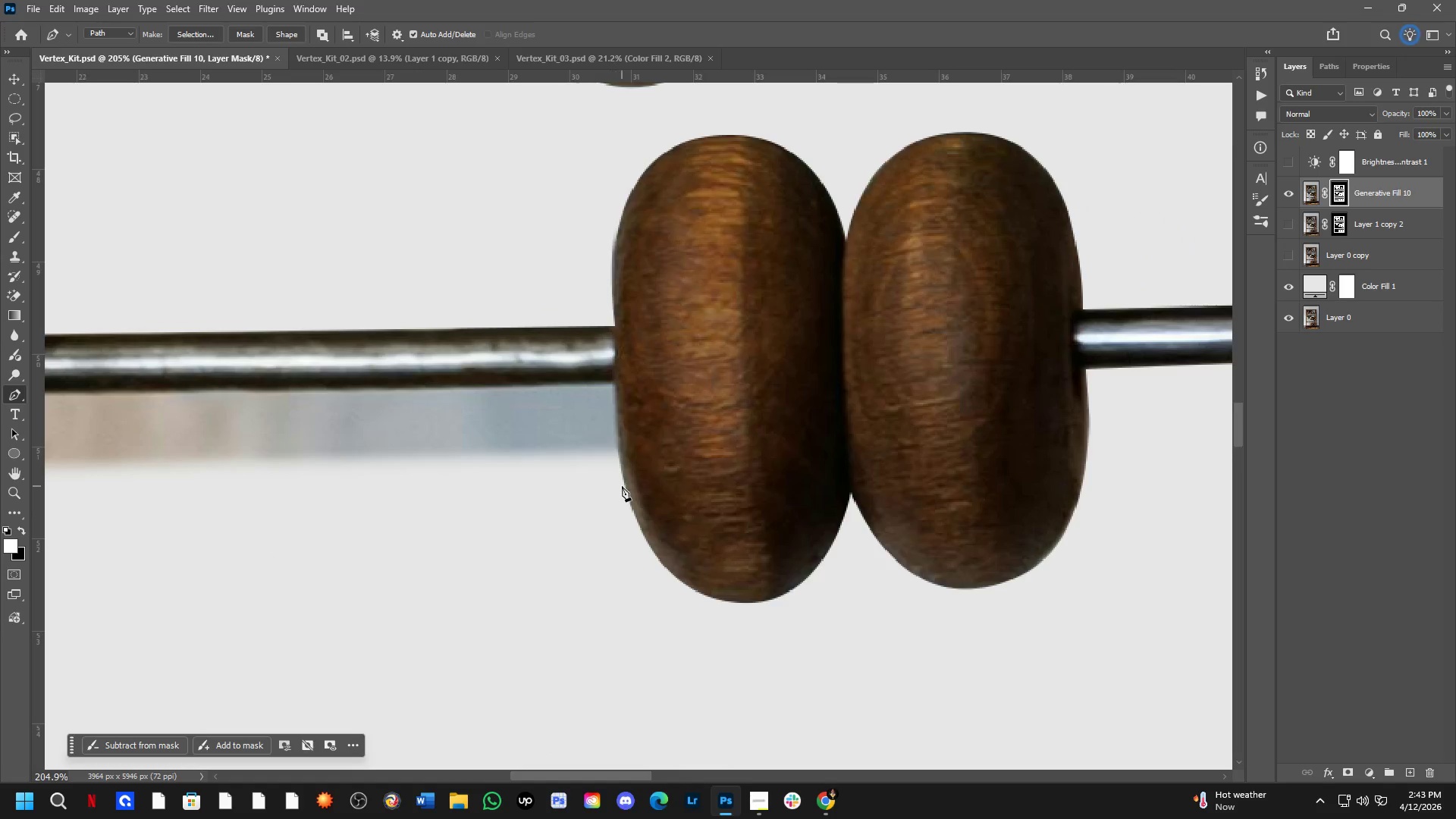 
left_click_drag(start_coordinate=[726, 517], to_coordinate=[278, 553])
 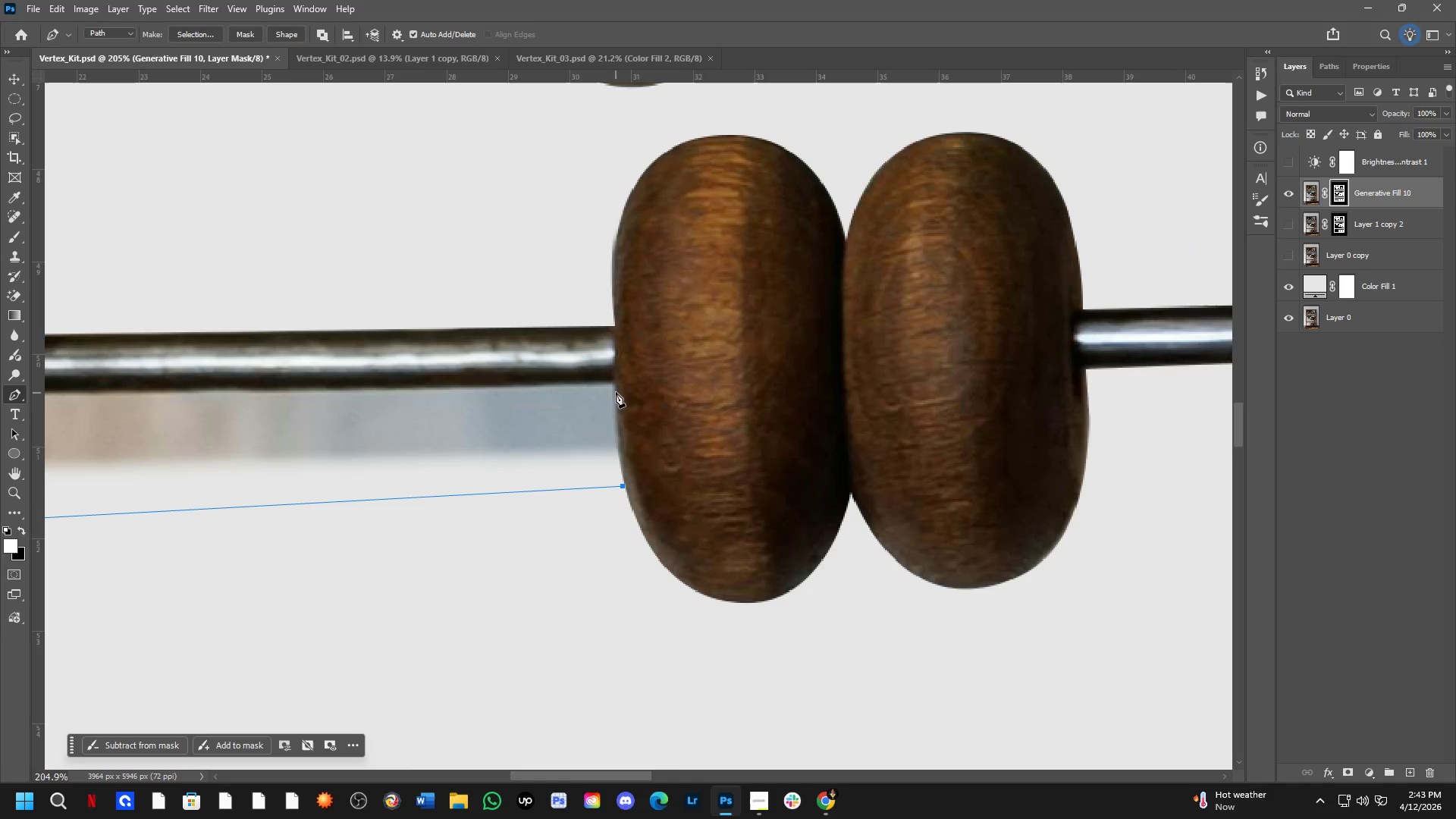 
scroll: coordinate [419, 492], scroll_direction: down, amount: 4.0
 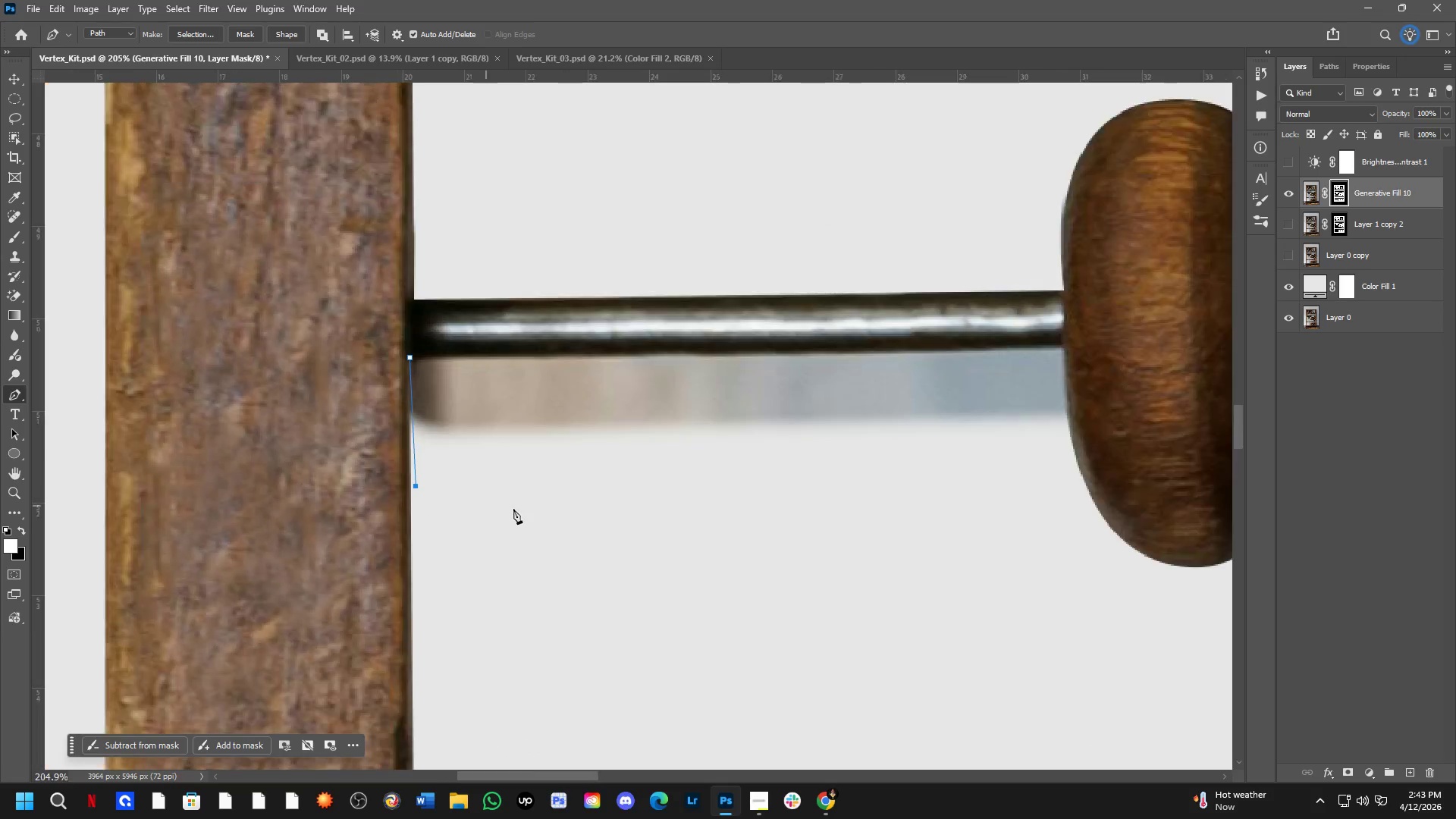 
left_click([615, 384])
 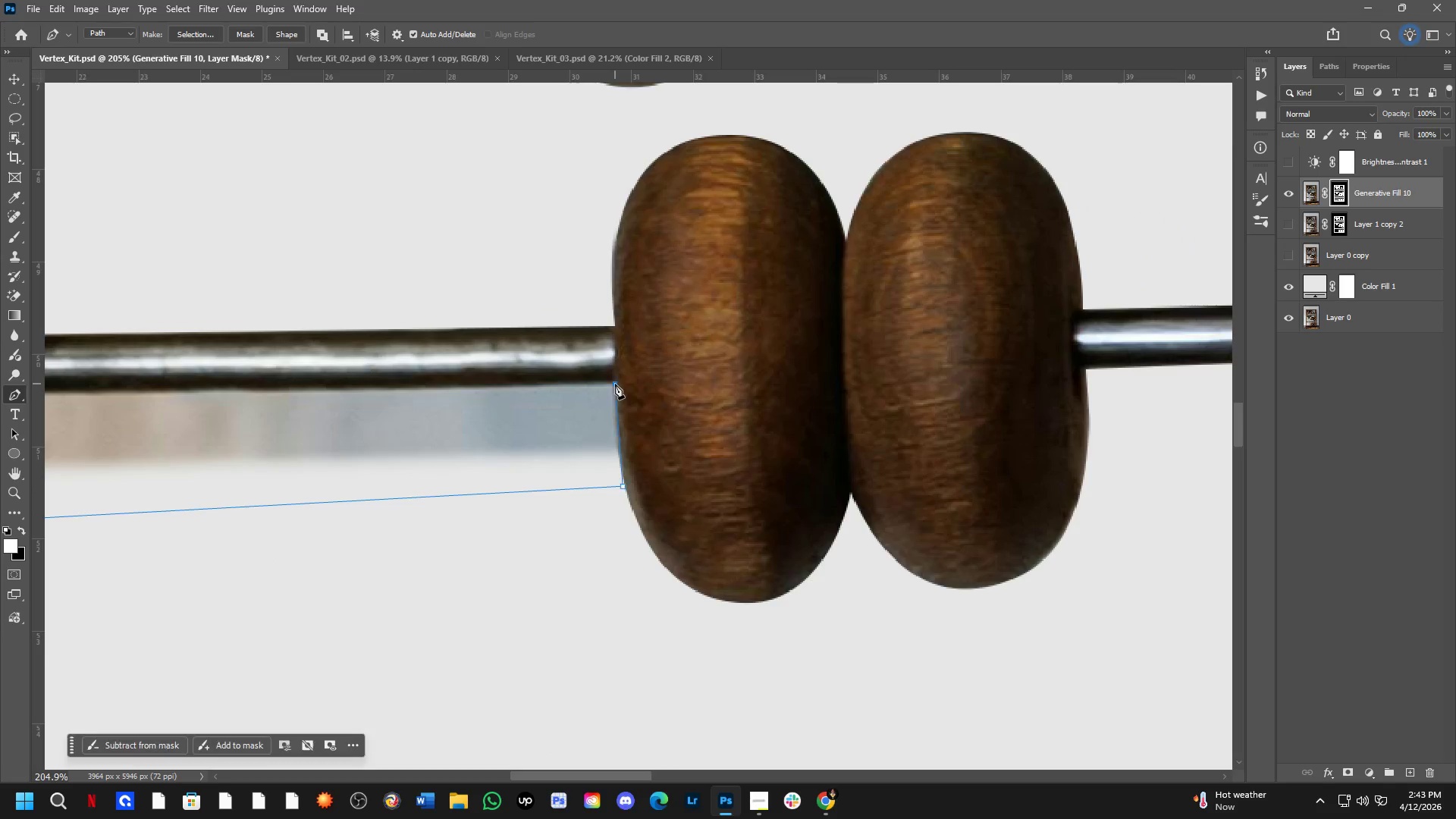 
hold_key(key=Space, duration=0.67)
 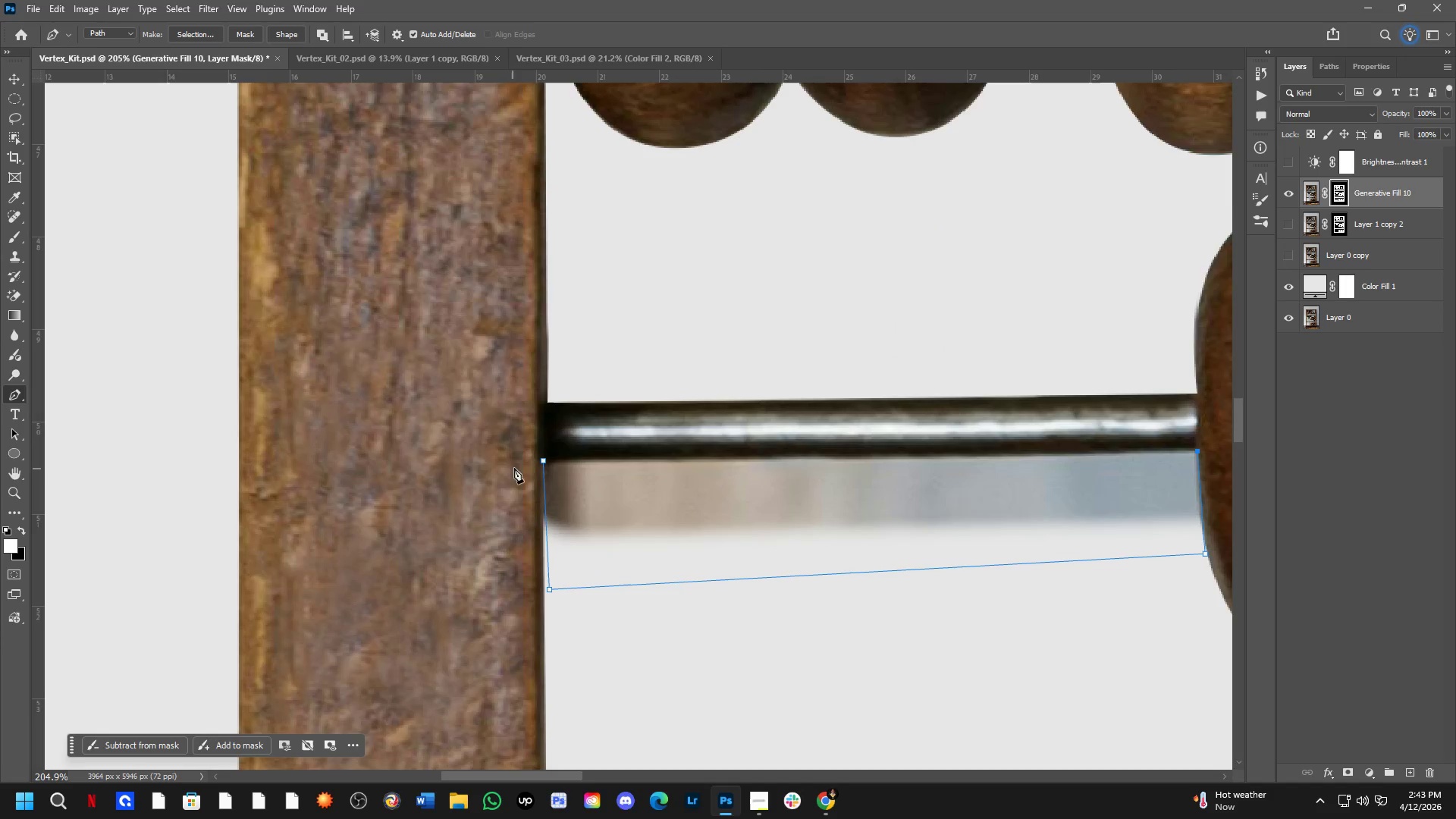 
left_click_drag(start_coordinate=[415, 393], to_coordinate=[997, 460])
 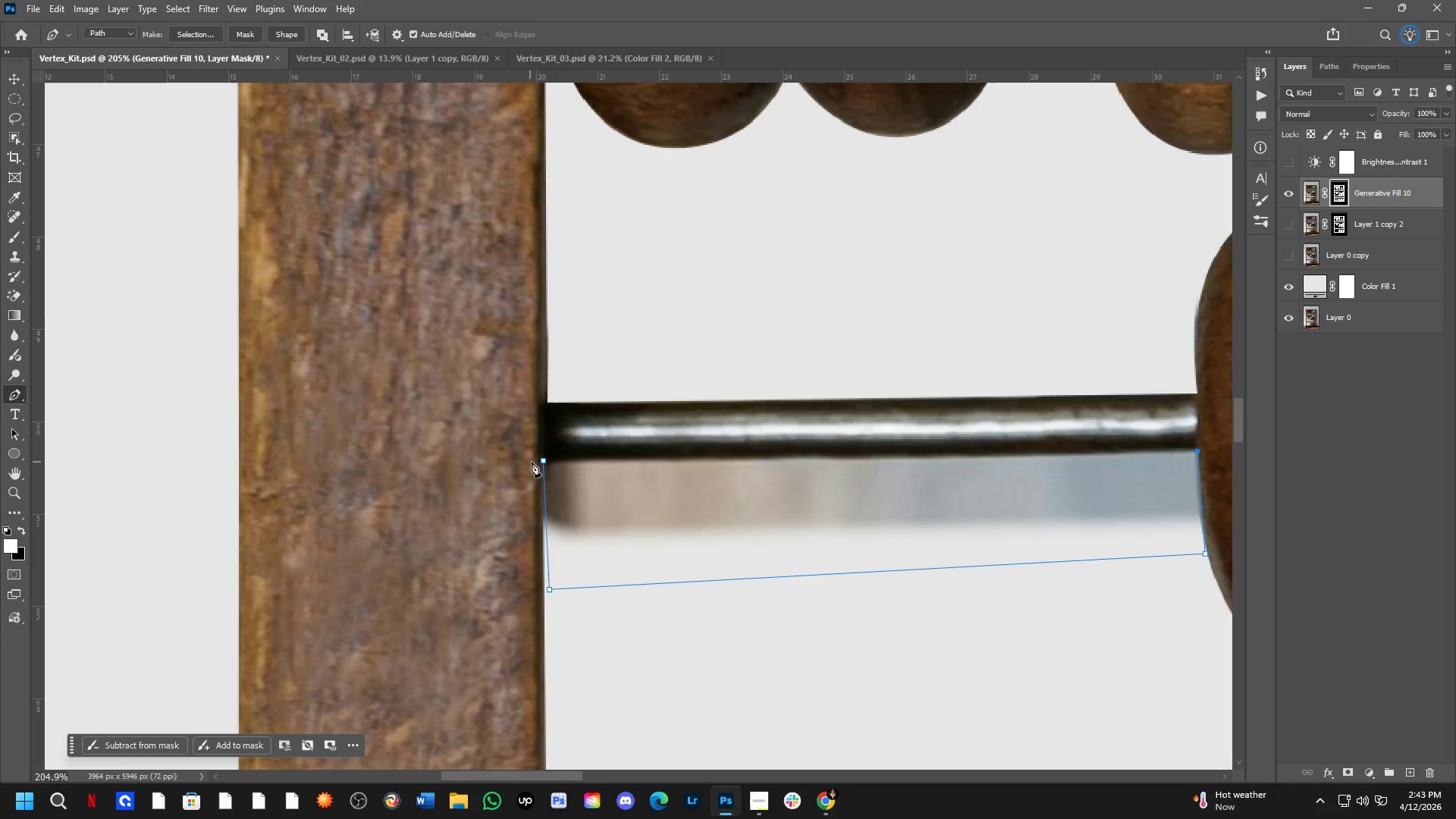 
left_click([541, 462])
 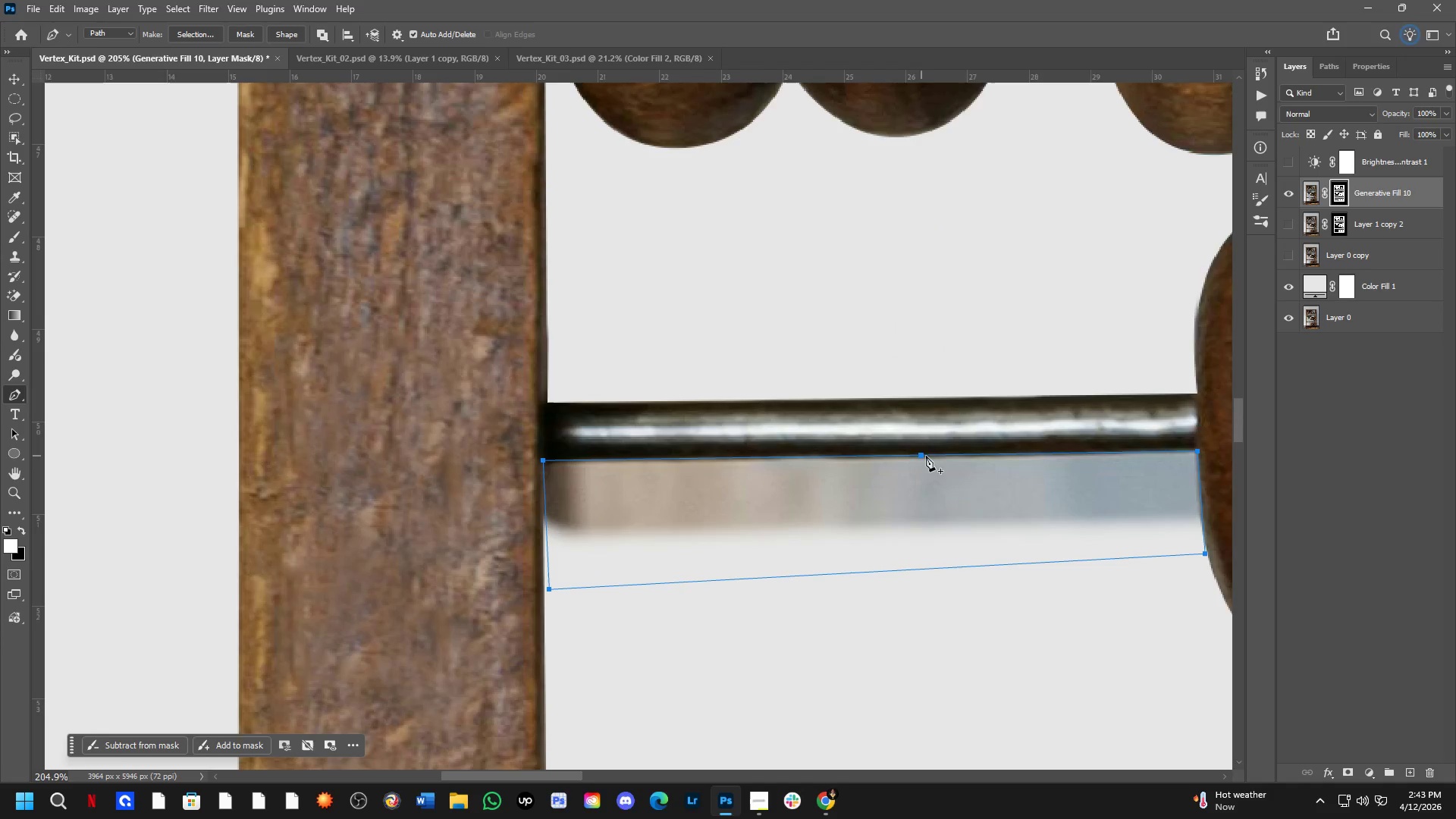 
left_click([934, 456])
 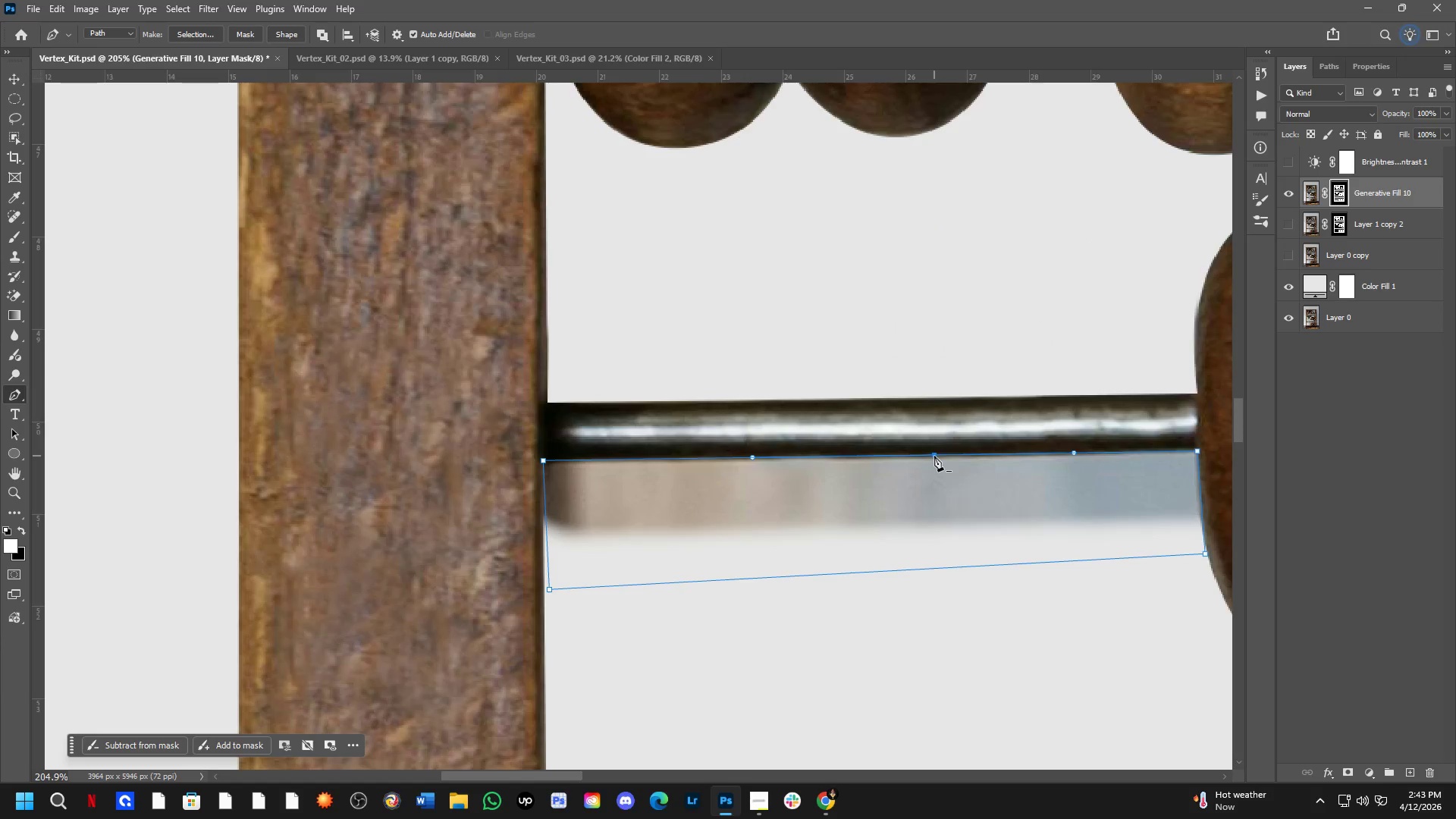 
hold_key(key=ControlLeft, duration=0.83)
left_click_drag(start_coordinate=[934, 454], to_coordinate=[927, 455])
 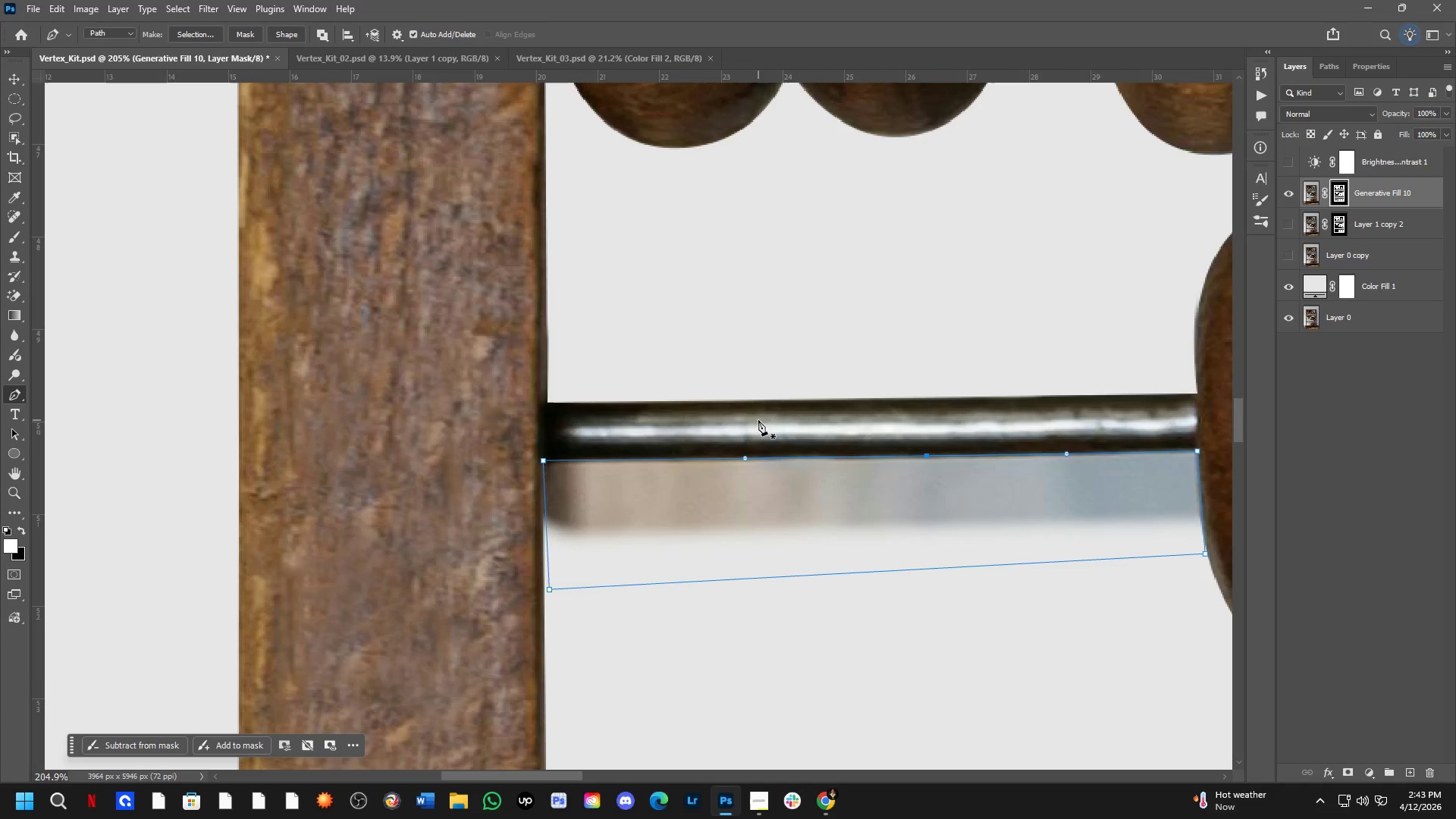 
key(Control+NumpadEnter)
 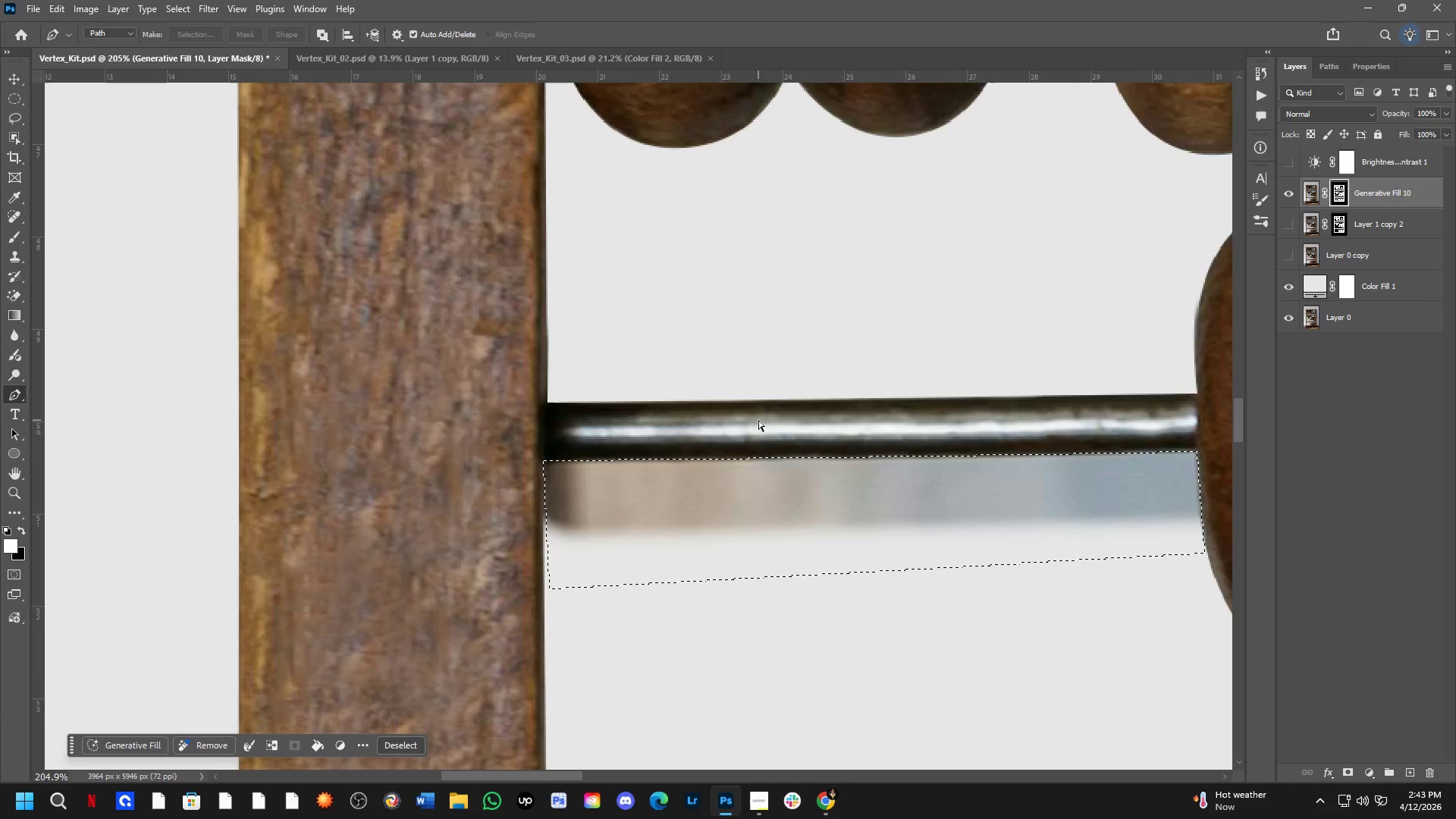 
key(Control+X)
 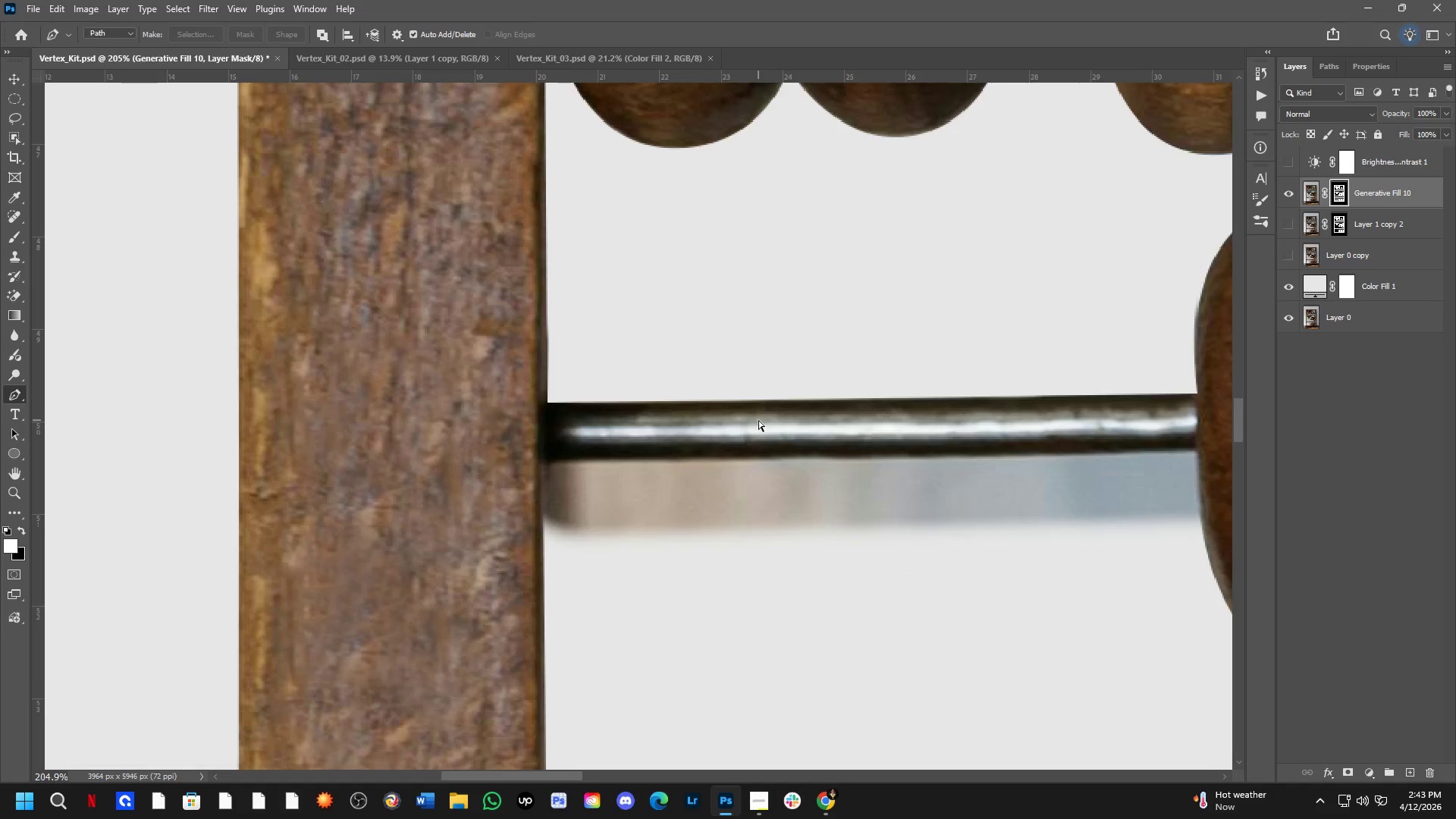 
hold_key(key=Space, duration=1.51)
 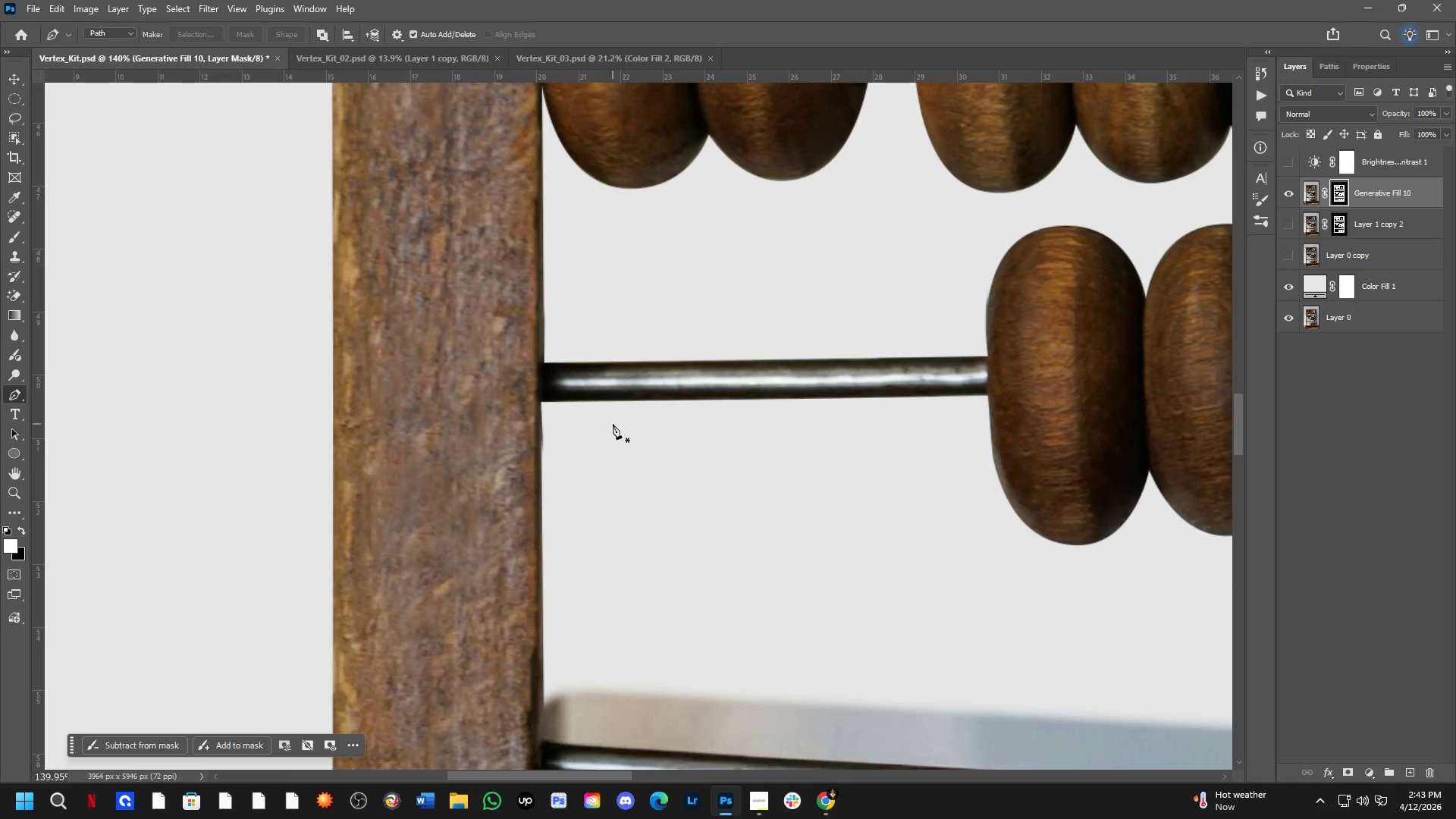 
left_click_drag(start_coordinate=[967, 472], to_coordinate=[104, 510])
 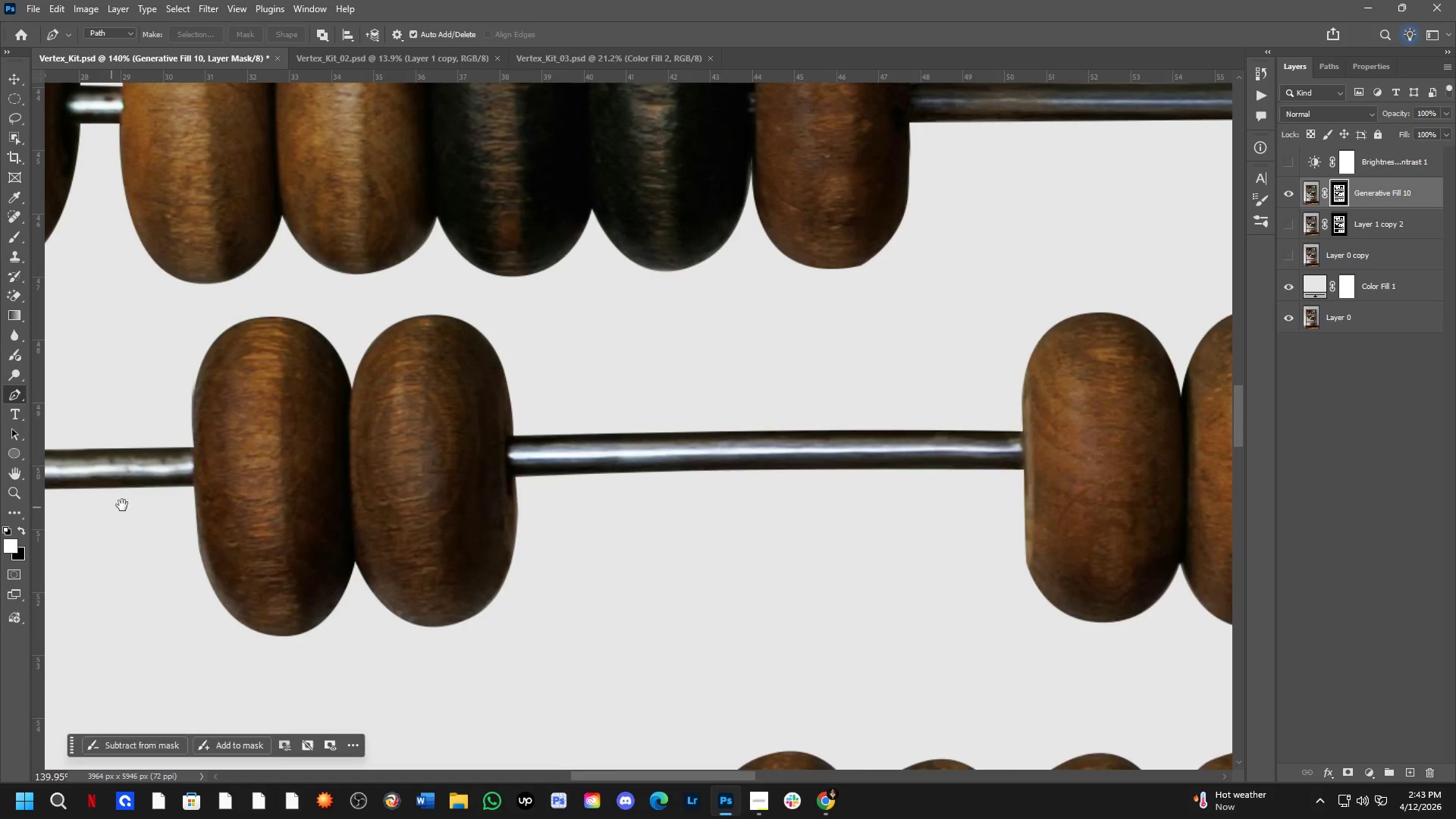 
scroll: coordinate [752, 452], scroll_direction: down, amount: 4.0
 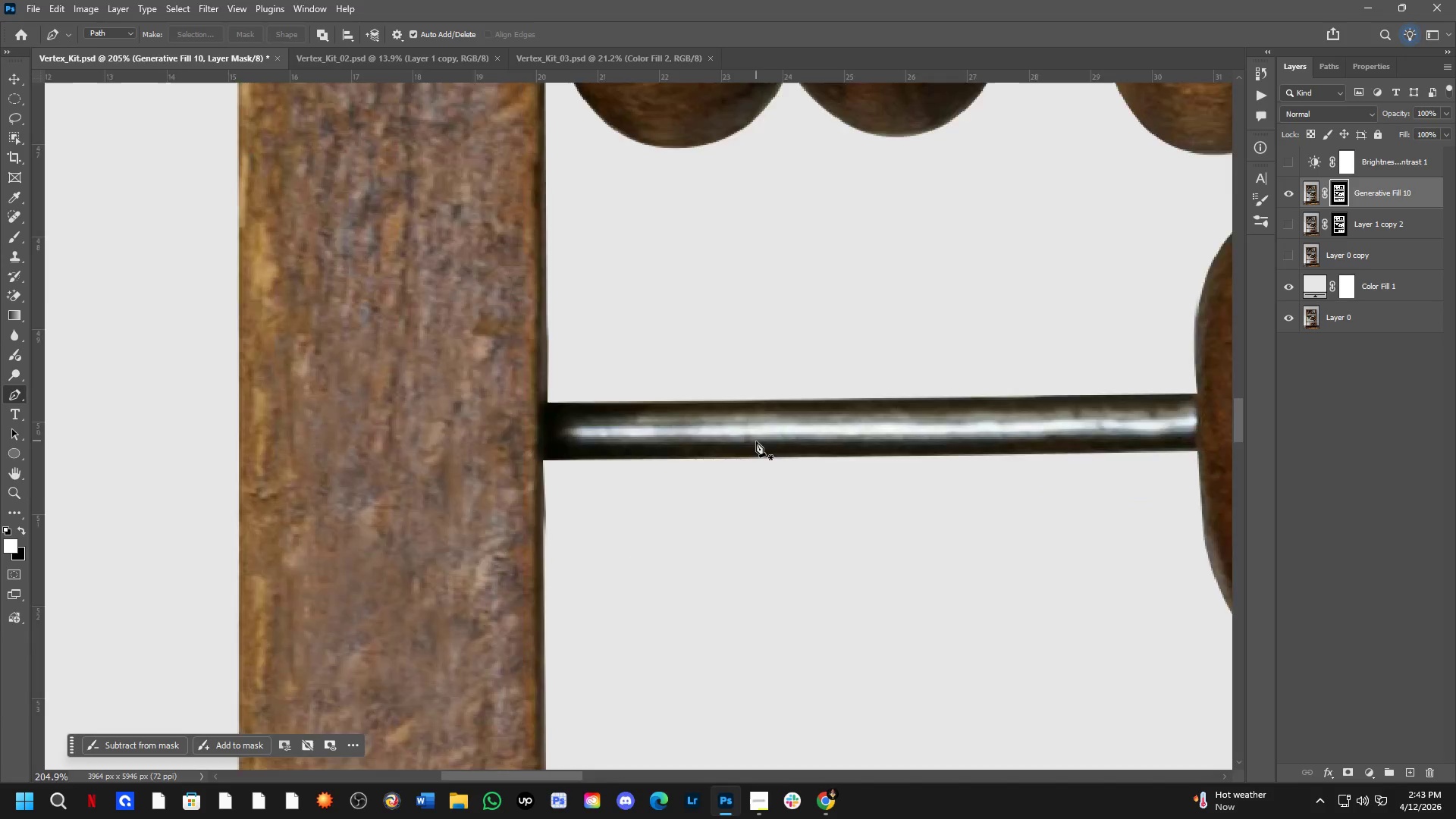 
left_click_drag(start_coordinate=[635, 491], to_coordinate=[1429, 400])
 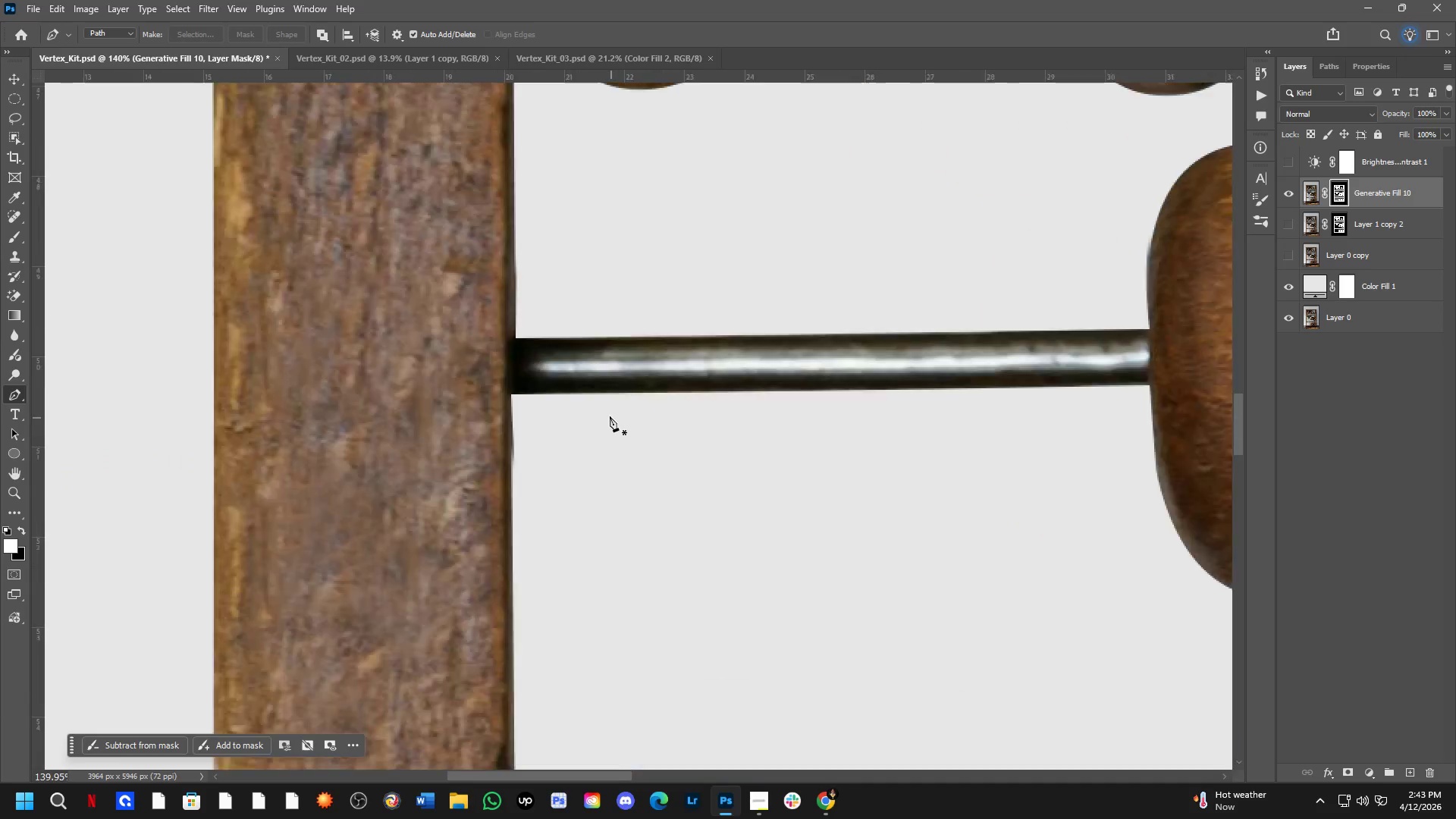 
hold_key(key=Space, duration=0.34)
 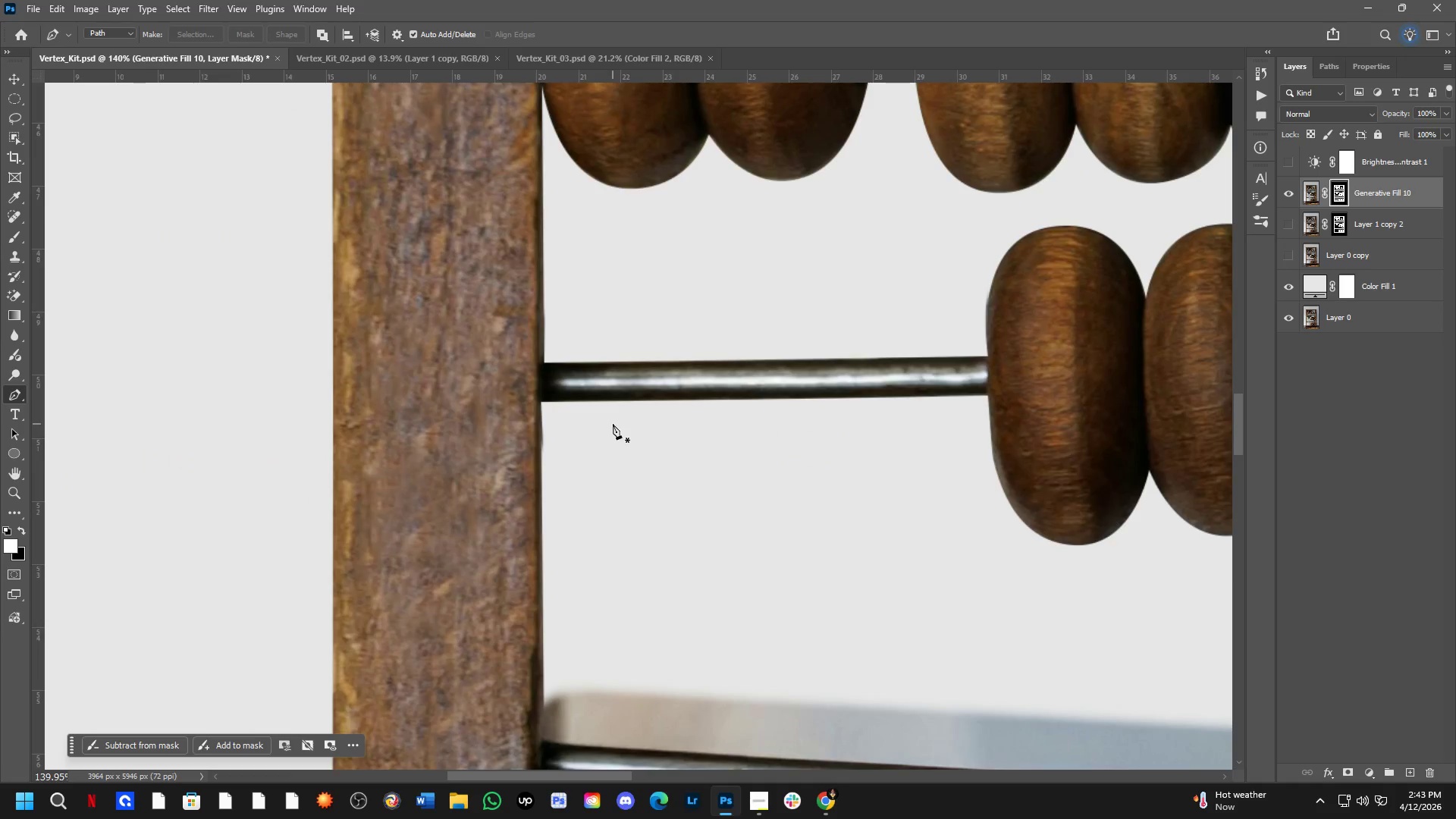 
key(Shift+ShiftLeft)
 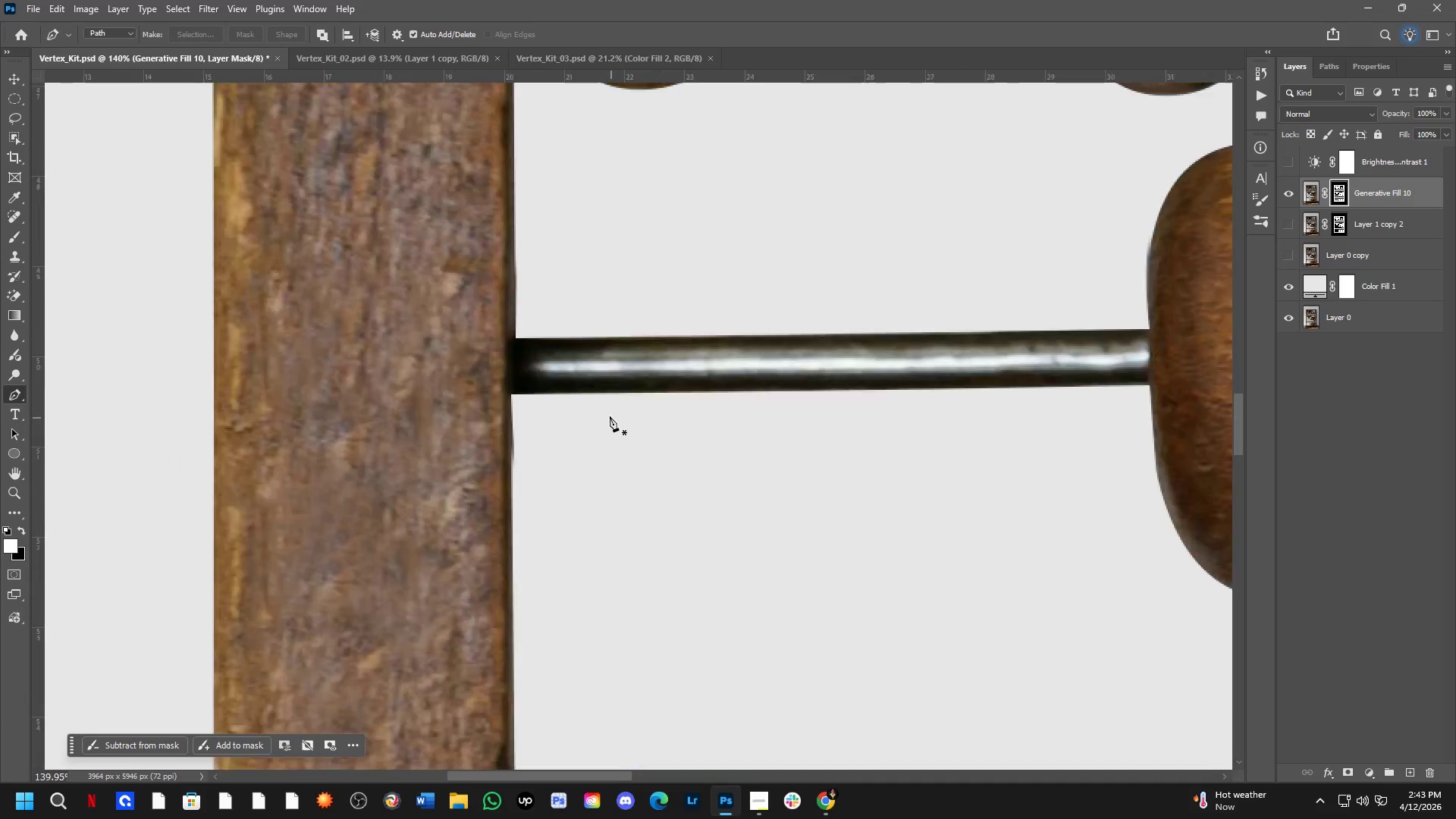 
scroll: coordinate [605, 398], scroll_direction: up, amount: 4.0
 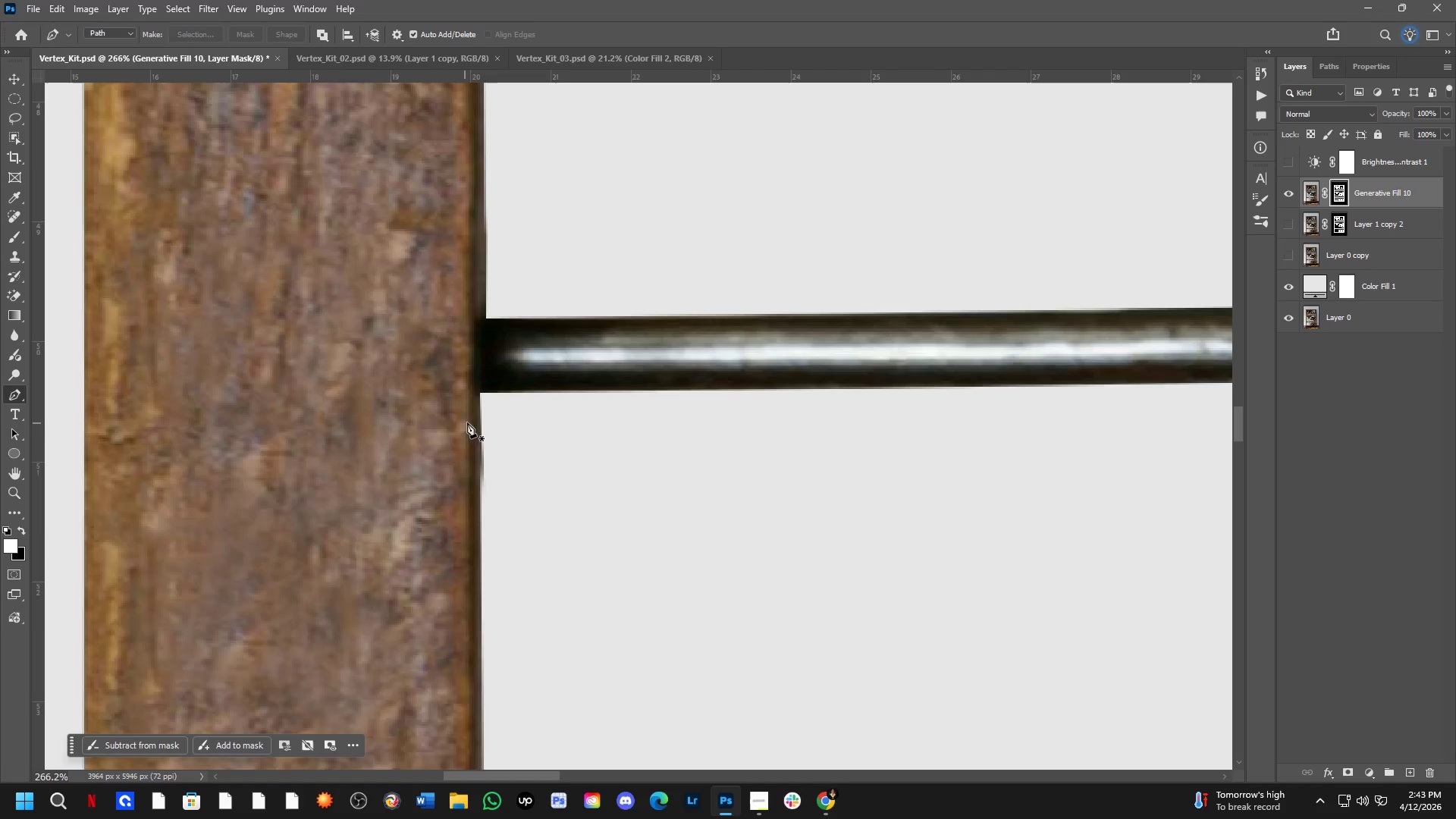 
left_click([478, 396])
 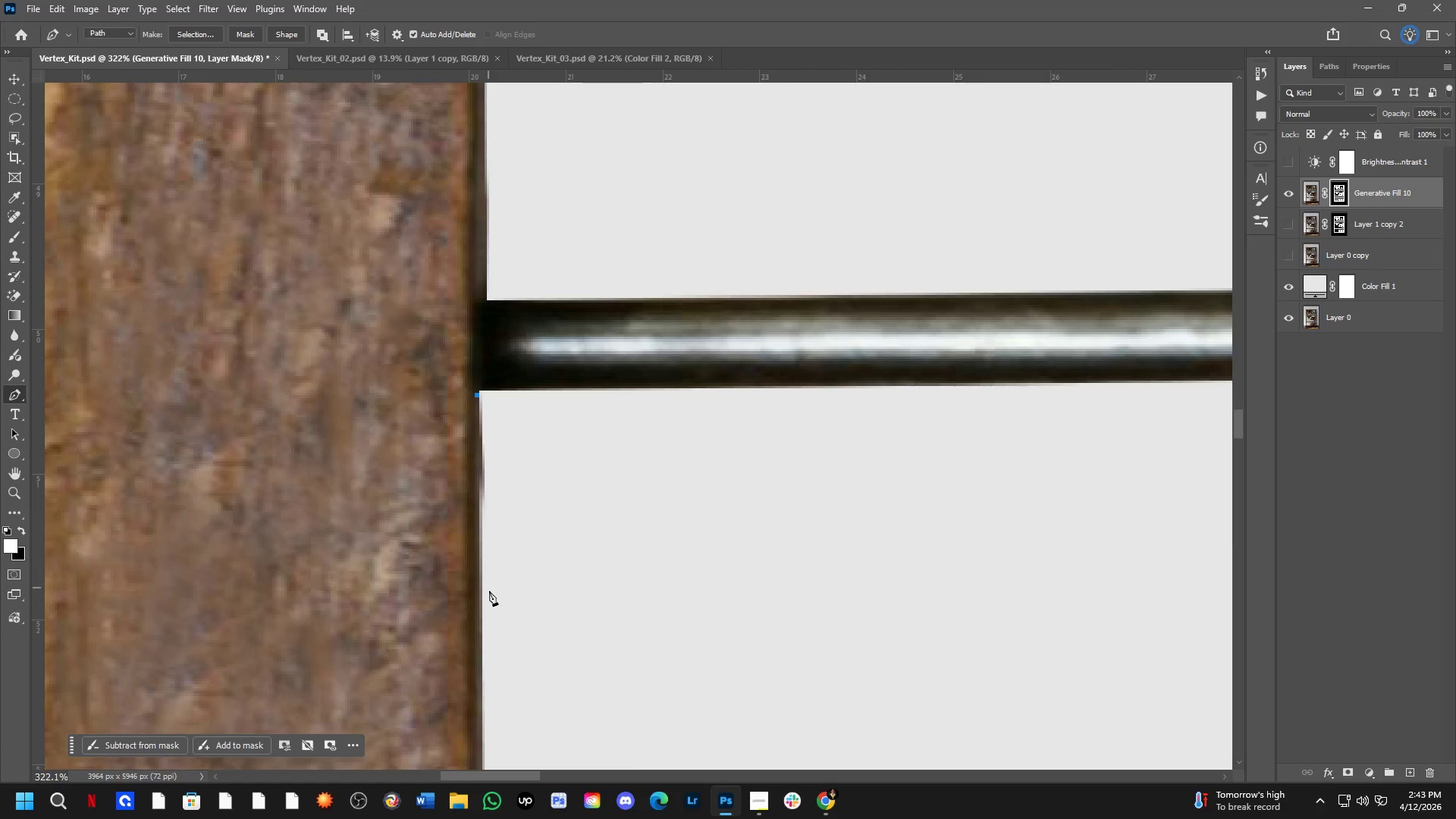 
scroll: coordinate [479, 401], scroll_direction: up, amount: 2.0
 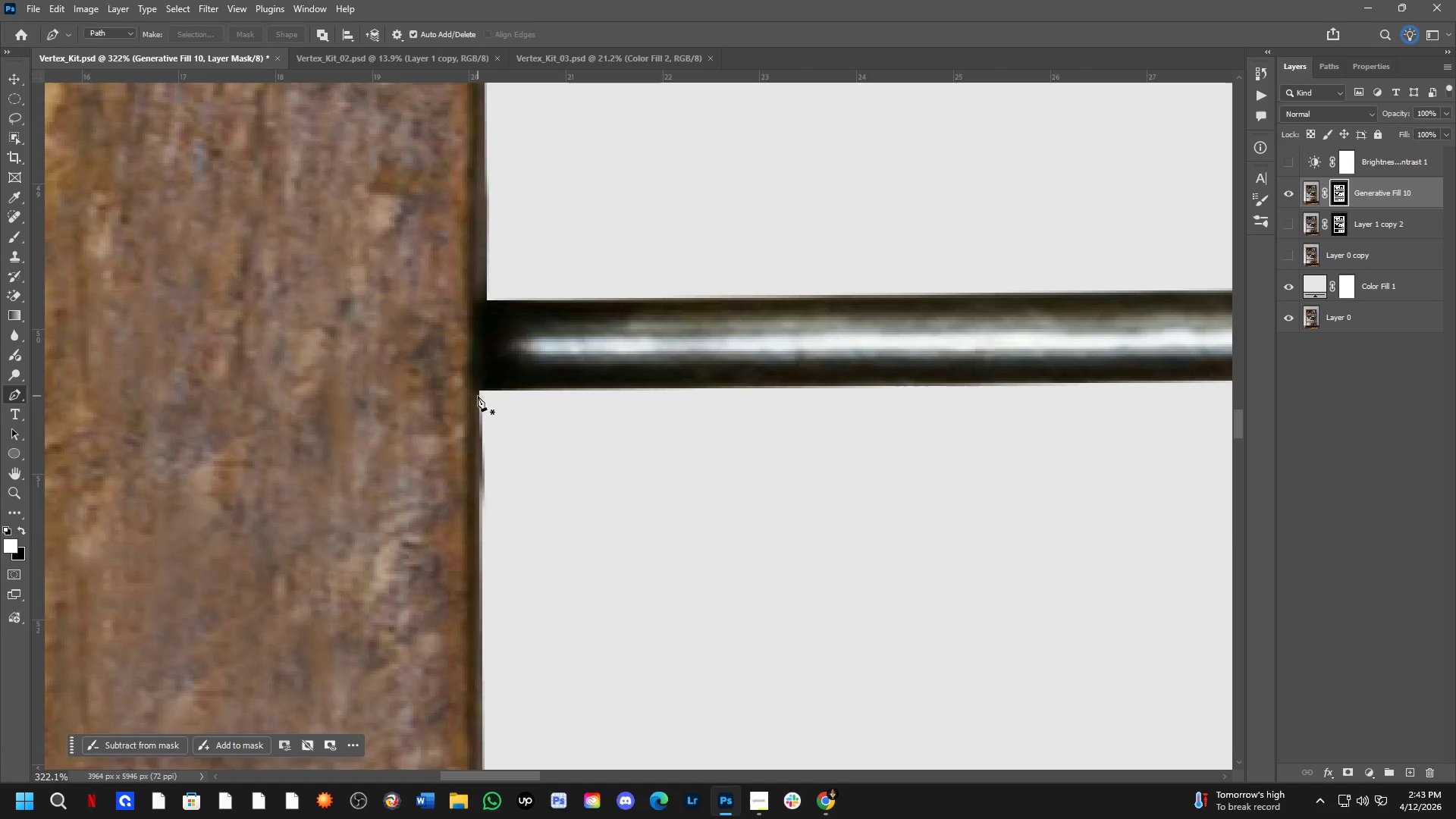 
key(Control+ControlLeft)
 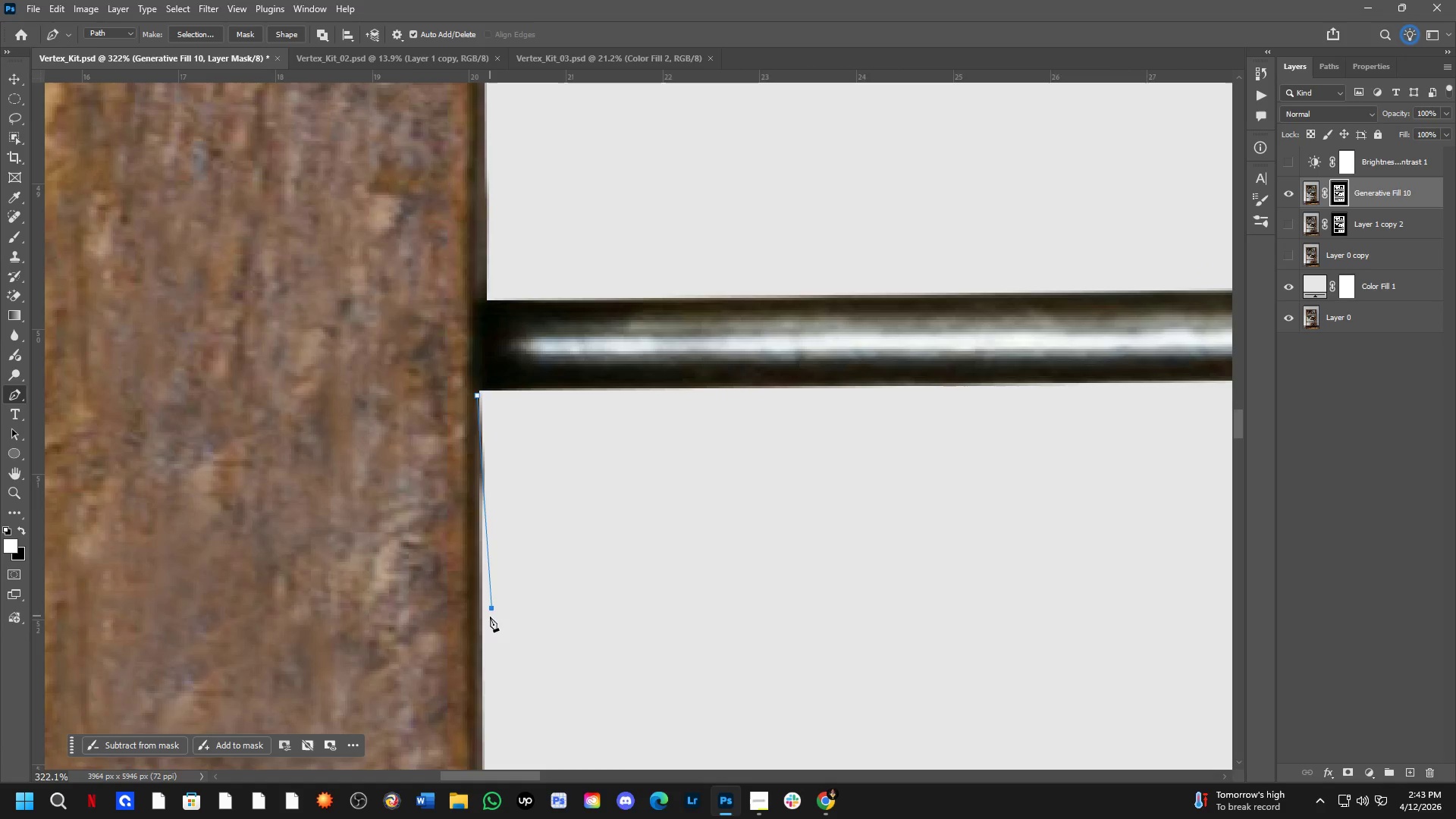 
key(Control+ControlLeft)
 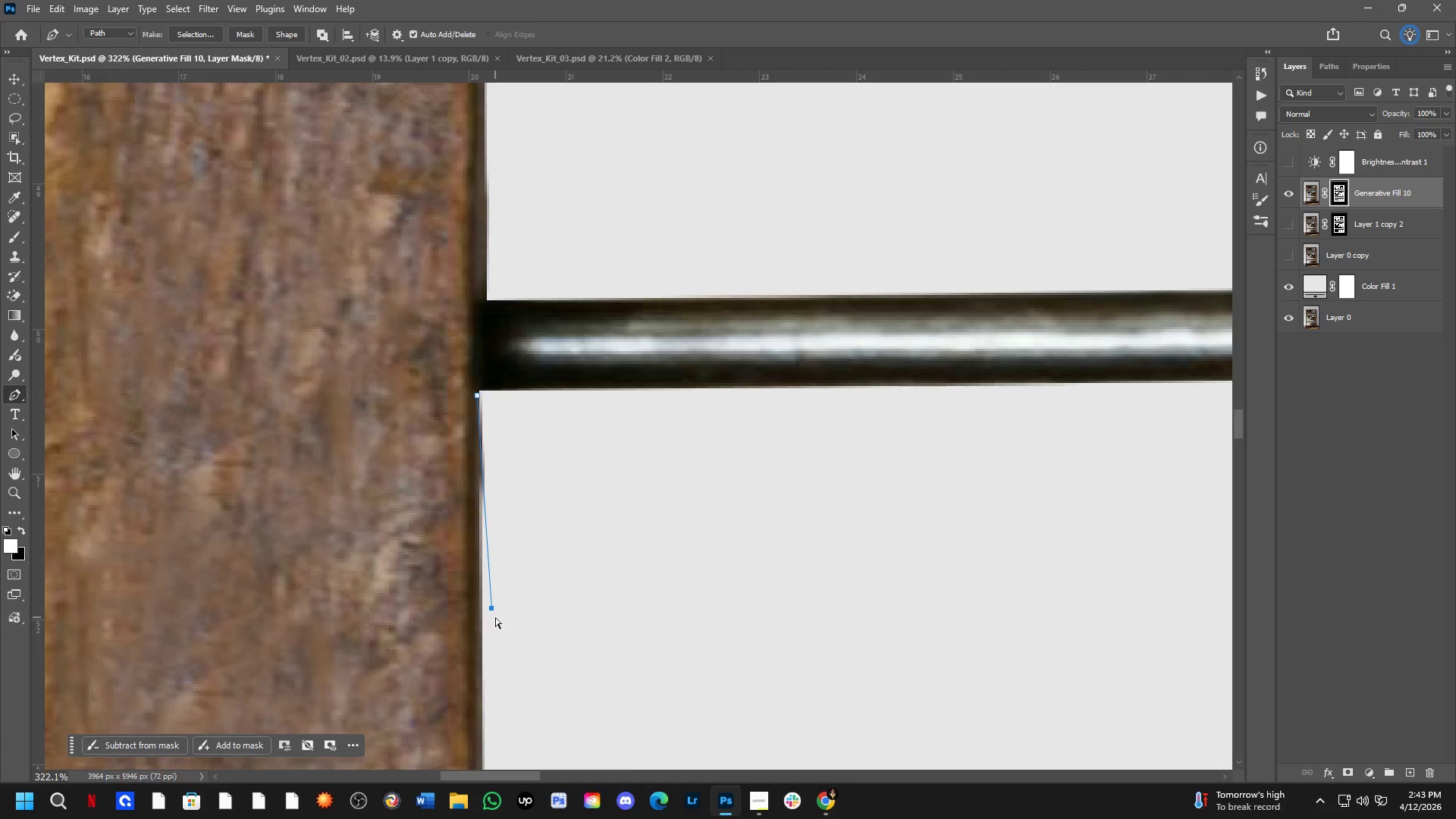 
hold_key(key=ControlLeft, duration=1.17)
left_click_drag(start_coordinate=[494, 607], to_coordinate=[489, 621])
 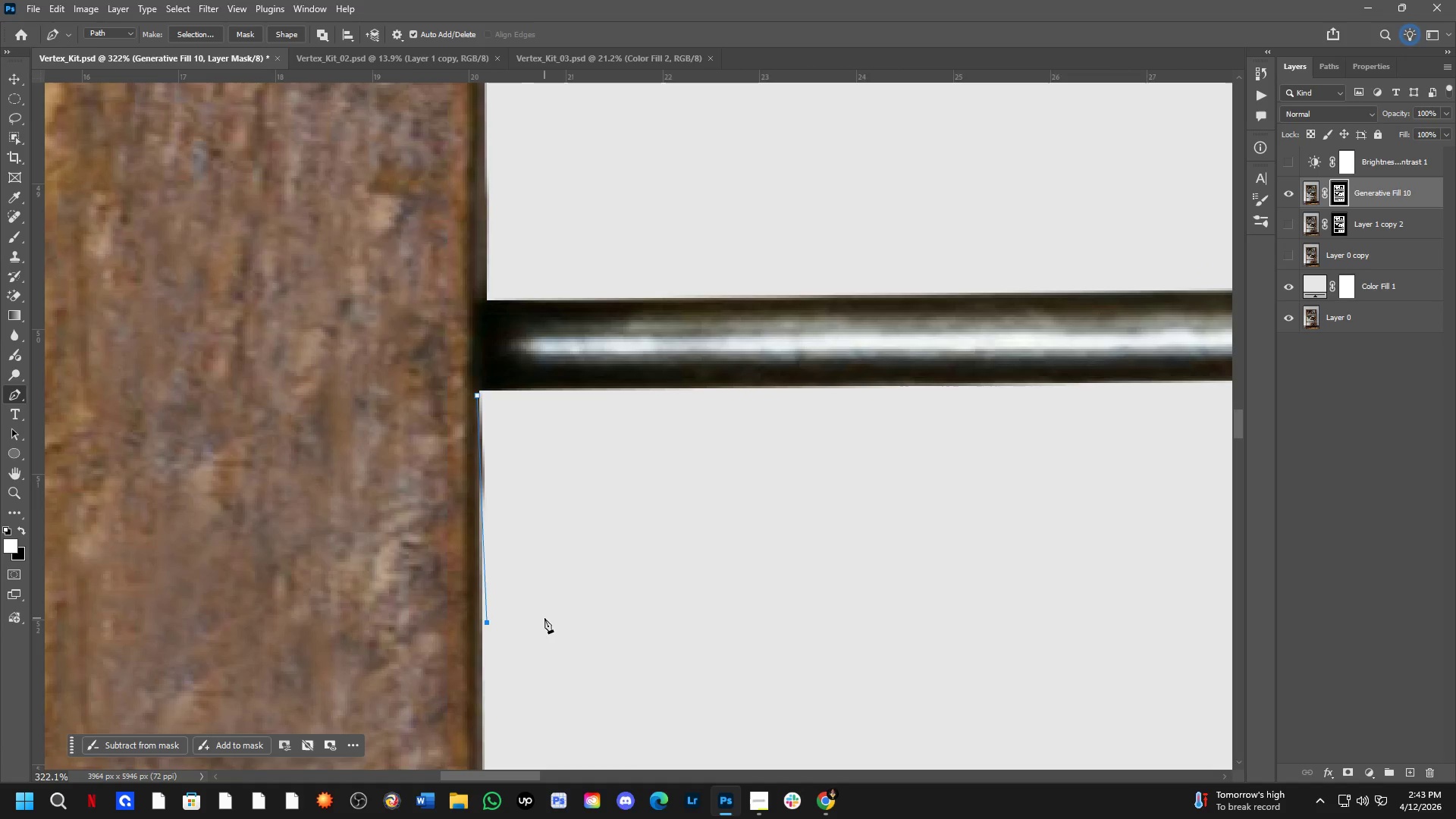 
left_click_drag(start_coordinate=[544, 618], to_coordinate=[545, 613])
 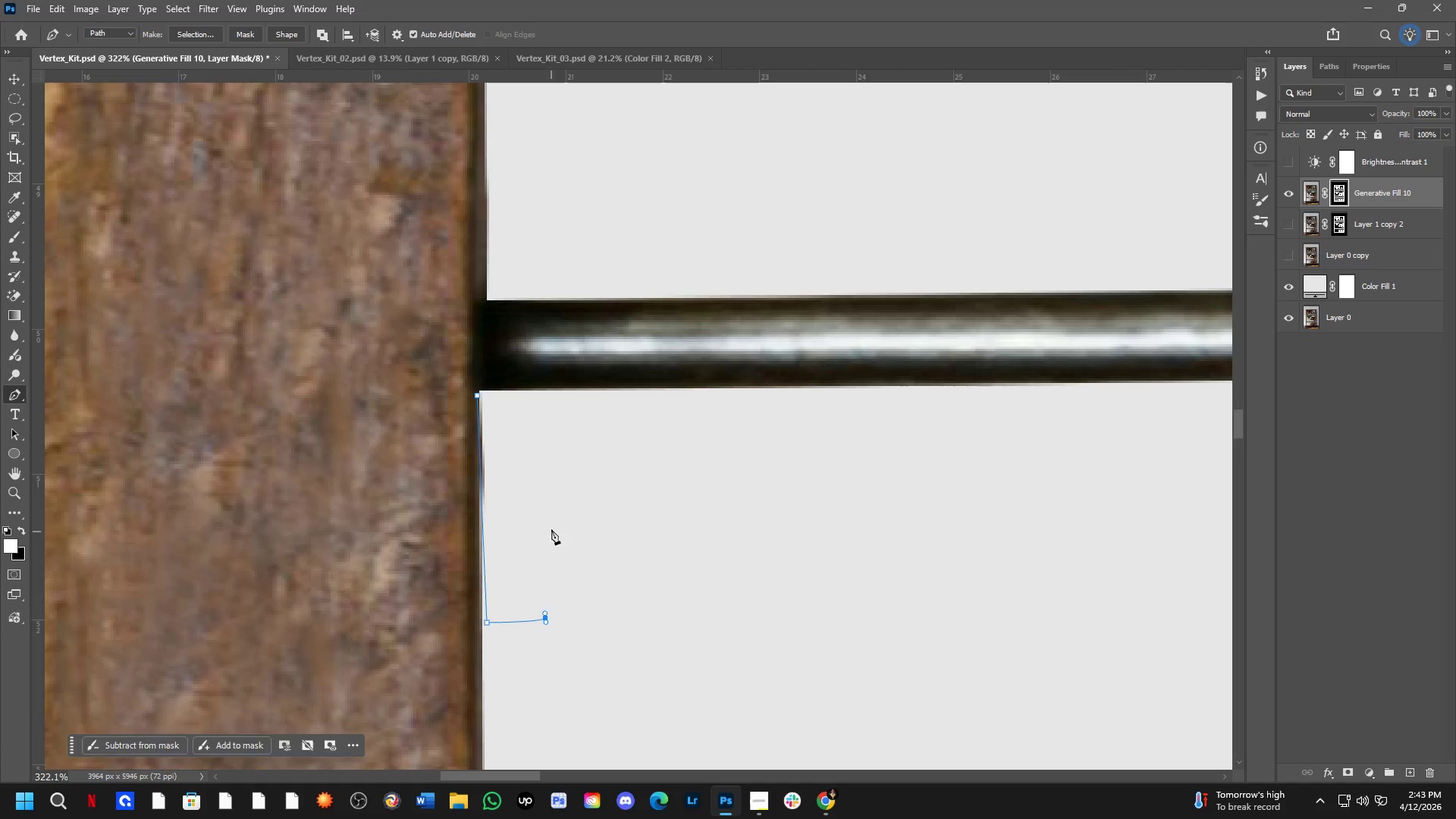 
left_click_drag(start_coordinate=[551, 529], to_coordinate=[548, 511])
 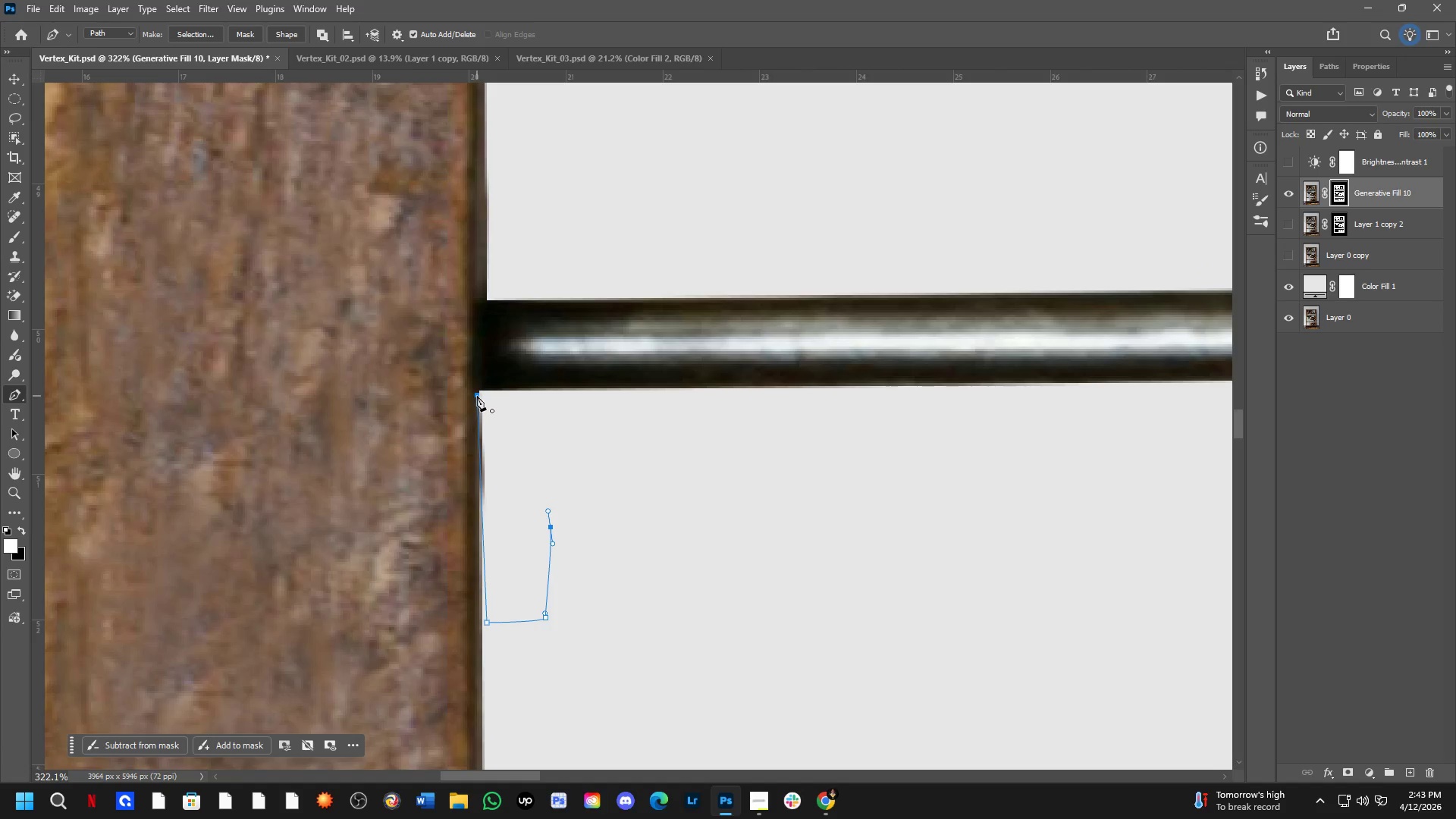 
left_click([477, 396])
 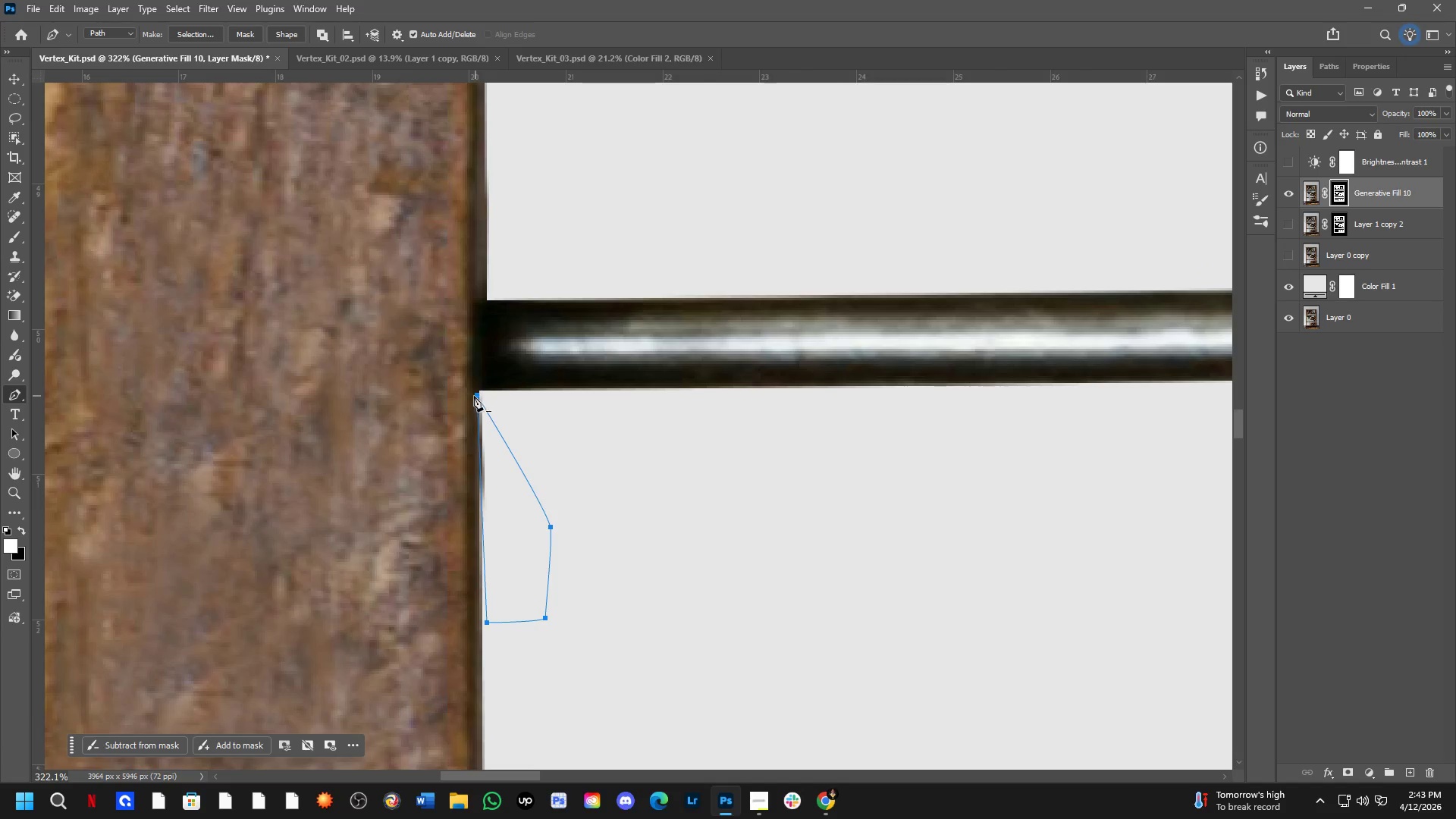 
key(Control+NumpadEnter)
 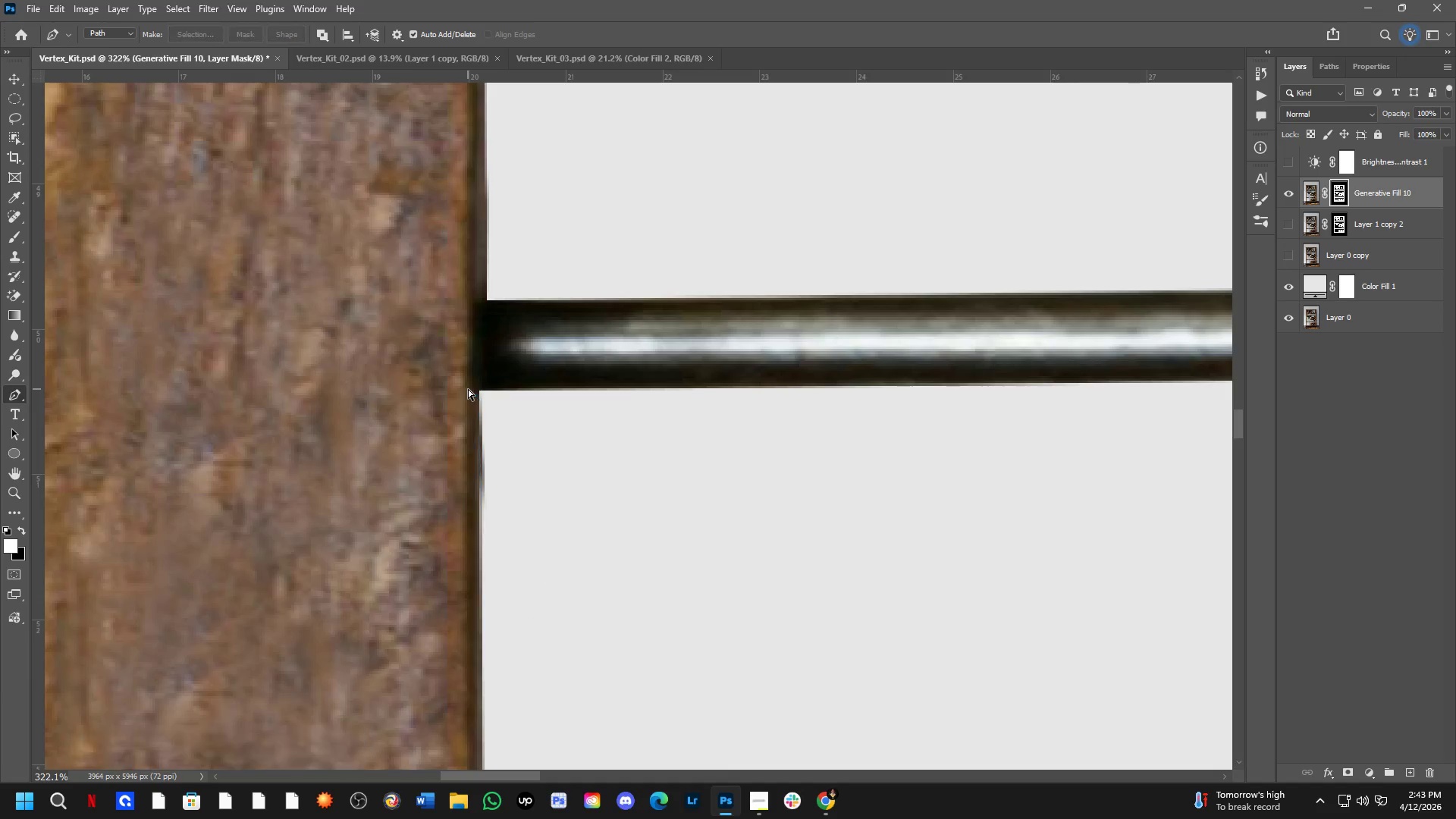 
key(Control+X)
 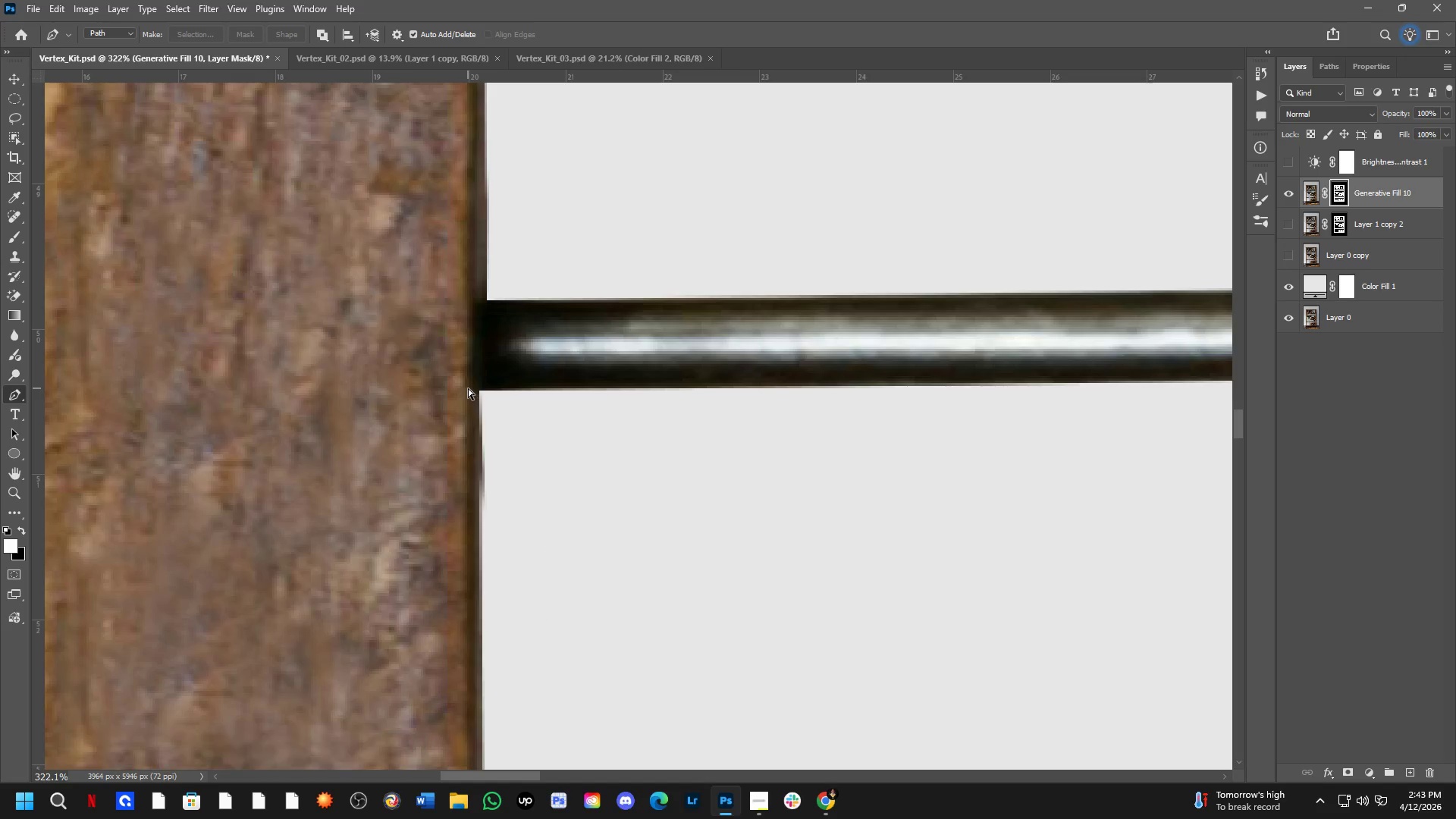 
hold_key(key=Space, duration=0.58)
 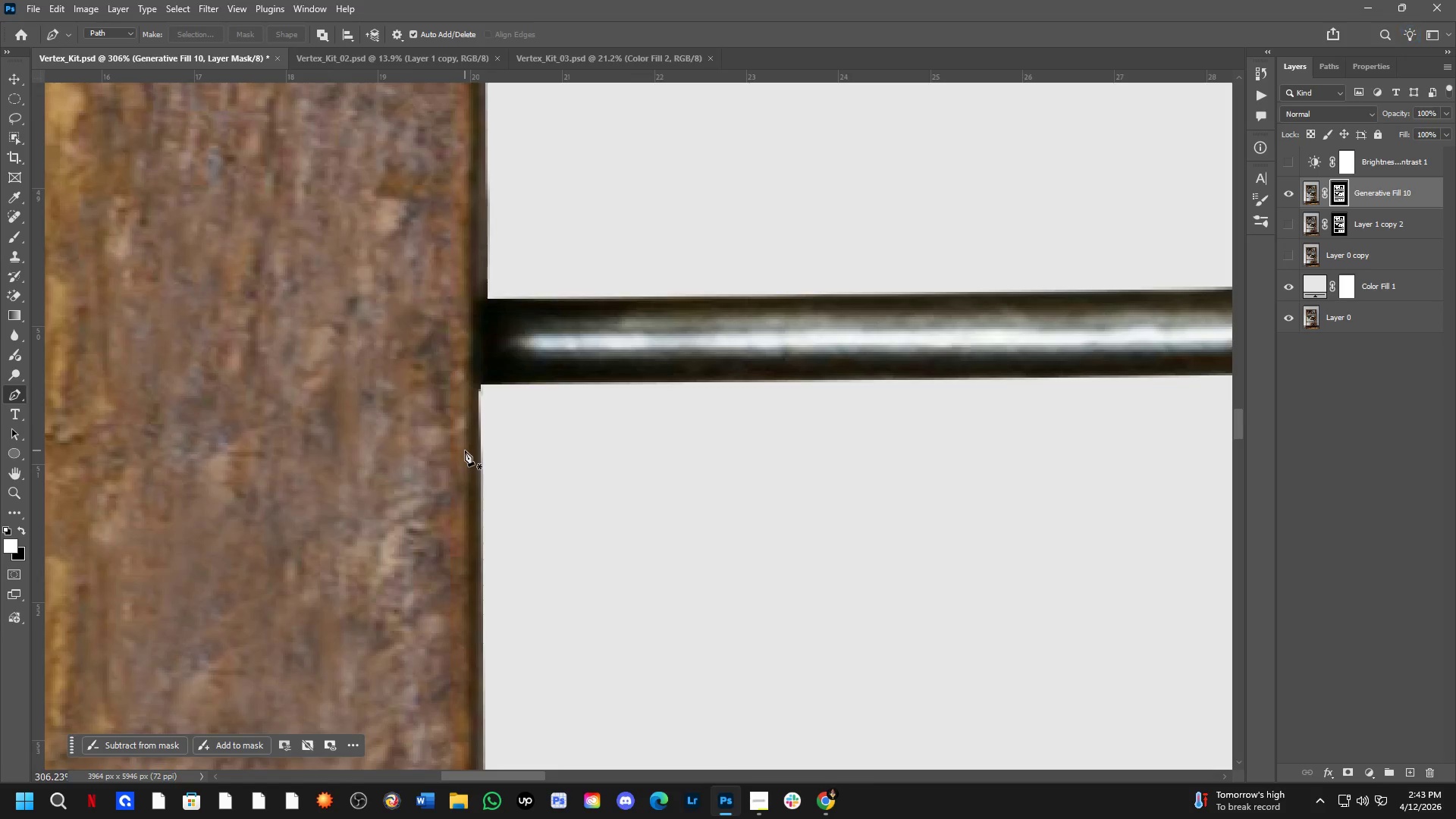 
left_click_drag(start_coordinate=[923, 510], to_coordinate=[923, 517])
 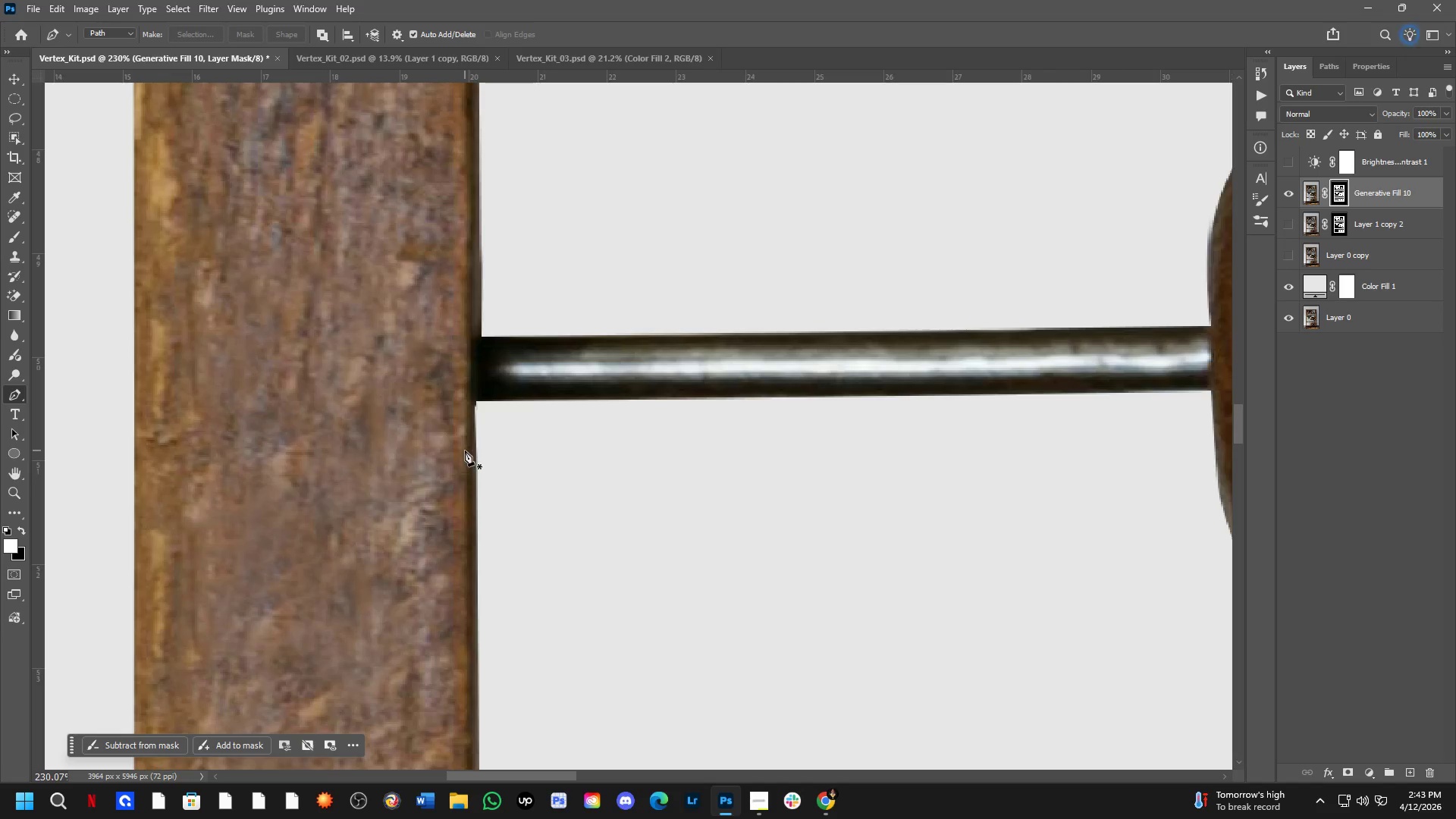 
scroll: coordinate [468, 403], scroll_direction: down, amount: 4.0
 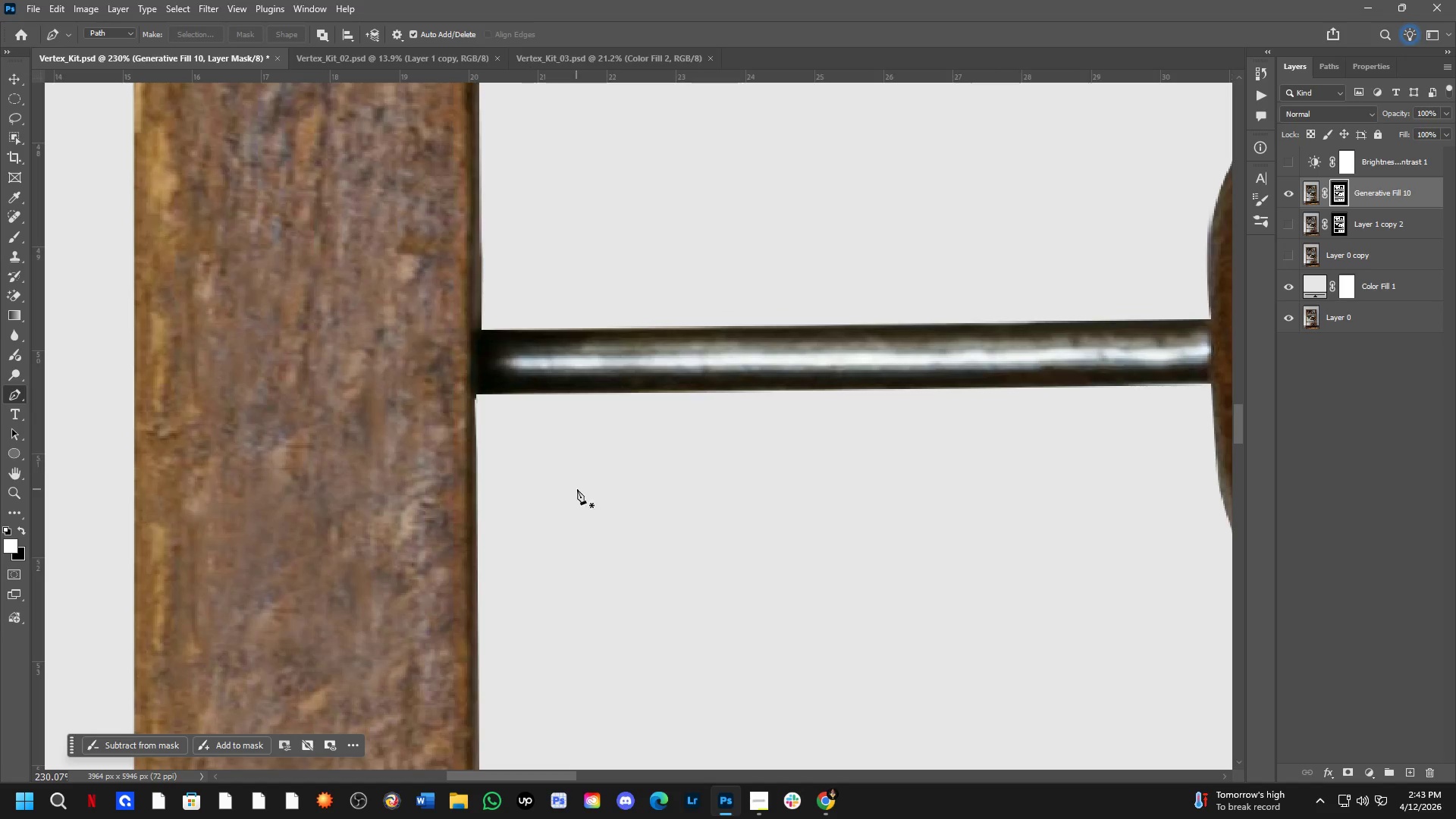 
key(L)
 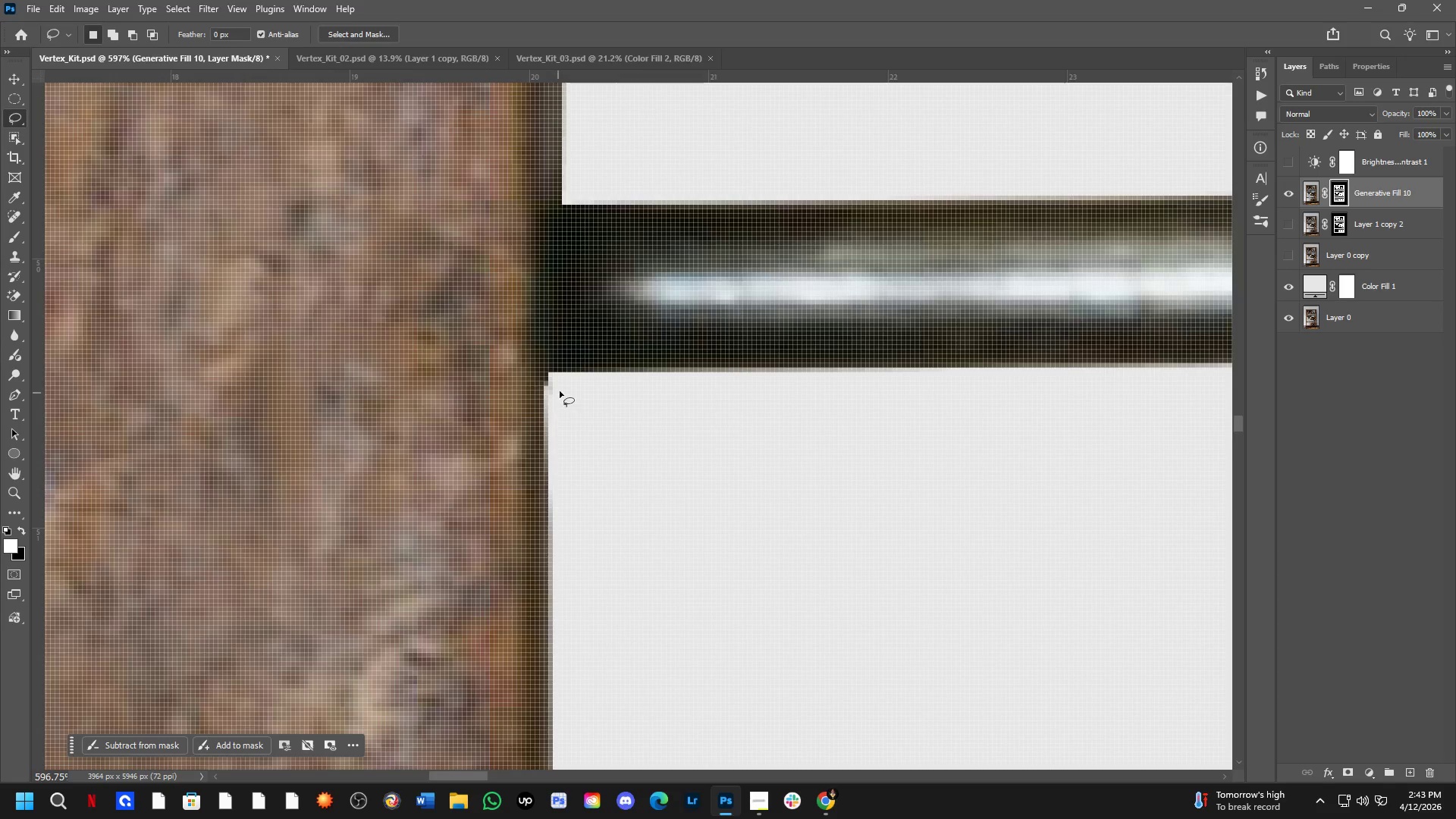 
scroll: coordinate [413, 373], scroll_direction: up, amount: 10.0
 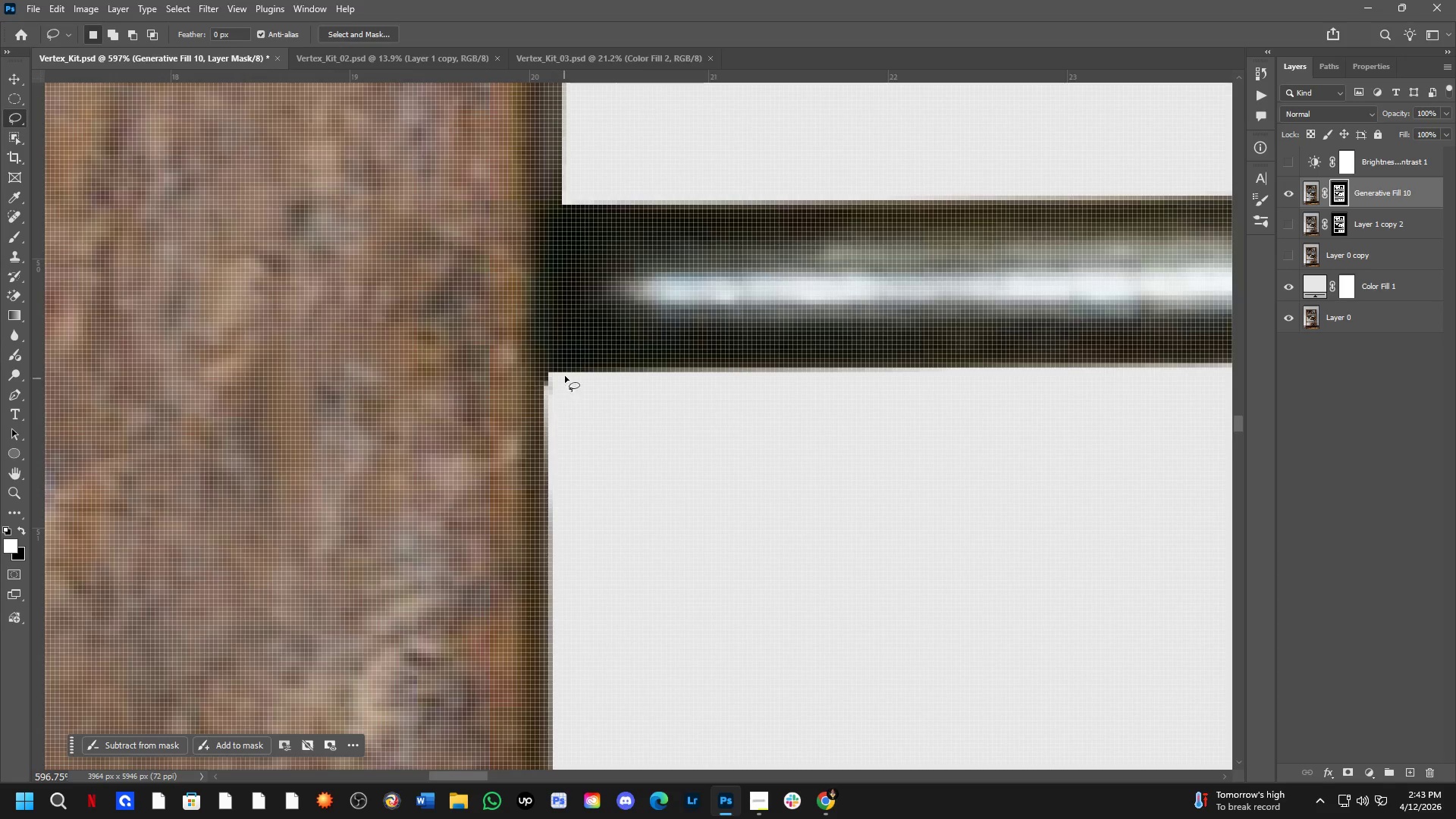 
left_click_drag(start_coordinate=[562, 377], to_coordinate=[538, 397])
 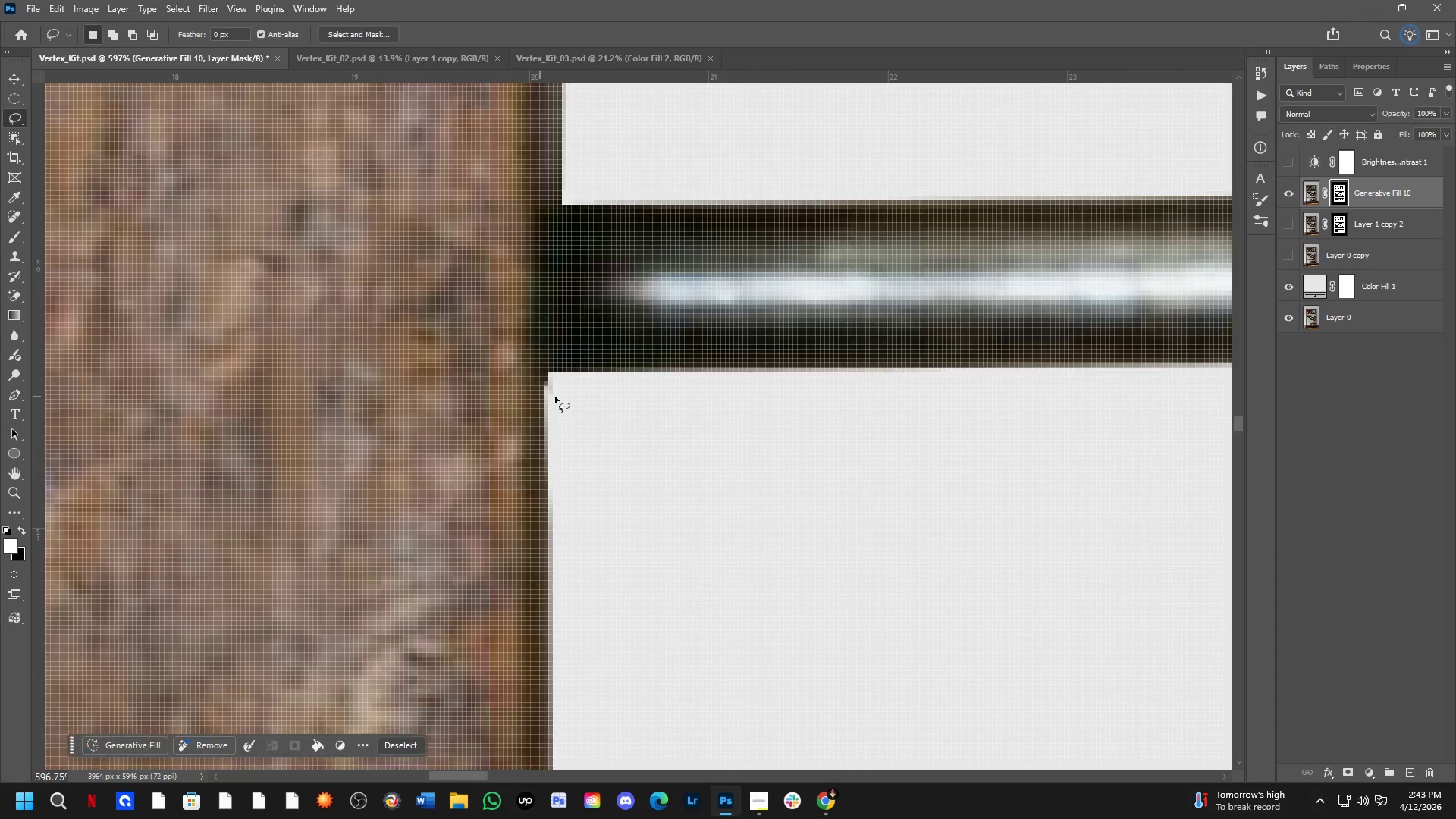 
left_click([574, 379])
 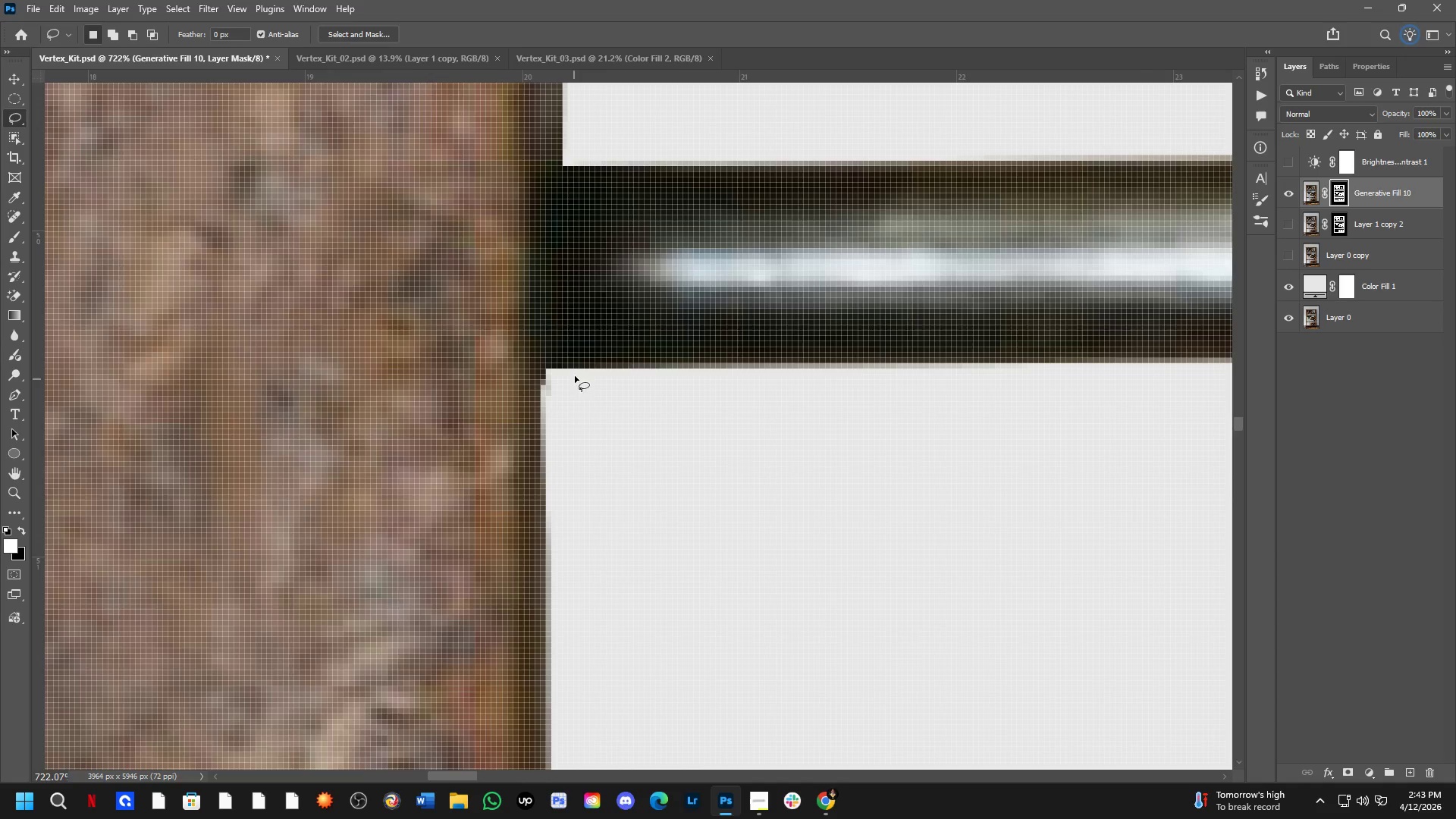 
left_click_drag(start_coordinate=[573, 375], to_coordinate=[598, 431])
 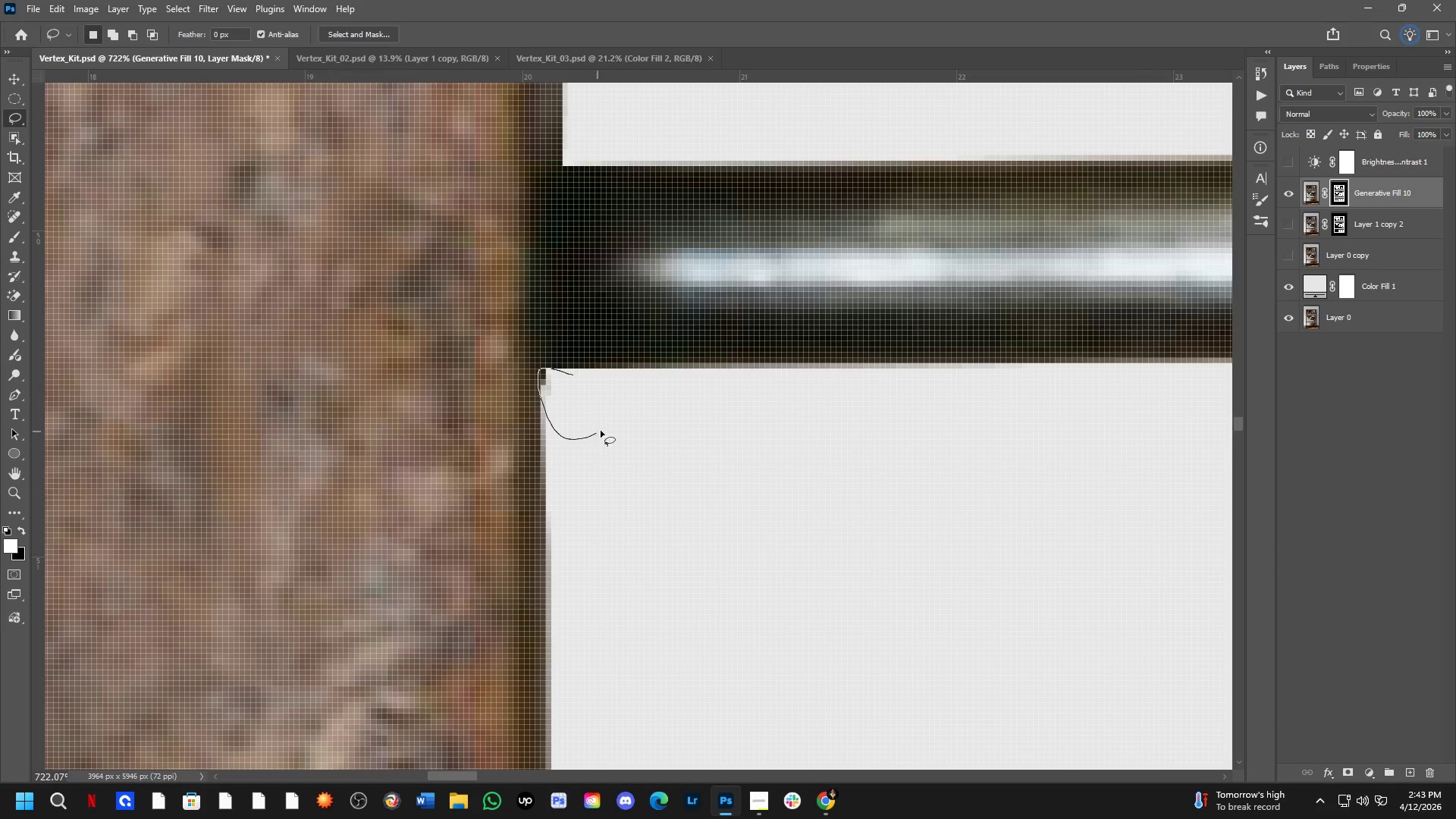 
scroll: coordinate [563, 390], scroll_direction: up, amount: 2.0
 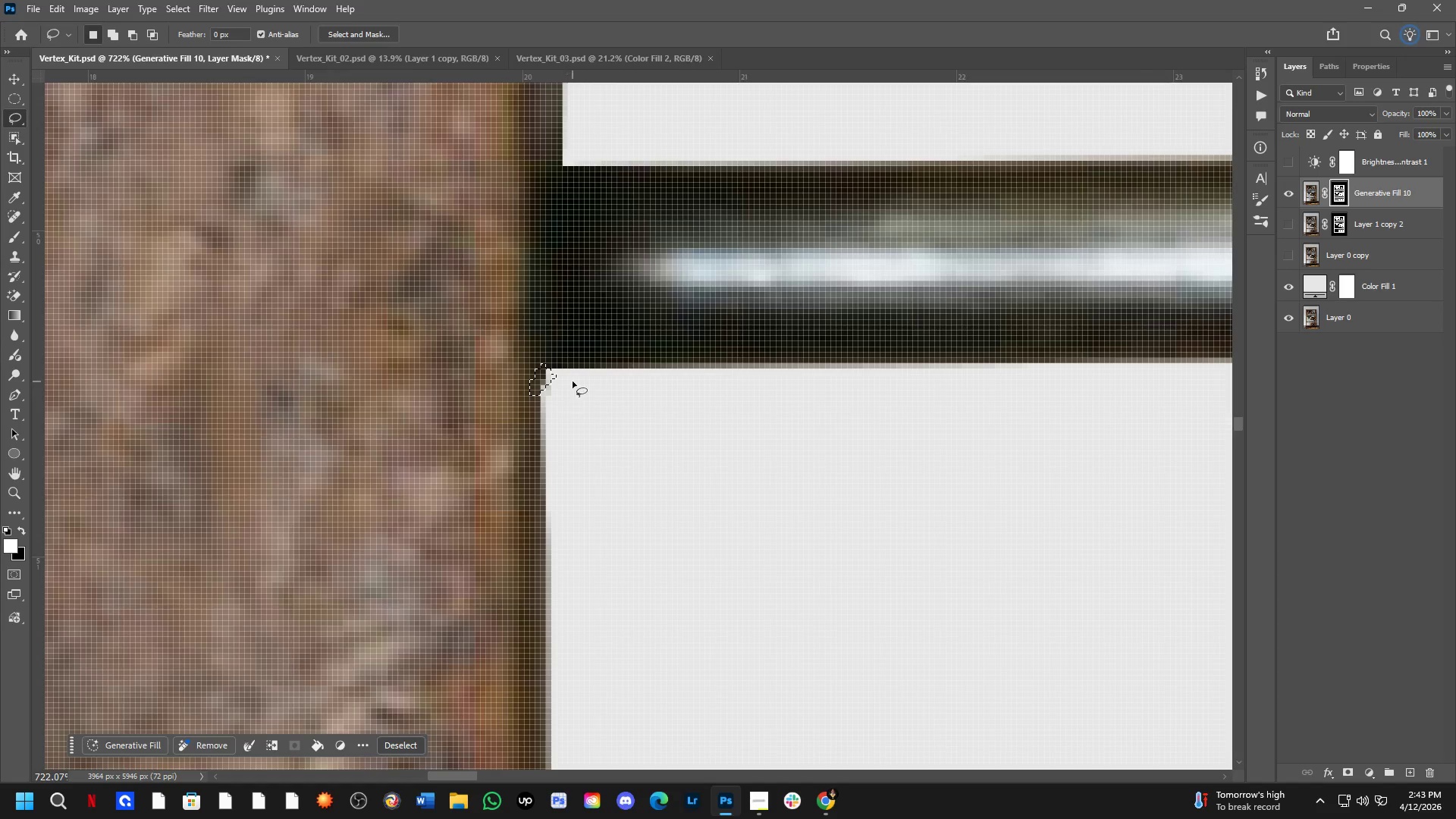 
key(Control+X)
 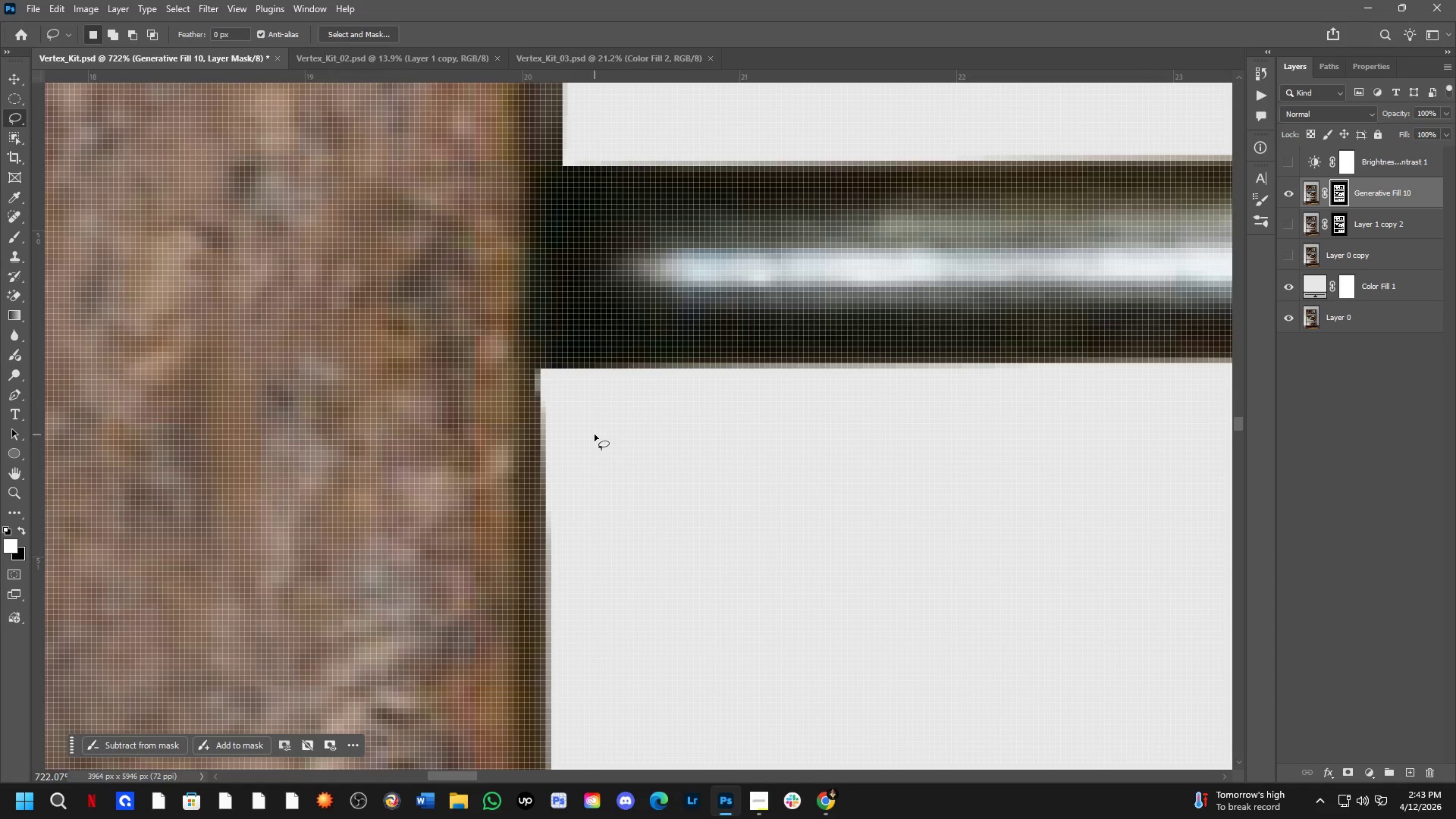 
key(Shift+ShiftLeft)
 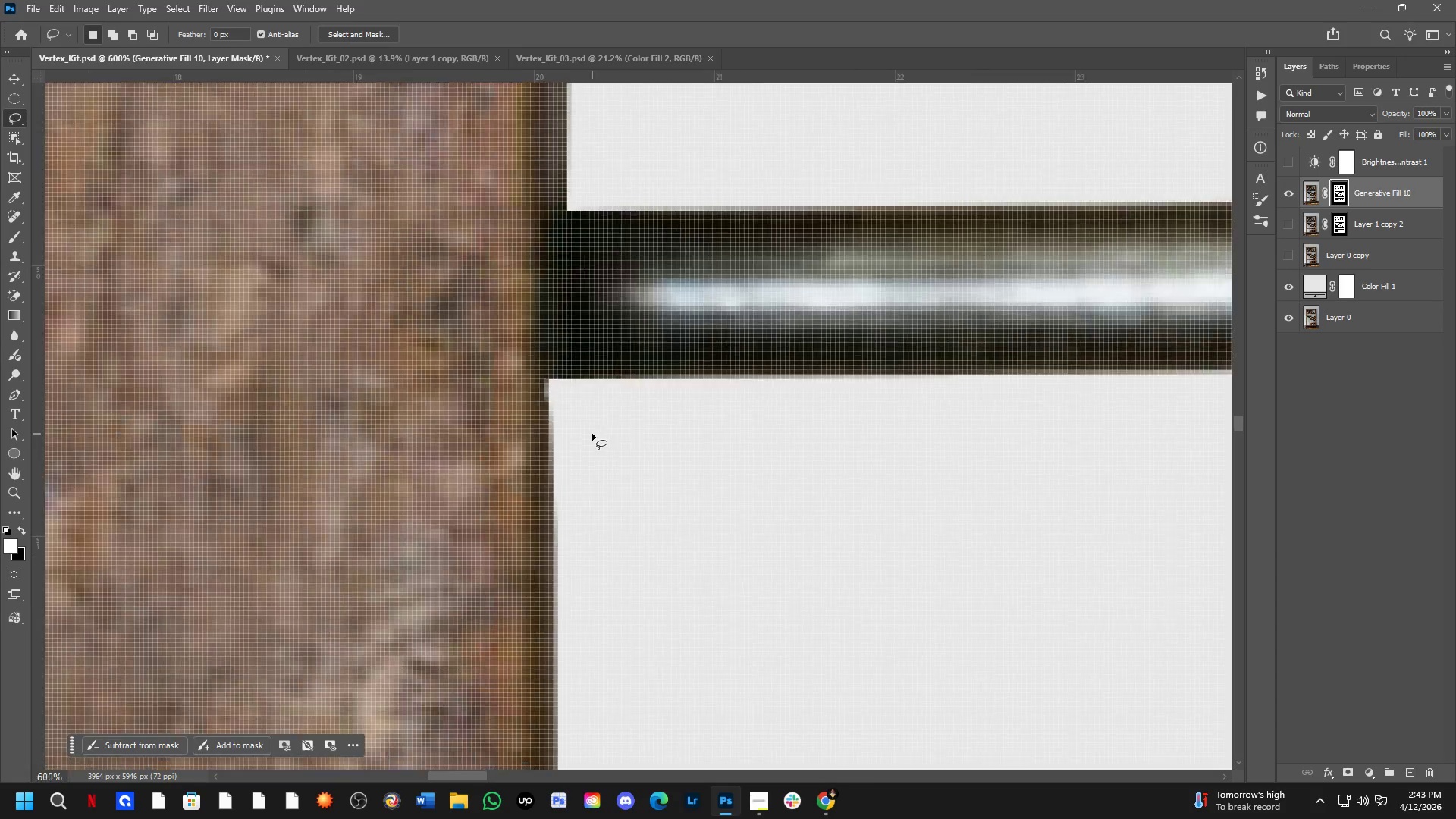 
hold_key(key=Space, duration=0.58)
 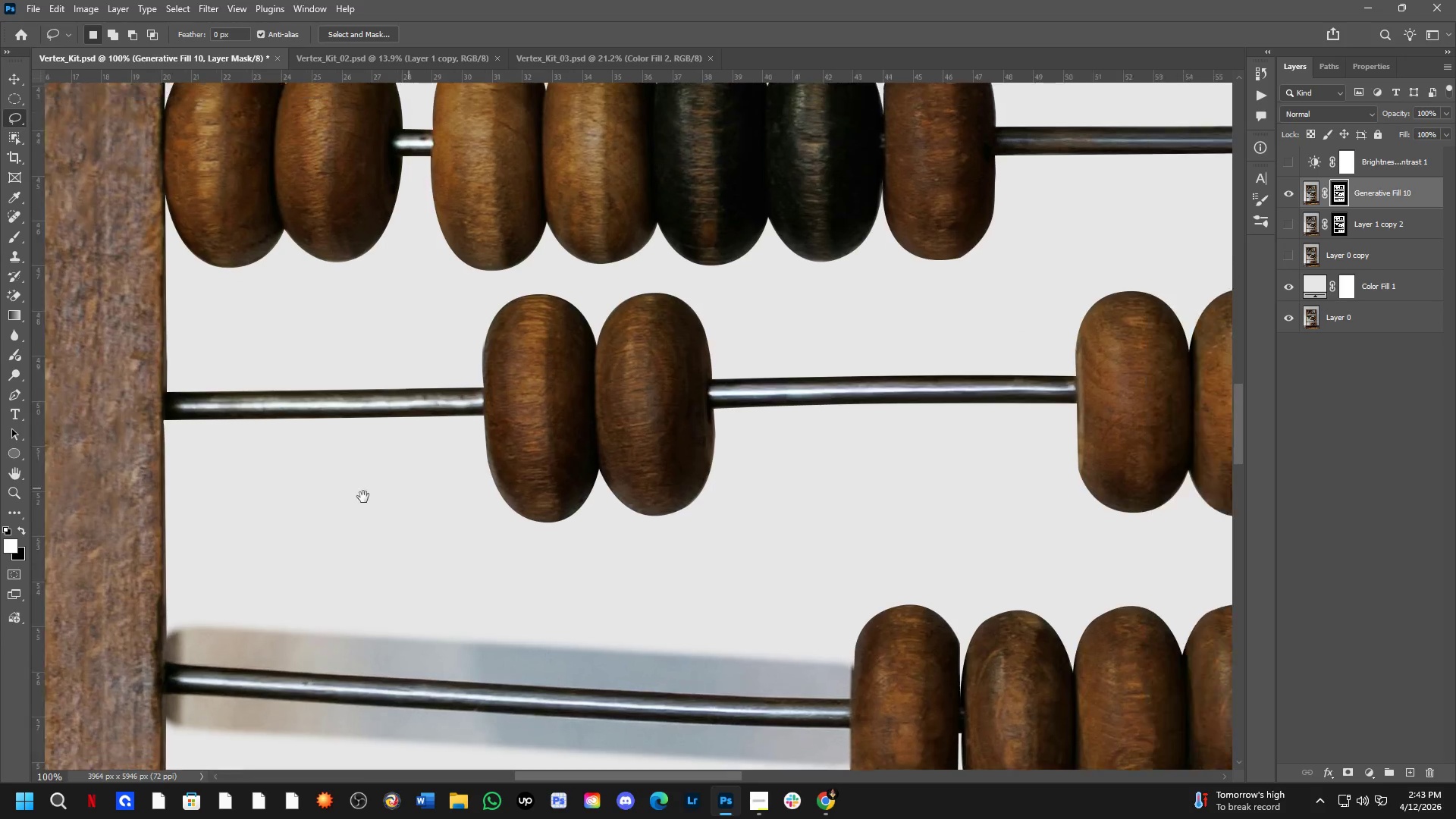 
left_click_drag(start_coordinate=[874, 504], to_coordinate=[351, 434])
 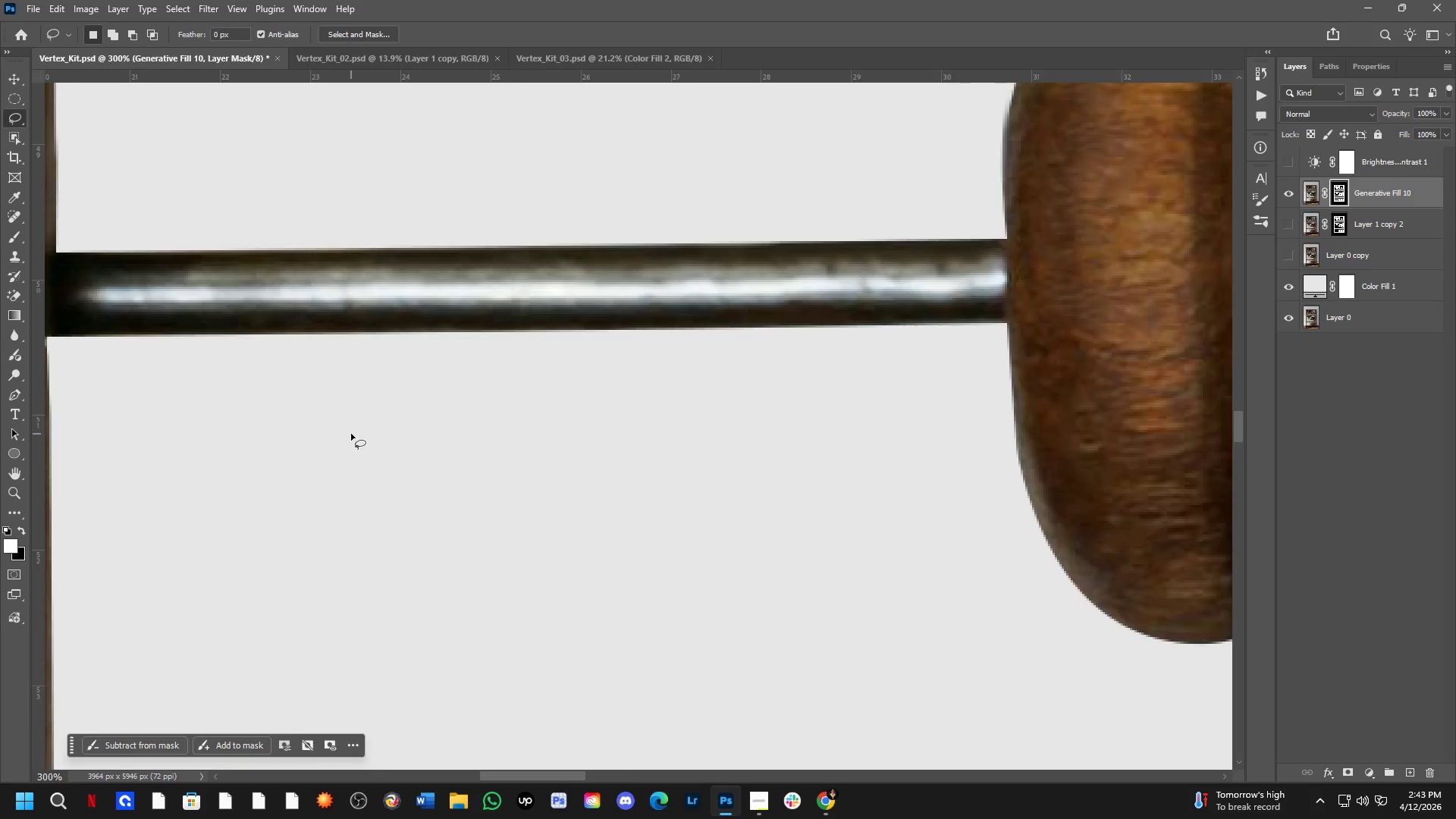 
scroll: coordinate [592, 434], scroll_direction: down, amount: 5.0
 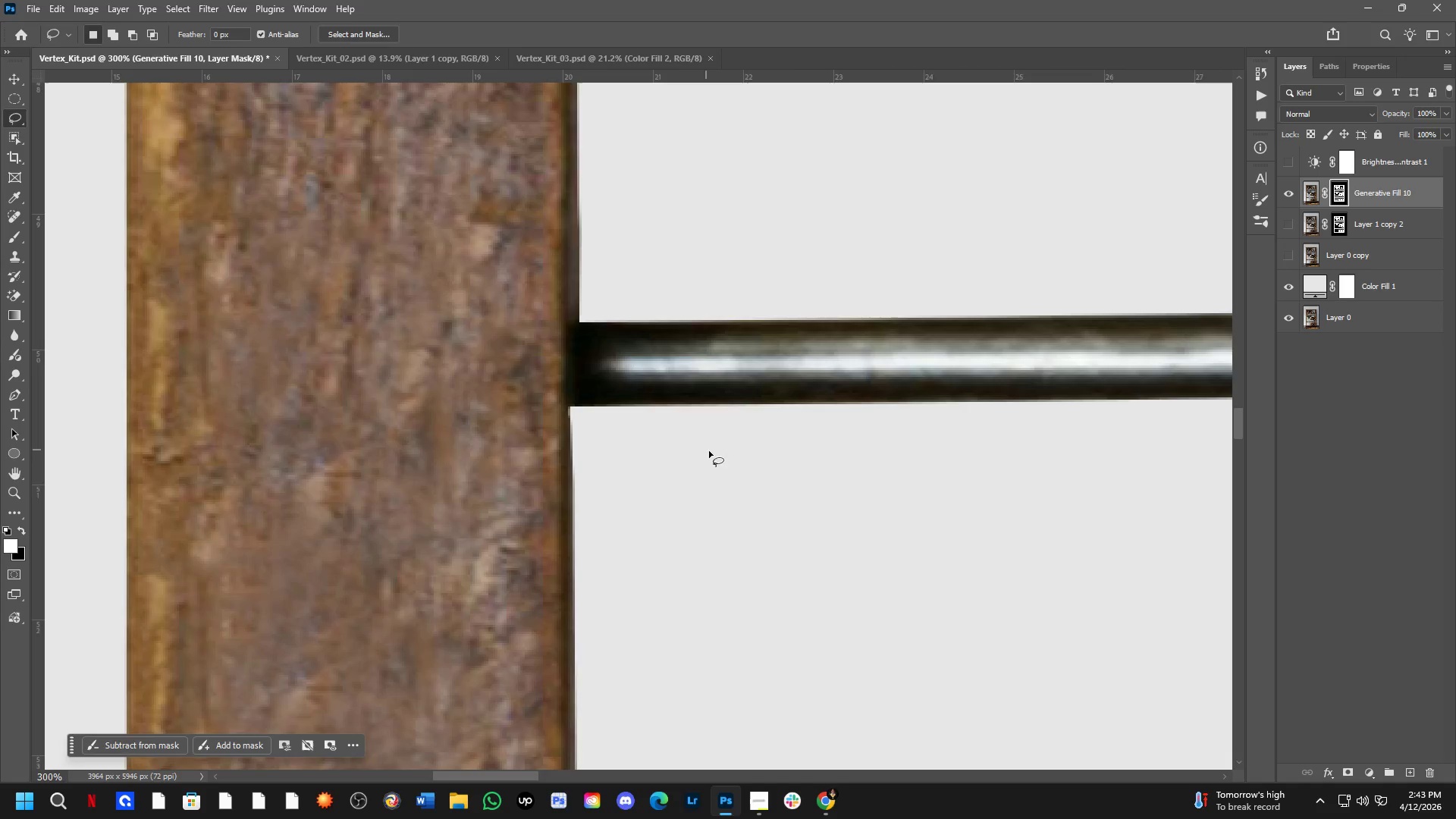 
key(Shift+ShiftLeft)
 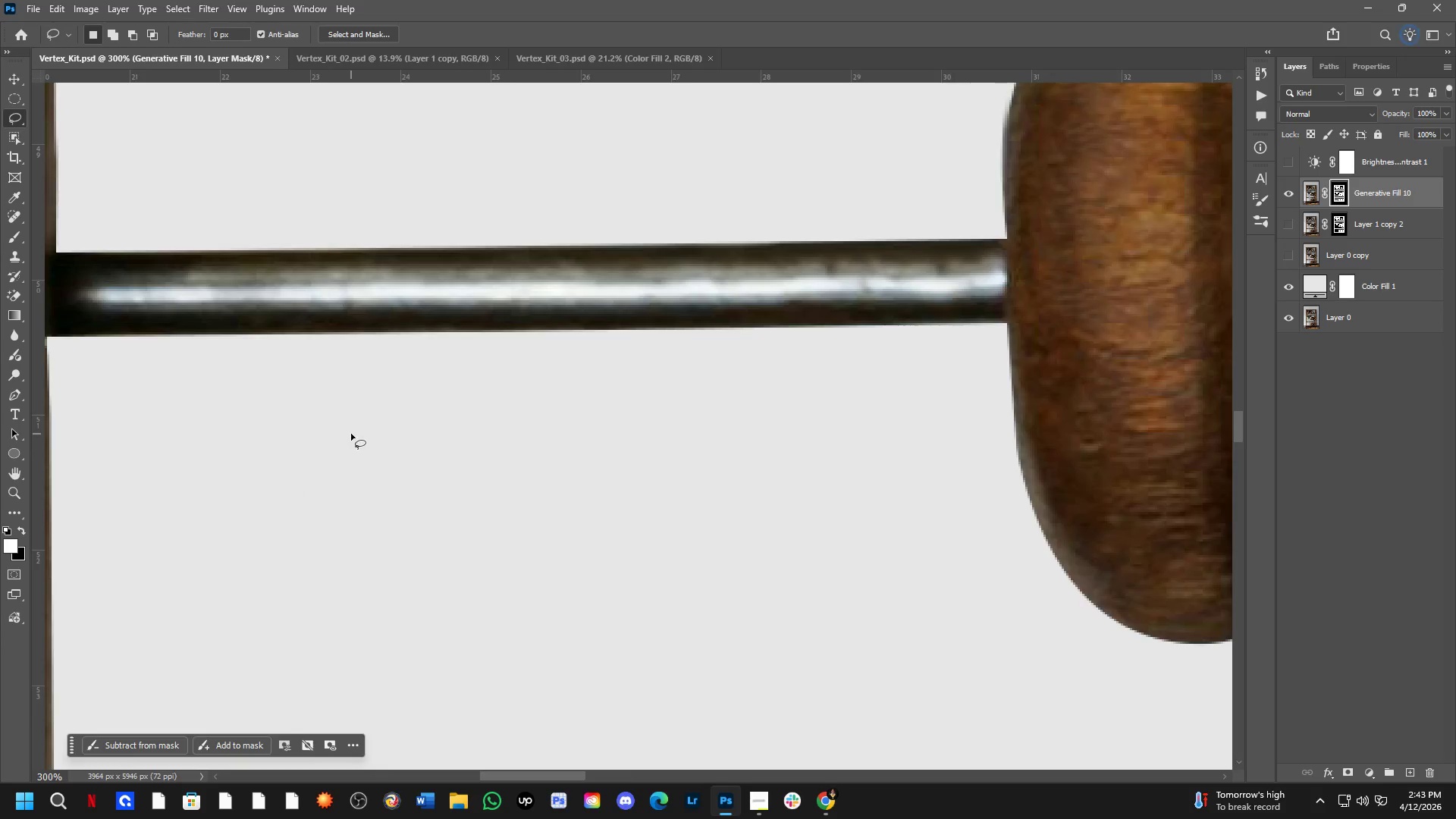 
hold_key(key=Space, duration=0.55)
 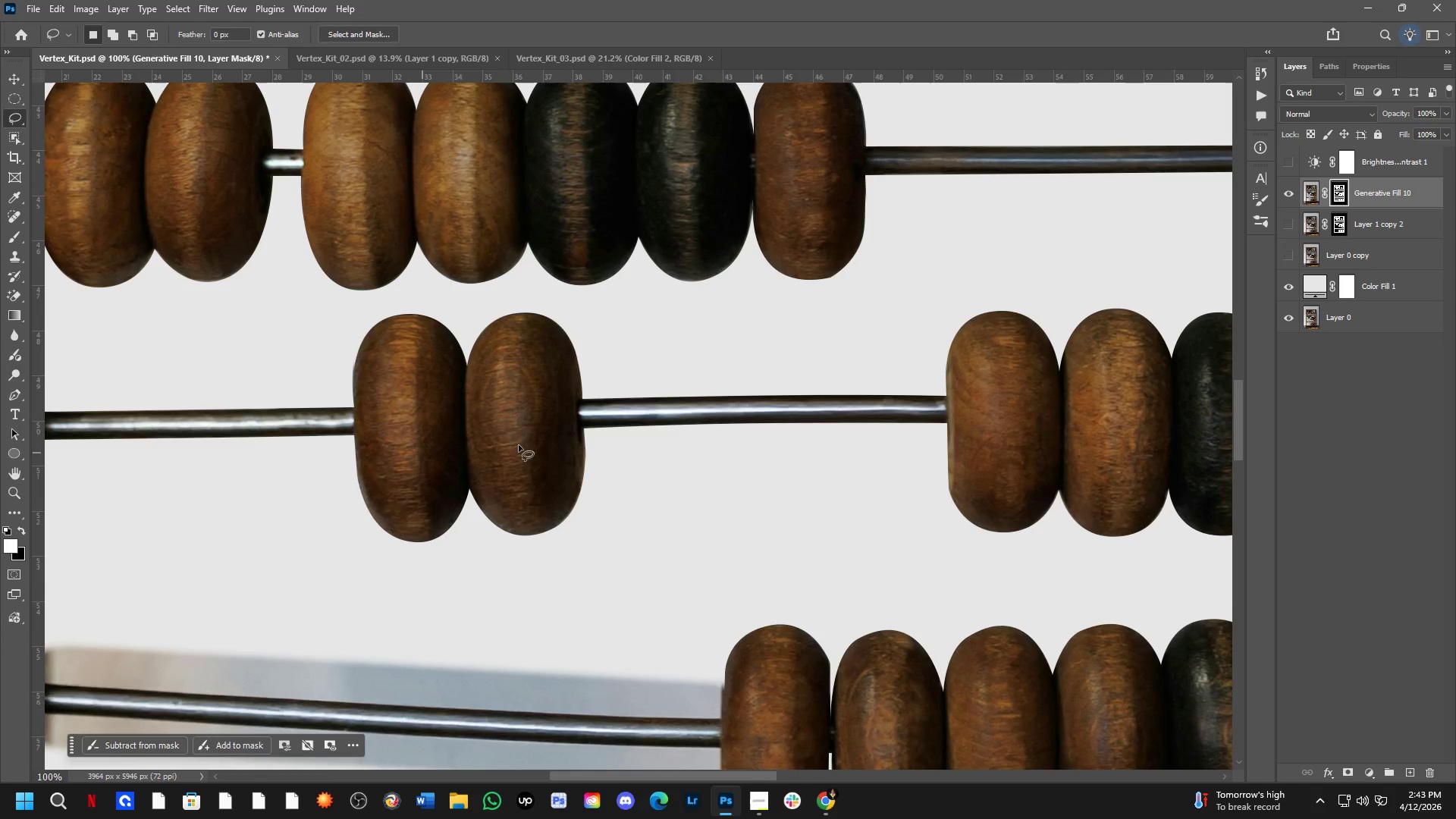 
left_click_drag(start_coordinate=[518, 466], to_coordinate=[303, 504])
 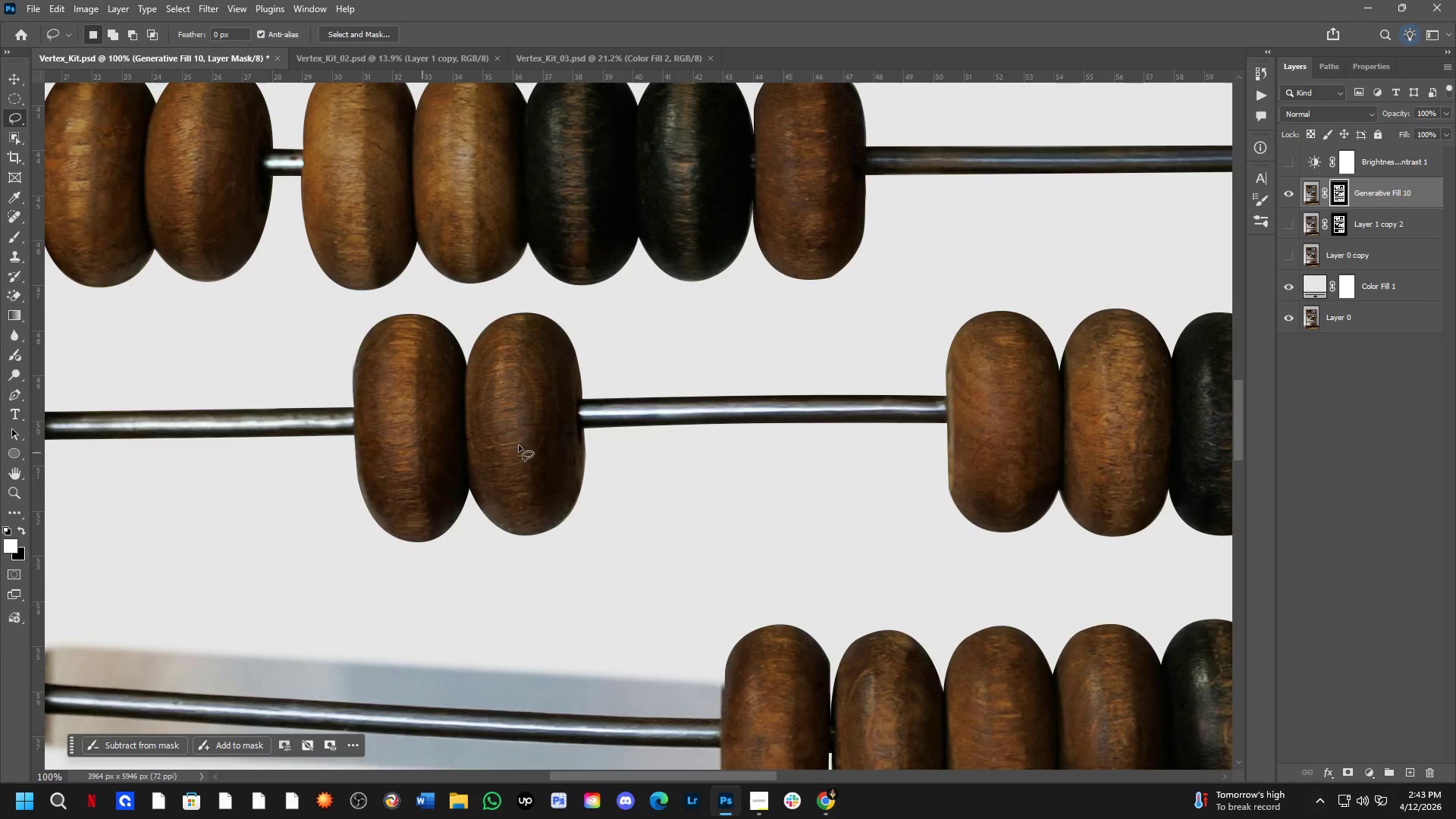 
scroll: coordinate [351, 434], scroll_direction: down, amount: 2.0
 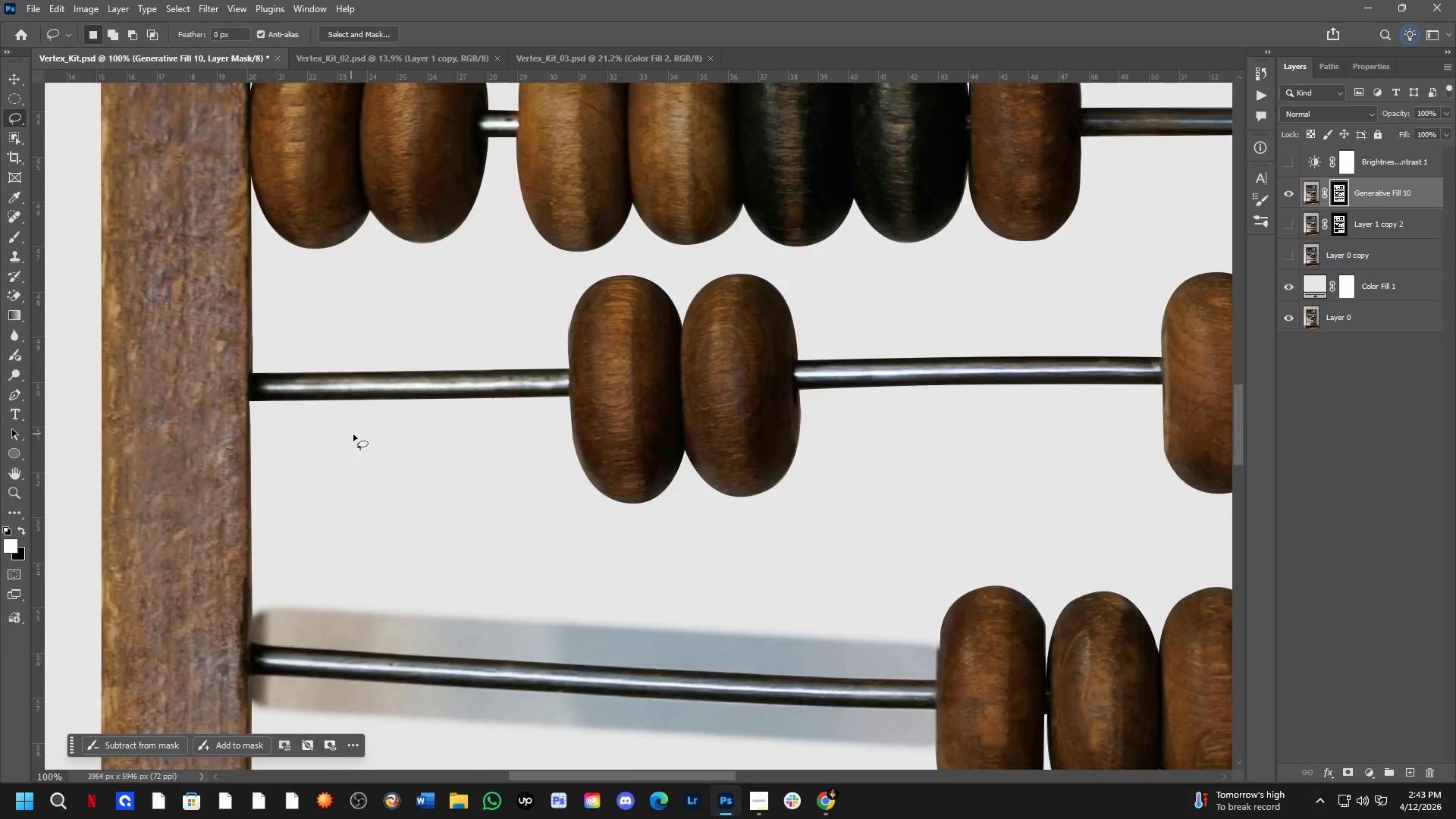 
hold_key(key=Space, duration=0.58)
 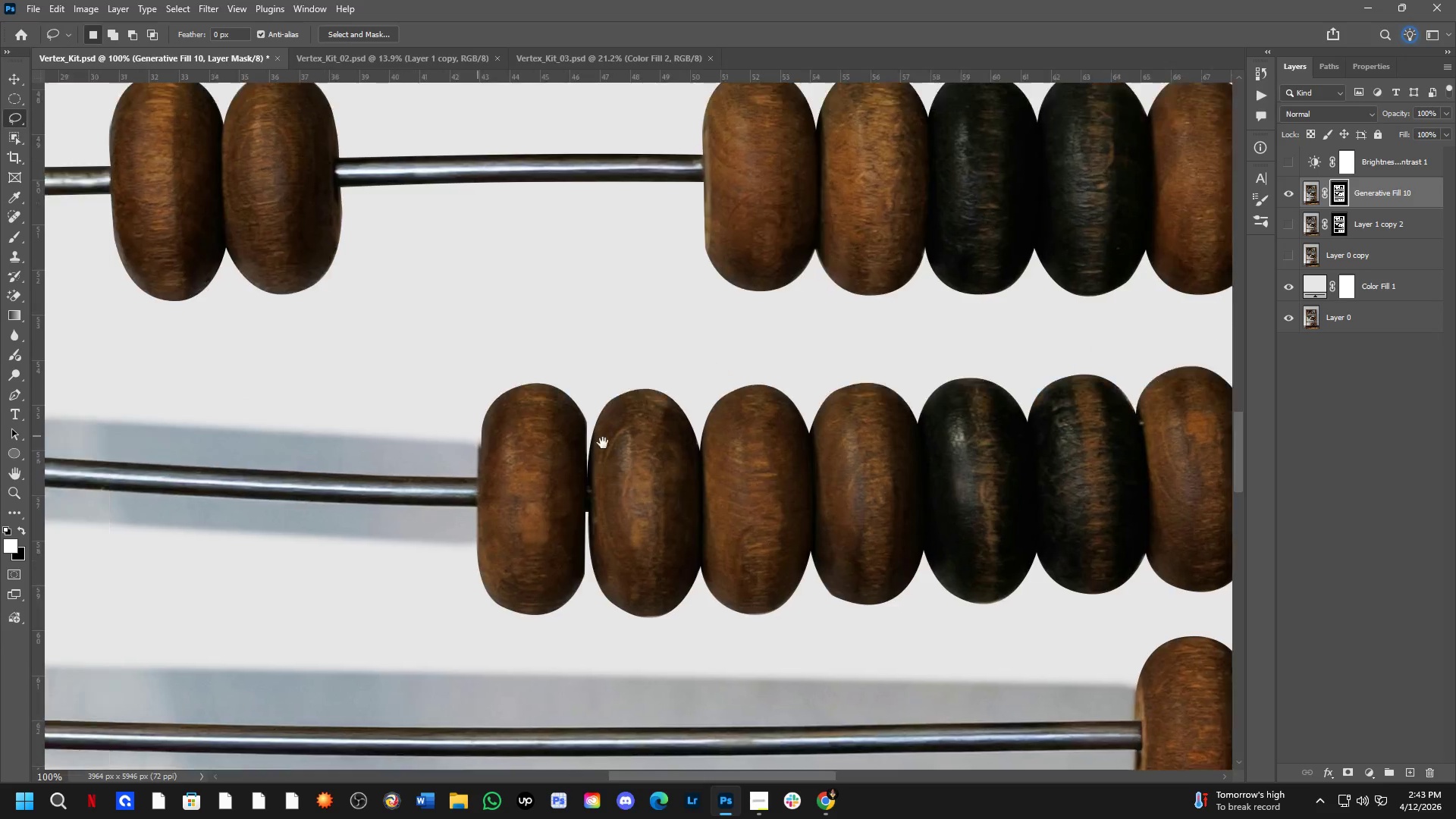 
left_click_drag(start_coordinate=[908, 432], to_coordinate=[600, 166])
 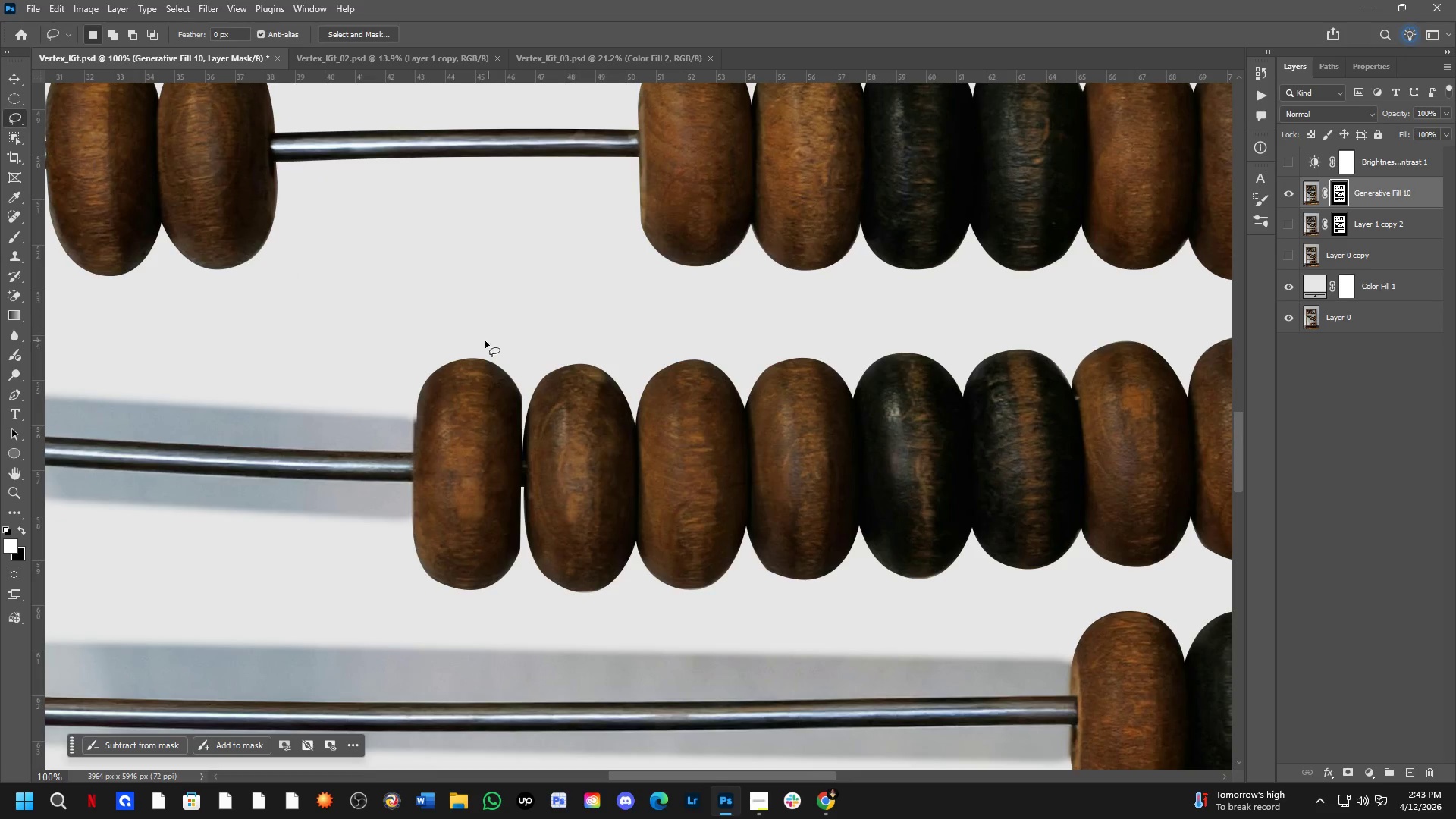 
hold_key(key=Space, duration=0.86)
 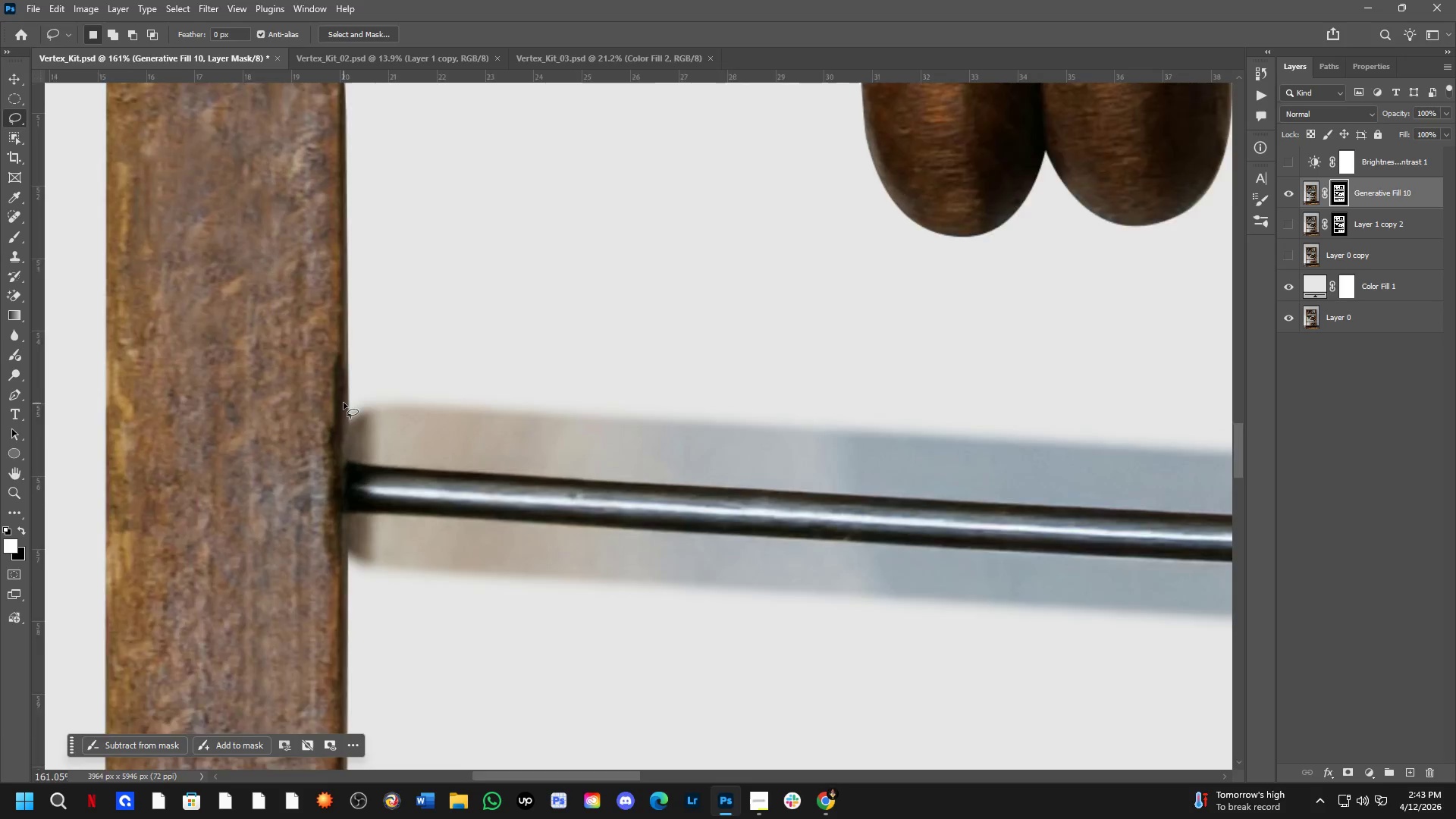 
left_click_drag(start_coordinate=[394, 408], to_coordinate=[1022, 428])
 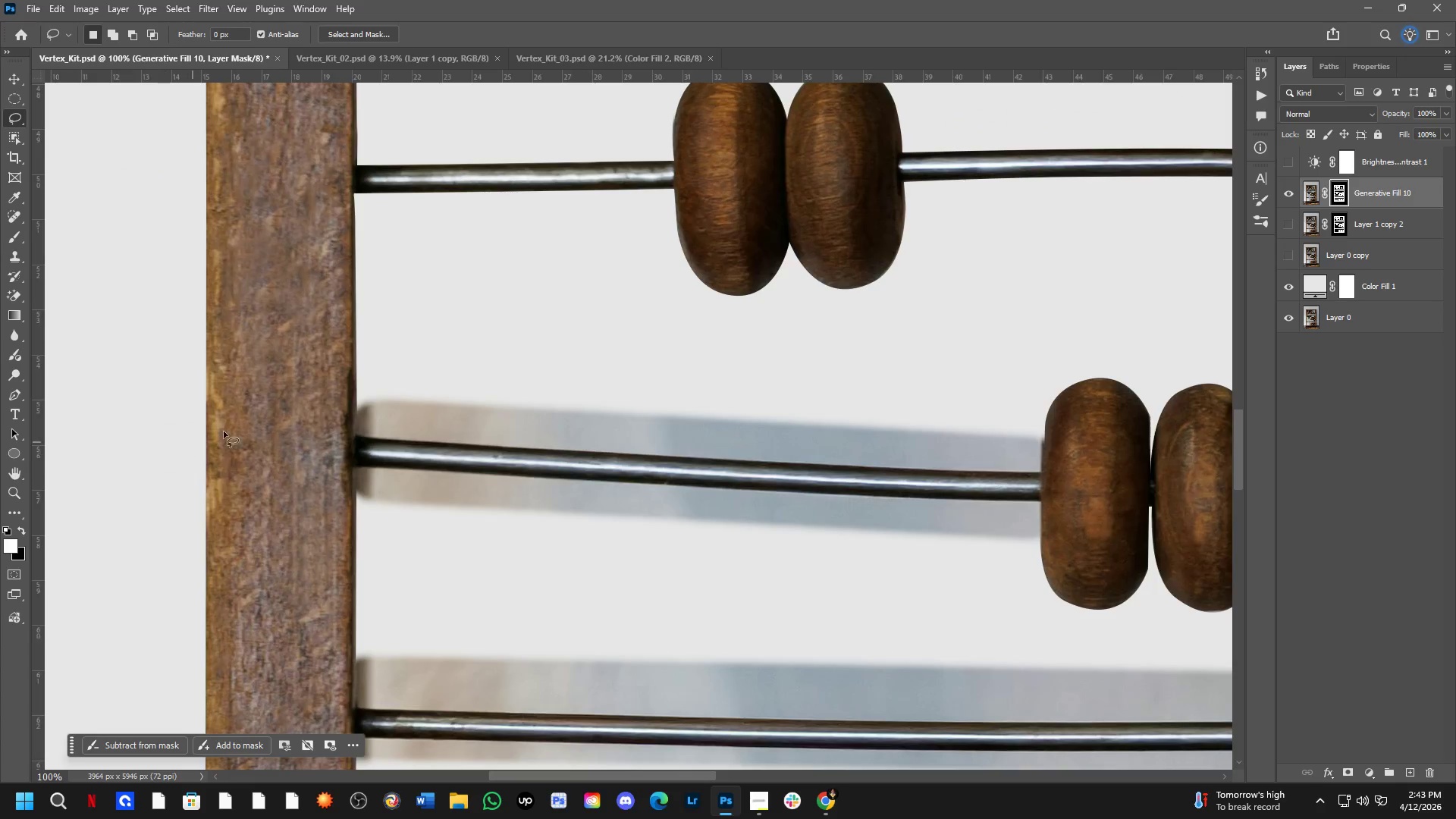 
key(P)
 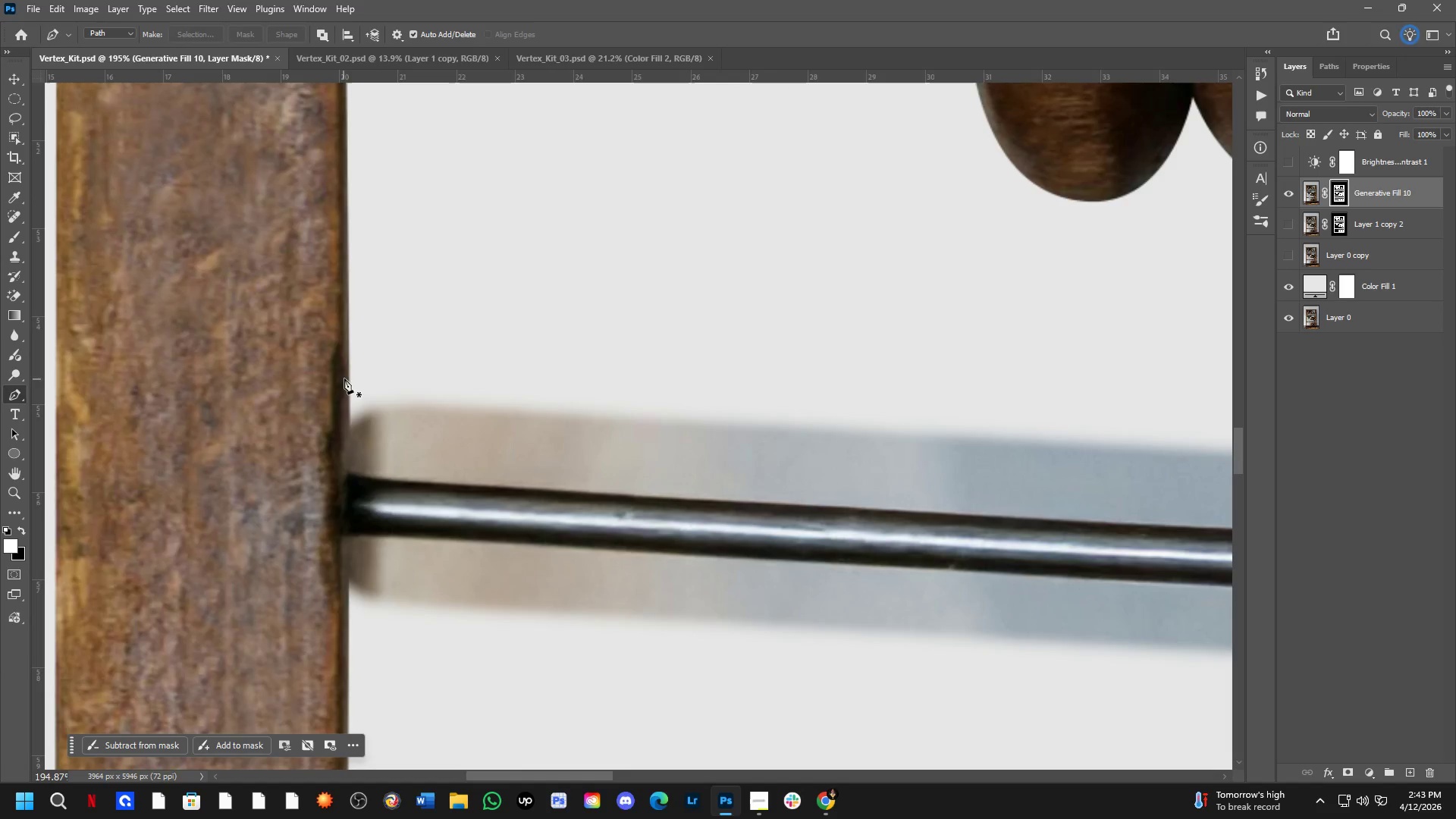 
scroll: coordinate [344, 403], scroll_direction: up, amount: 7.0
 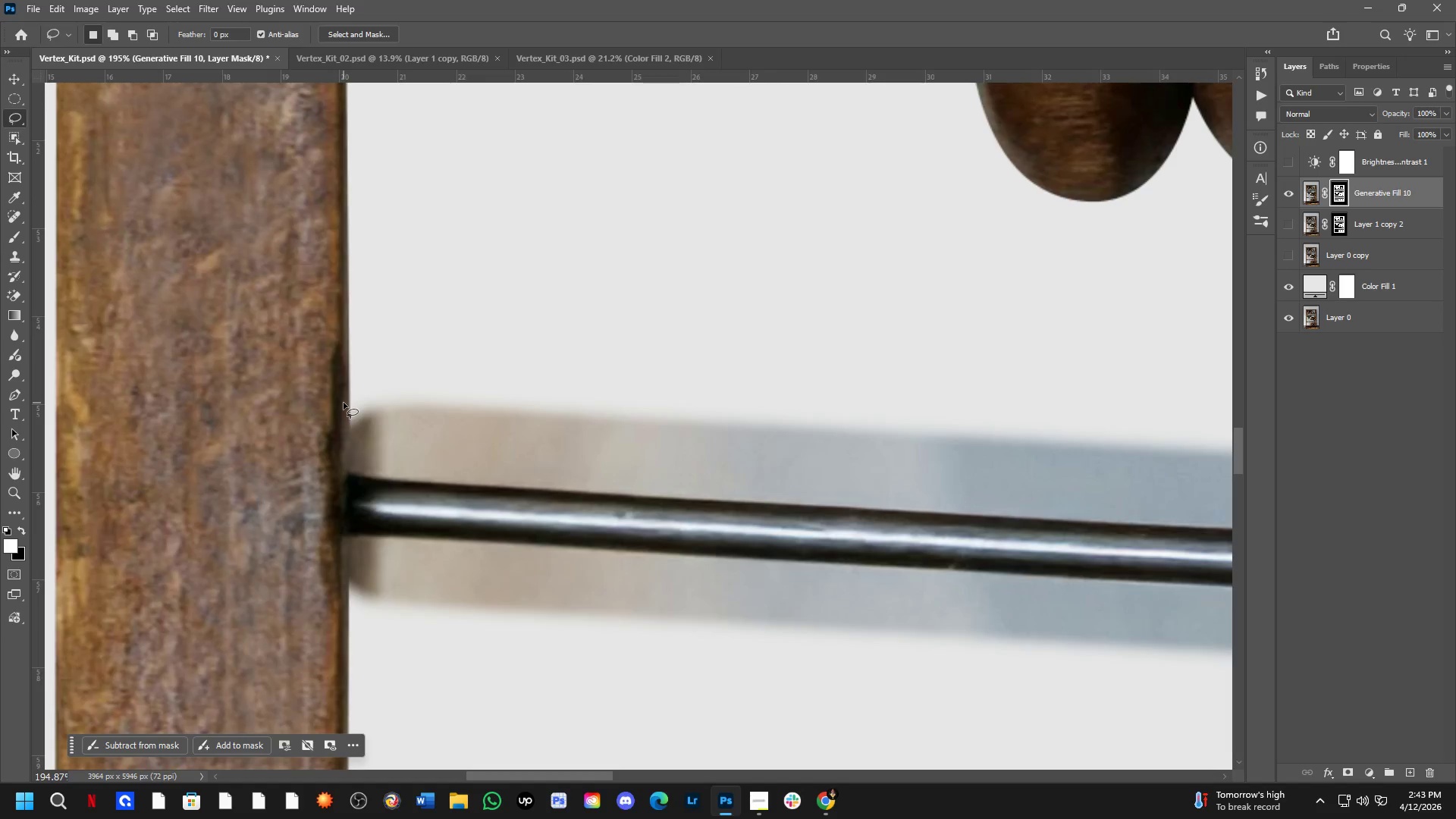 
left_click([353, 357])
 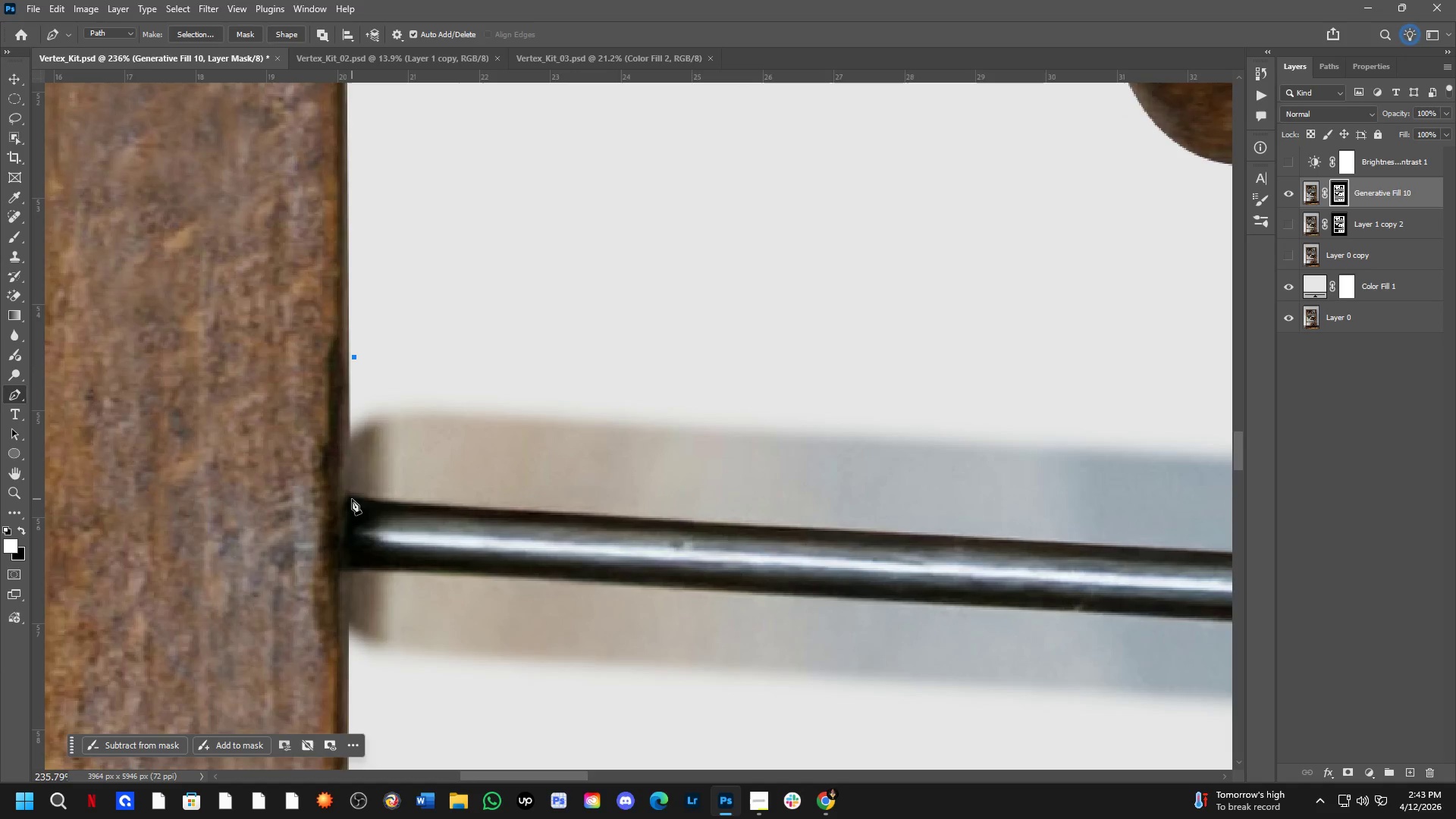 
scroll: coordinate [347, 374], scroll_direction: up, amount: 2.0
 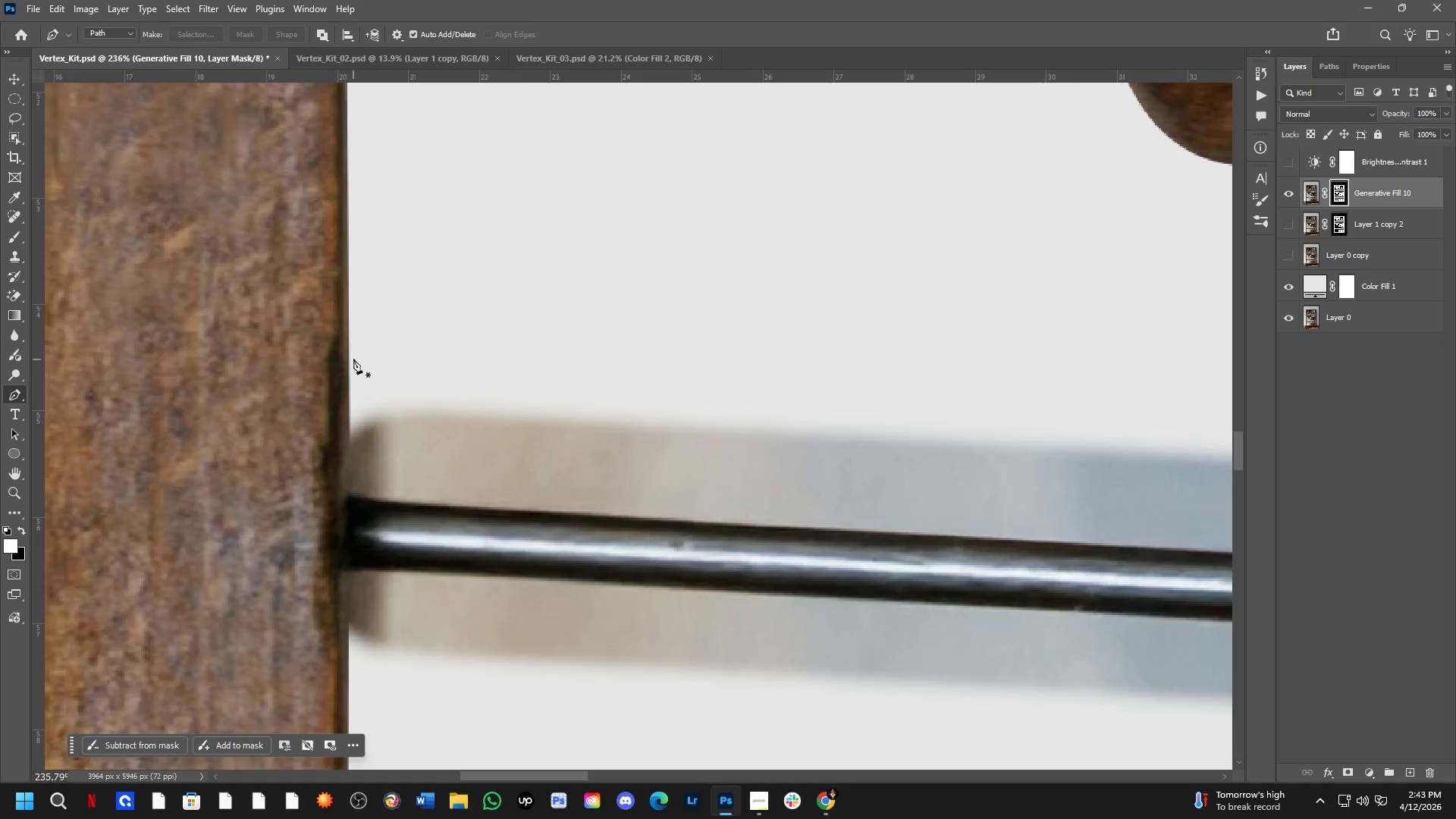 
left_click([352, 499])
 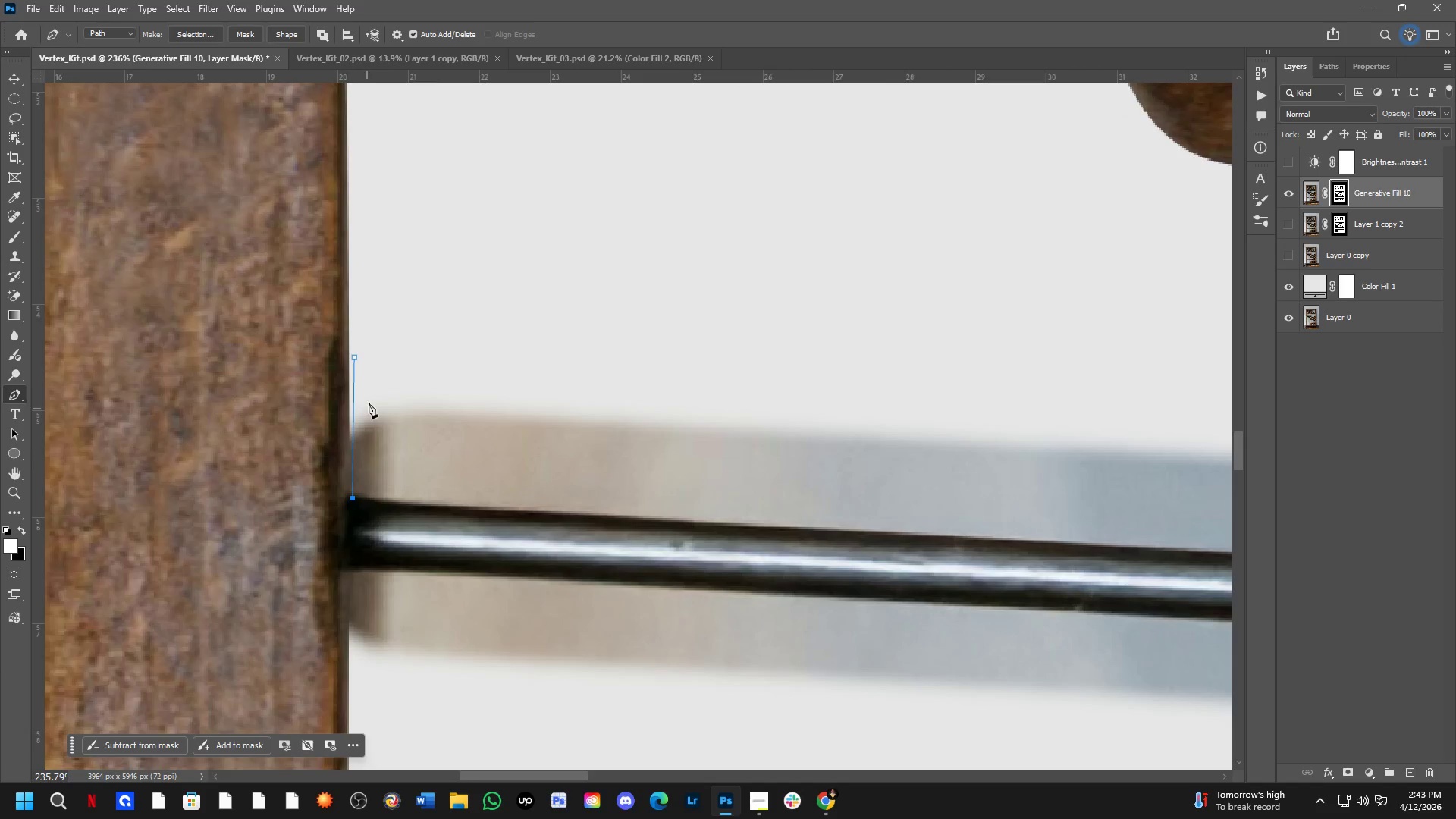 
hold_key(key=ControlLeft, duration=1.19)
left_click([357, 356])
 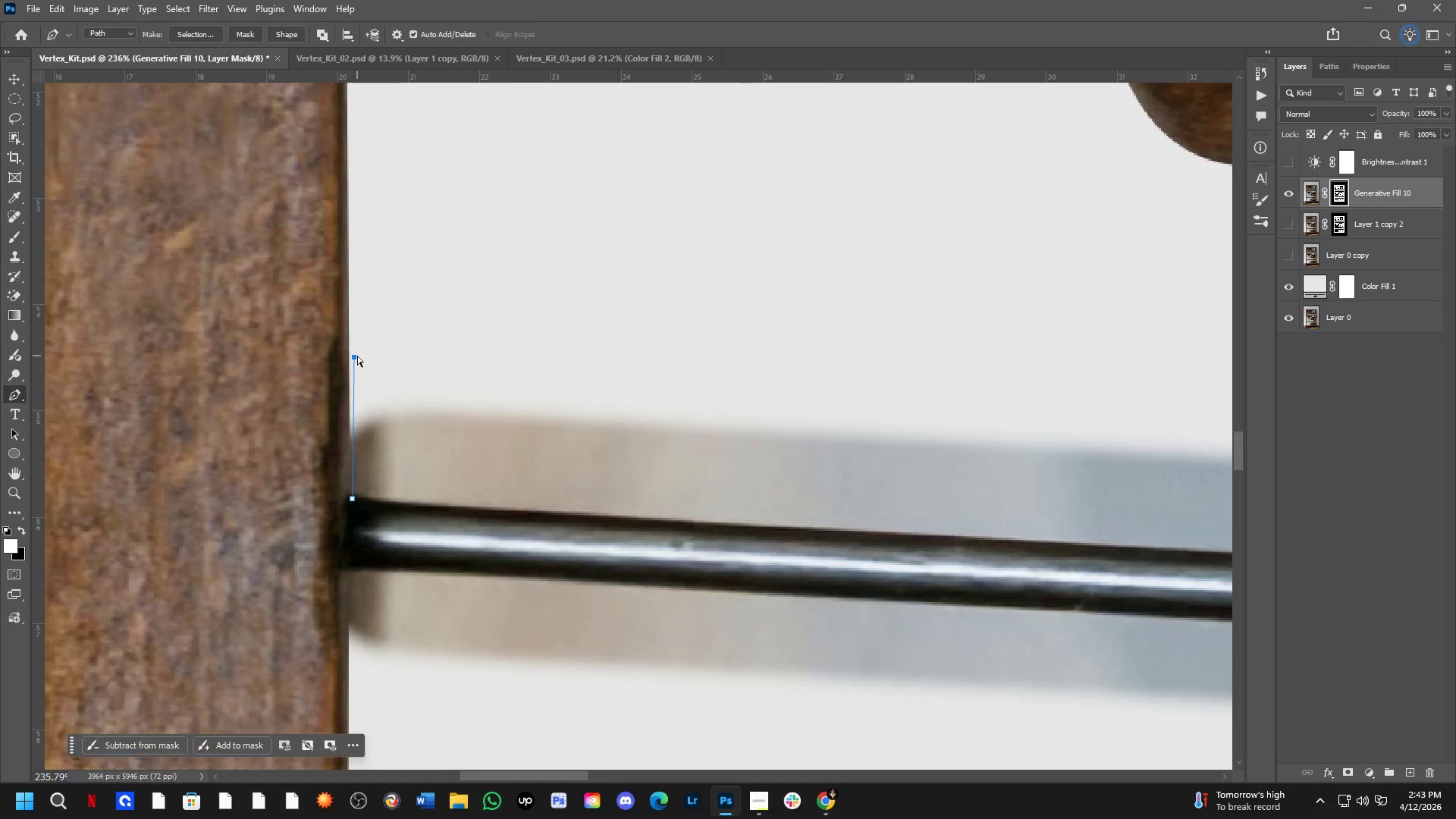 
left_click_drag(start_coordinate=[357, 356], to_coordinate=[354, 351])
 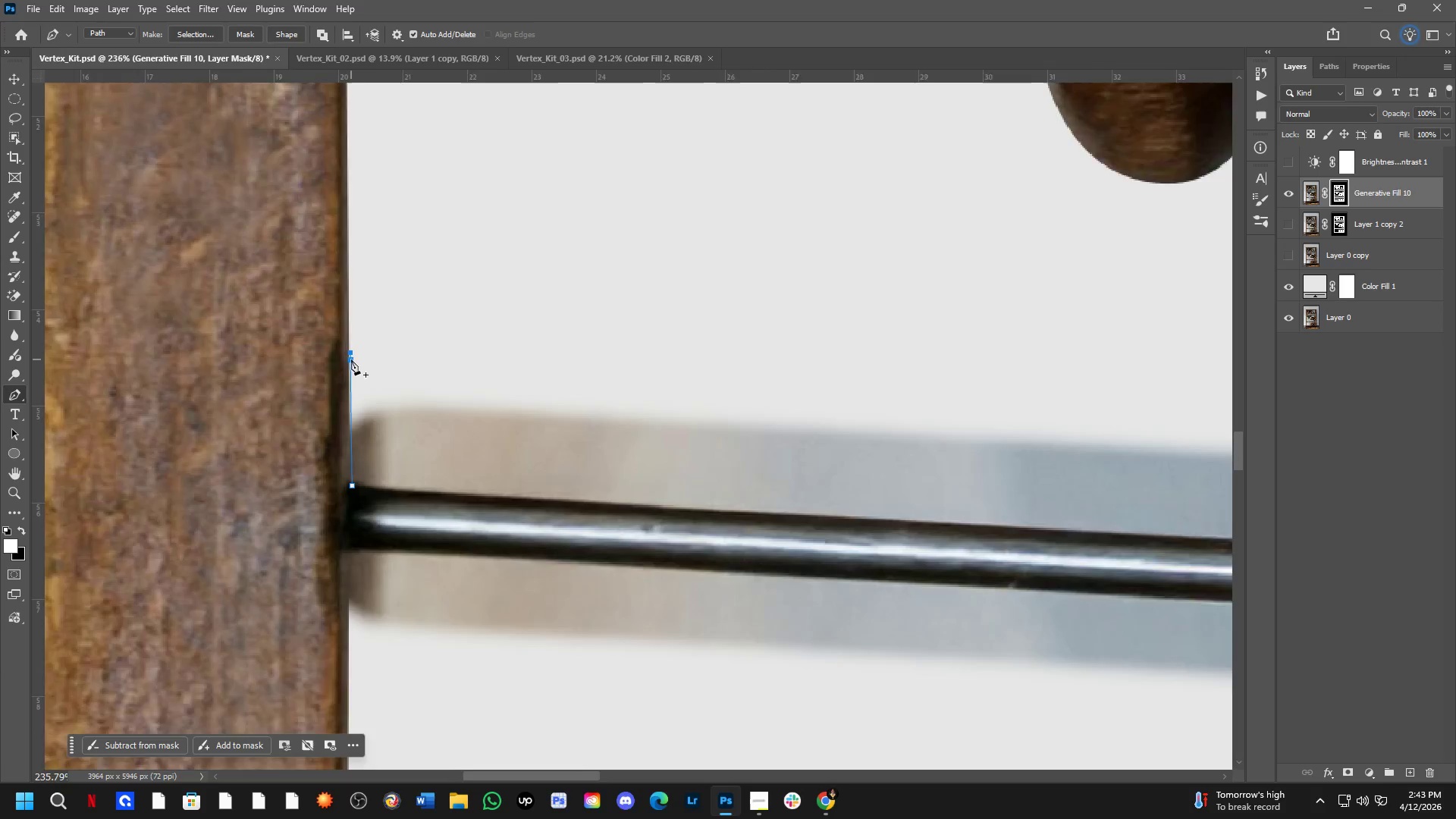 
hold_key(key=Space, duration=0.53)
 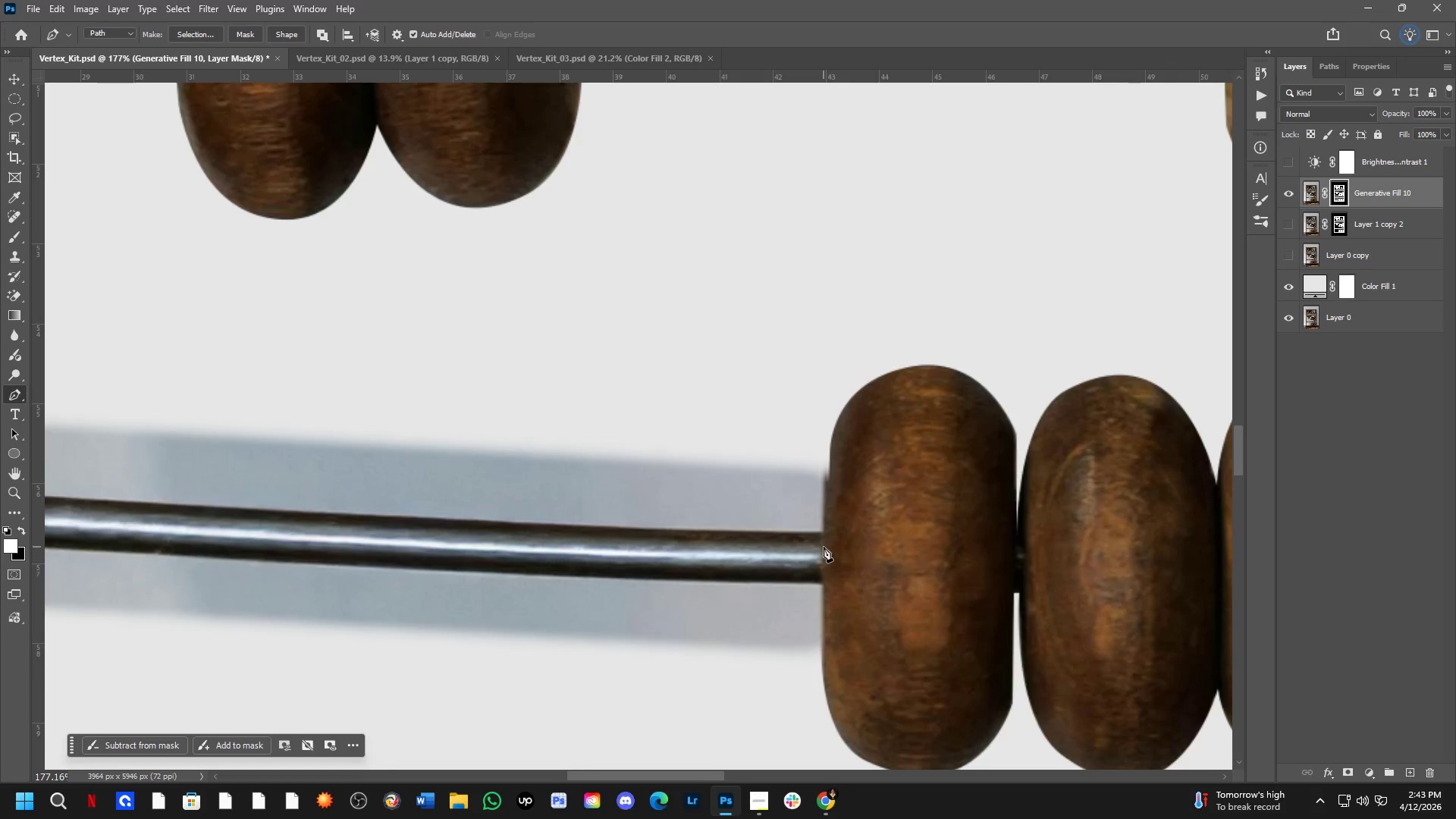 
left_click_drag(start_coordinate=[1047, 550], to_coordinate=[286, 545])
 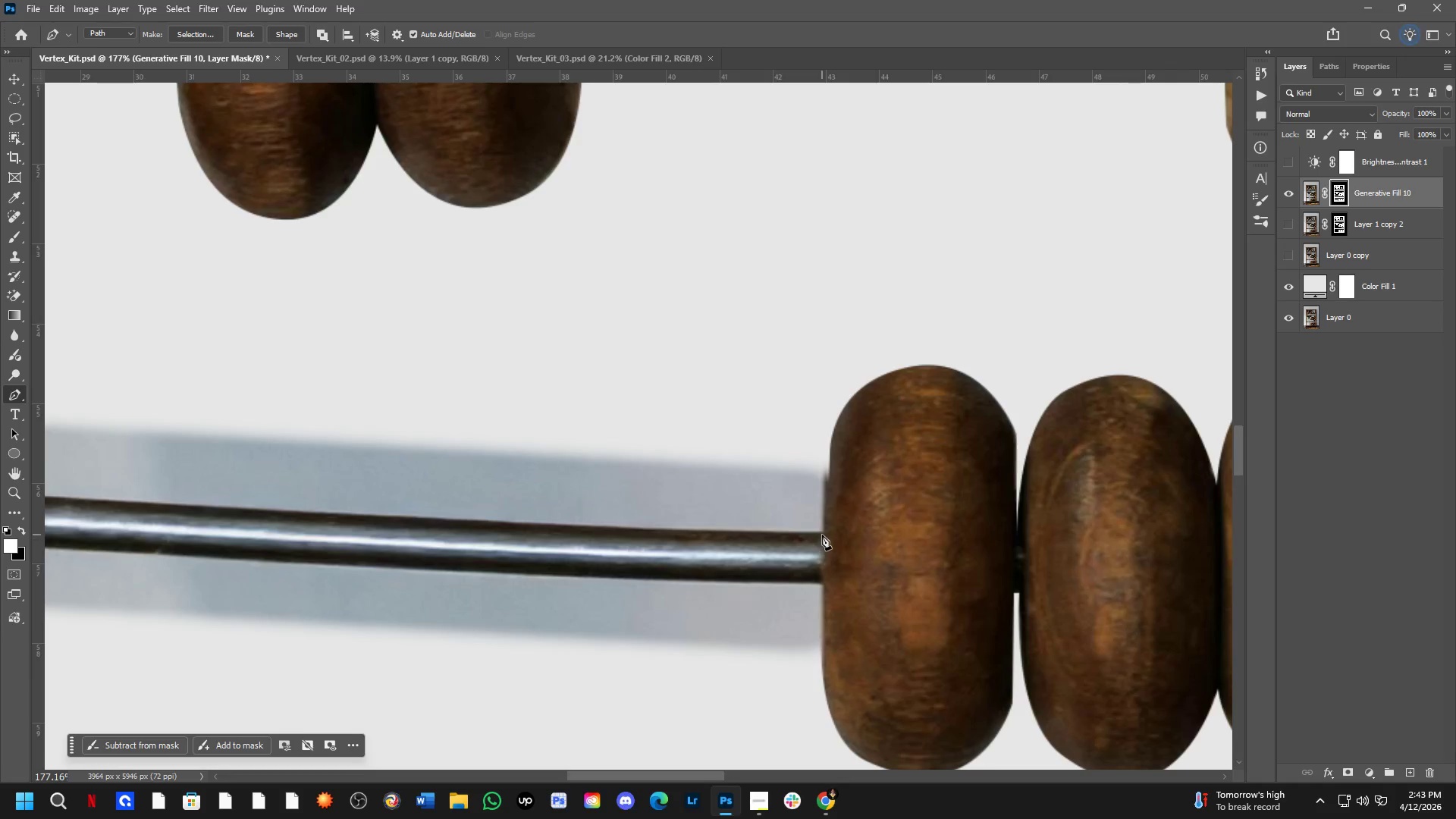 
scroll: coordinate [592, 469], scroll_direction: down, amount: 3.0
 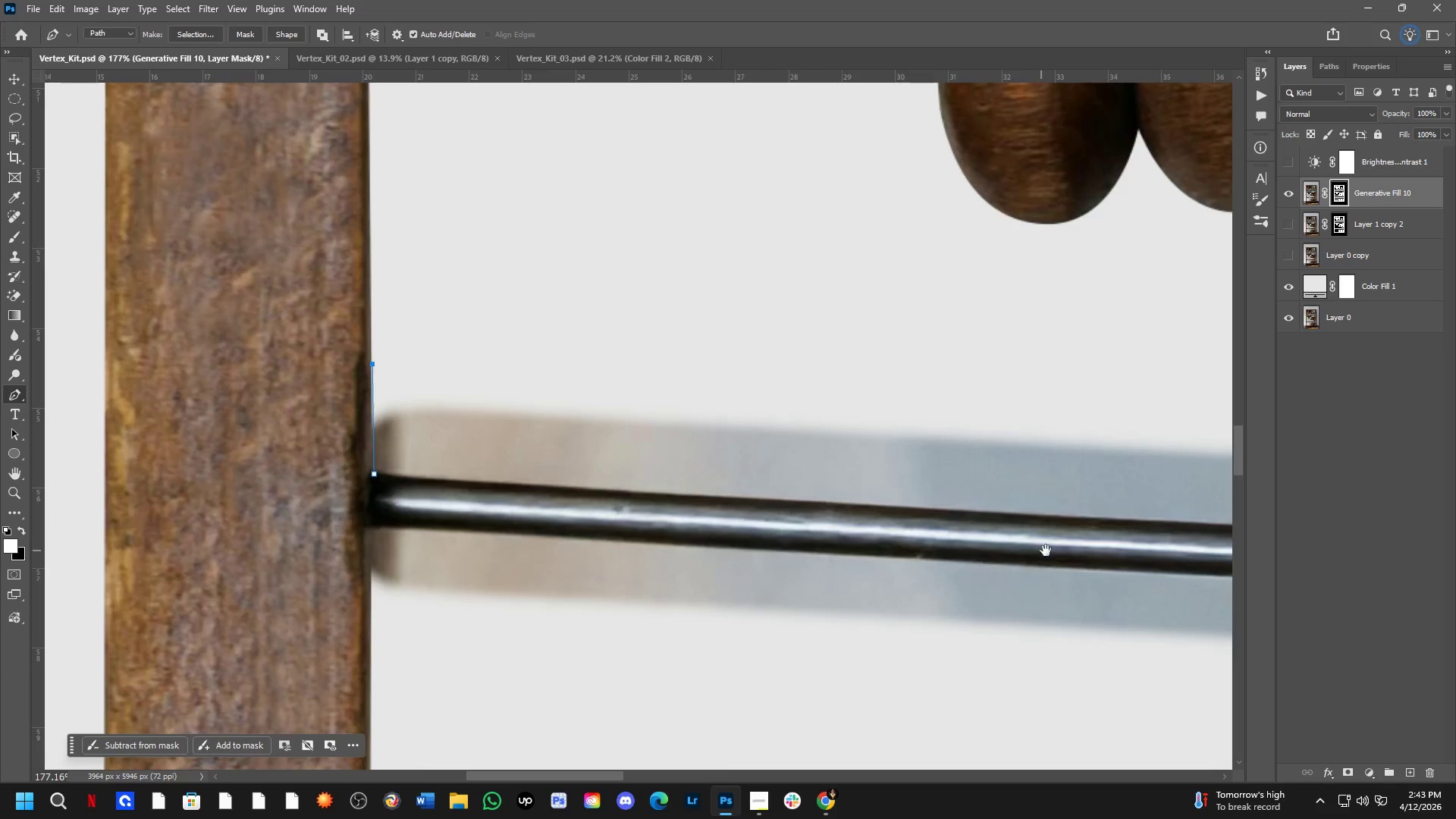 
left_click([822, 533])
 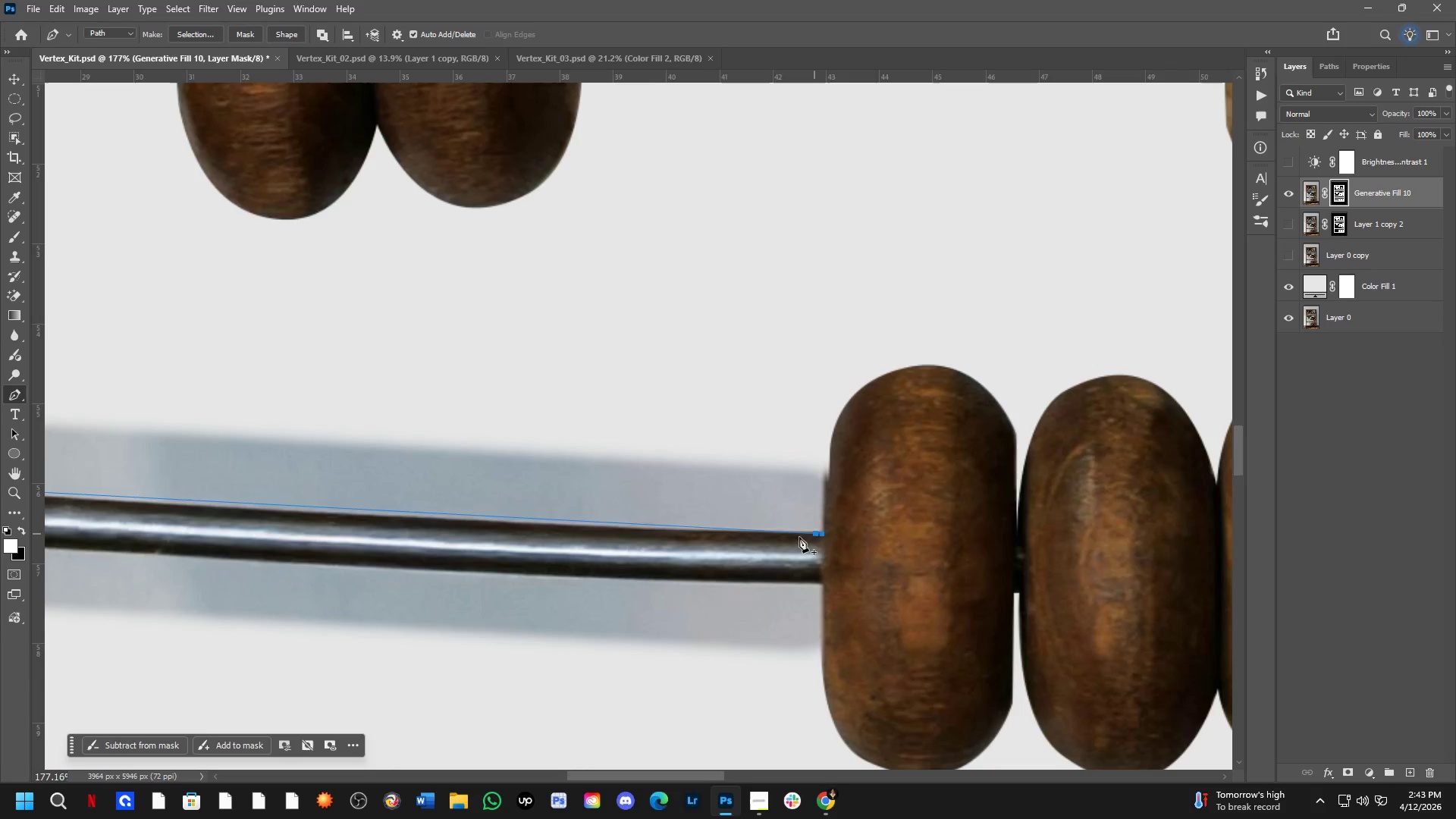 
hold_key(key=Space, duration=0.53)
 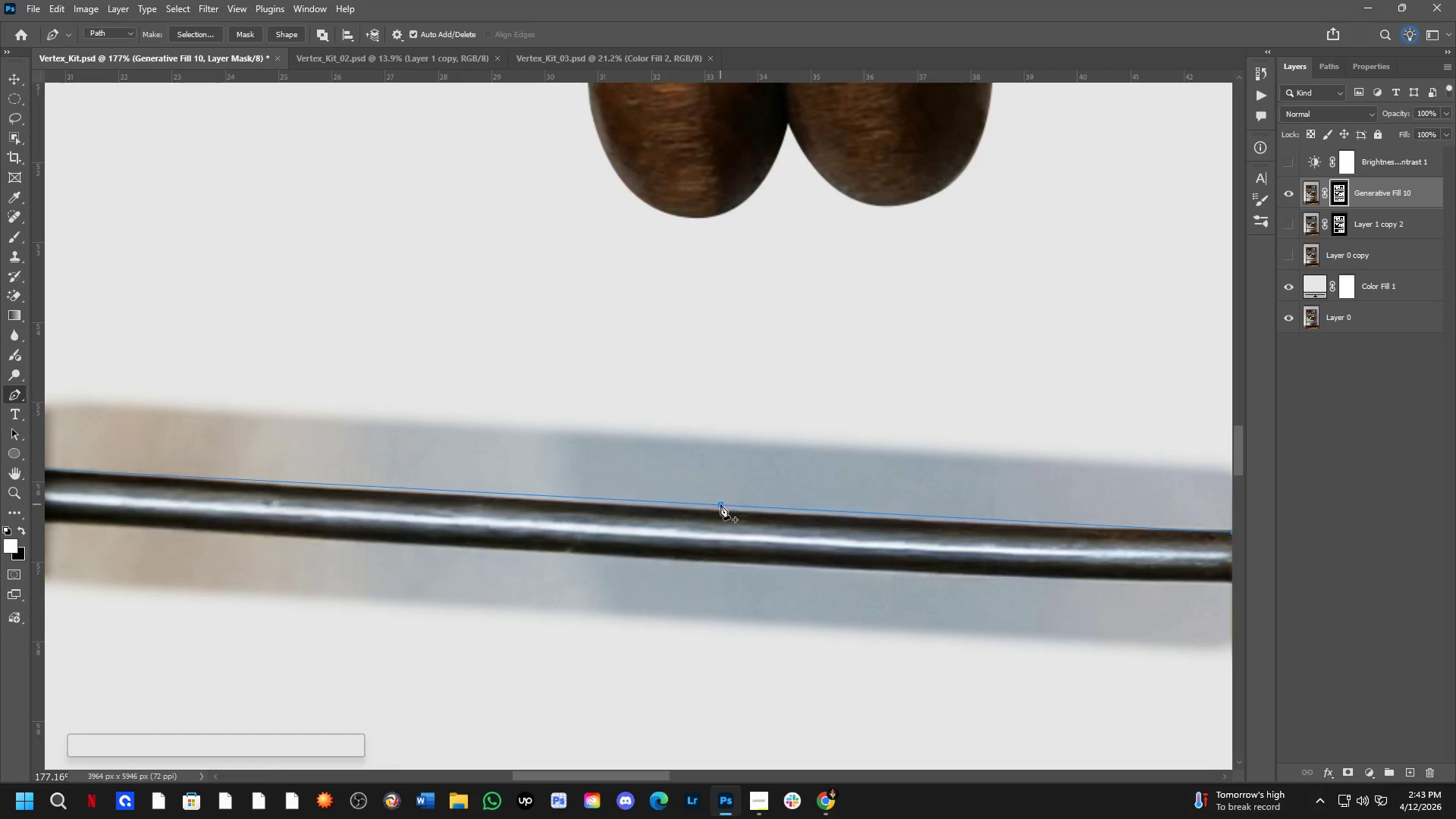 
left_click_drag(start_coordinate=[506, 536], to_coordinate=[917, 535])
 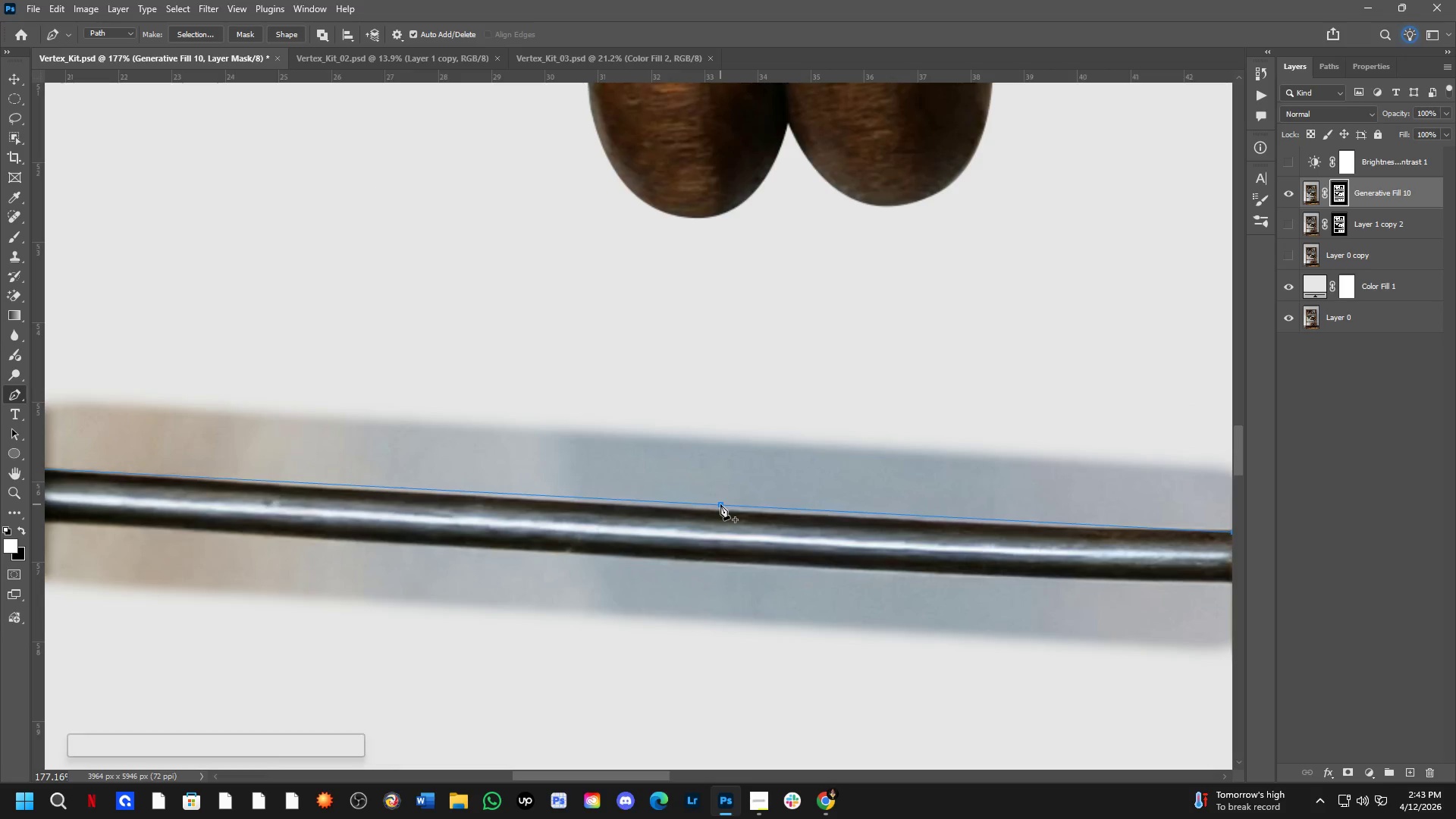 
hold_key(key=ControlLeft, duration=0.64)
left_click_drag(start_coordinate=[720, 504], to_coordinate=[720, 509])
 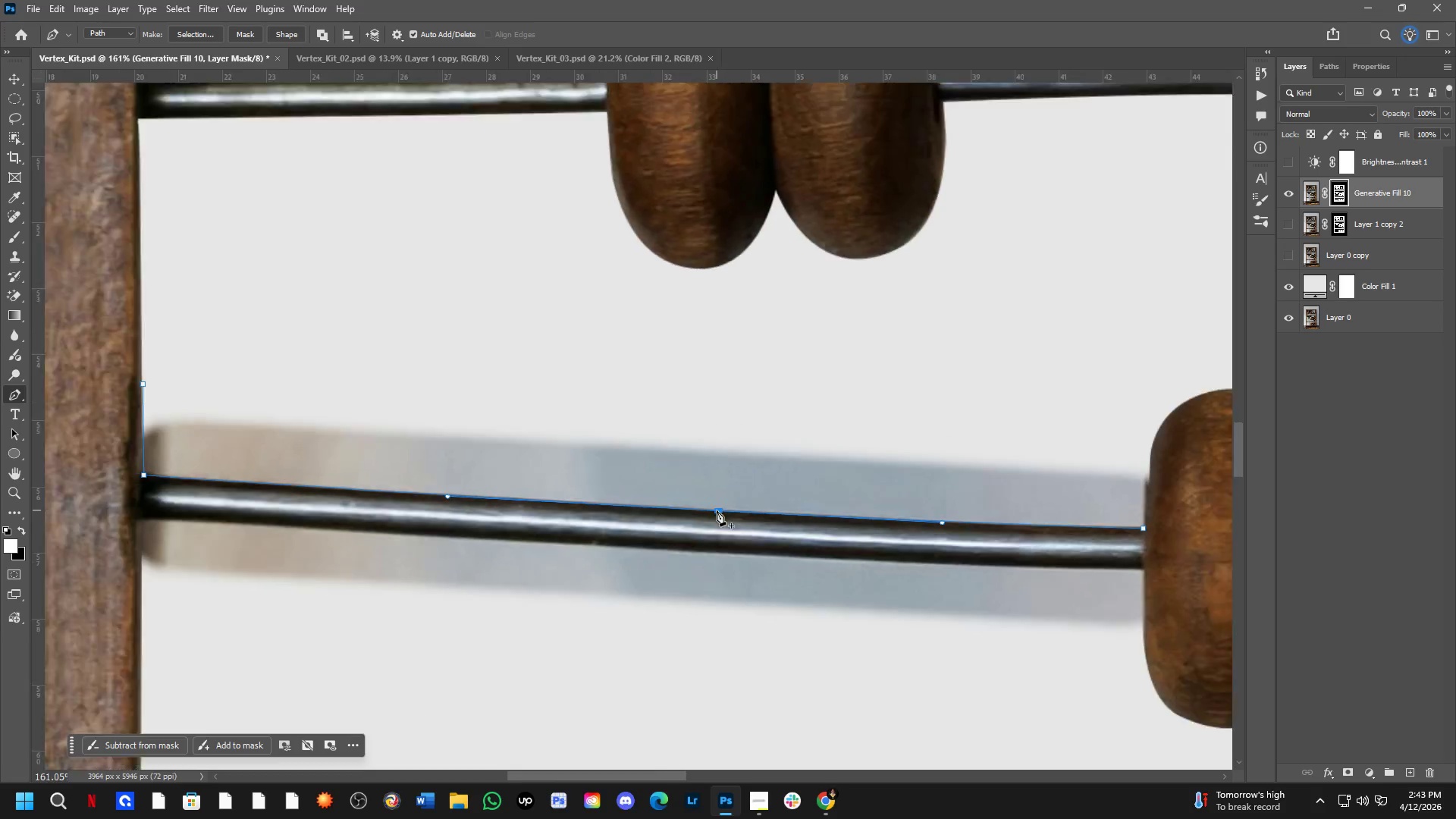 
hold_key(key=Space, duration=0.55)
 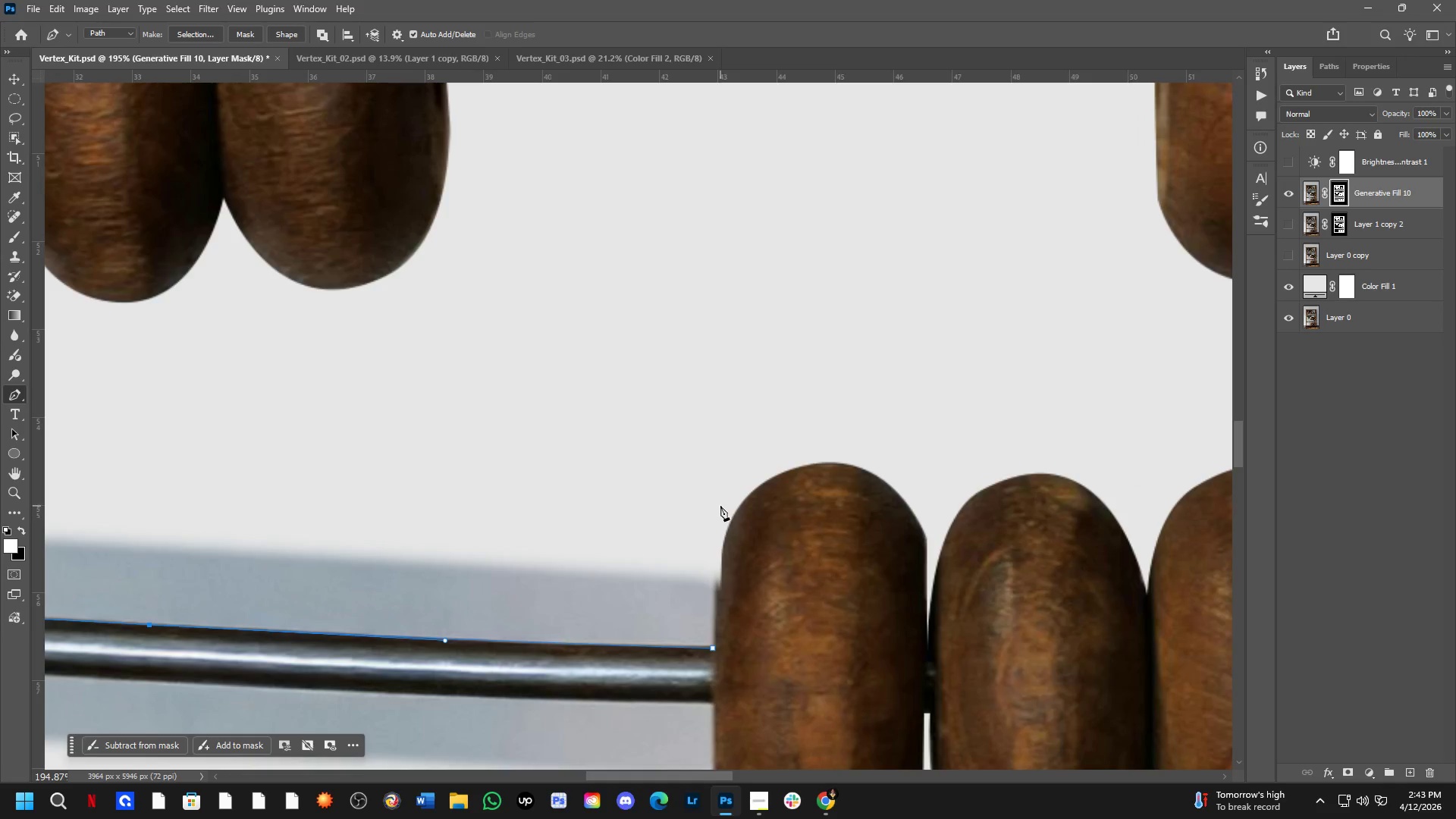 
left_click_drag(start_coordinate=[899, 524], to_coordinate=[509, 602])
 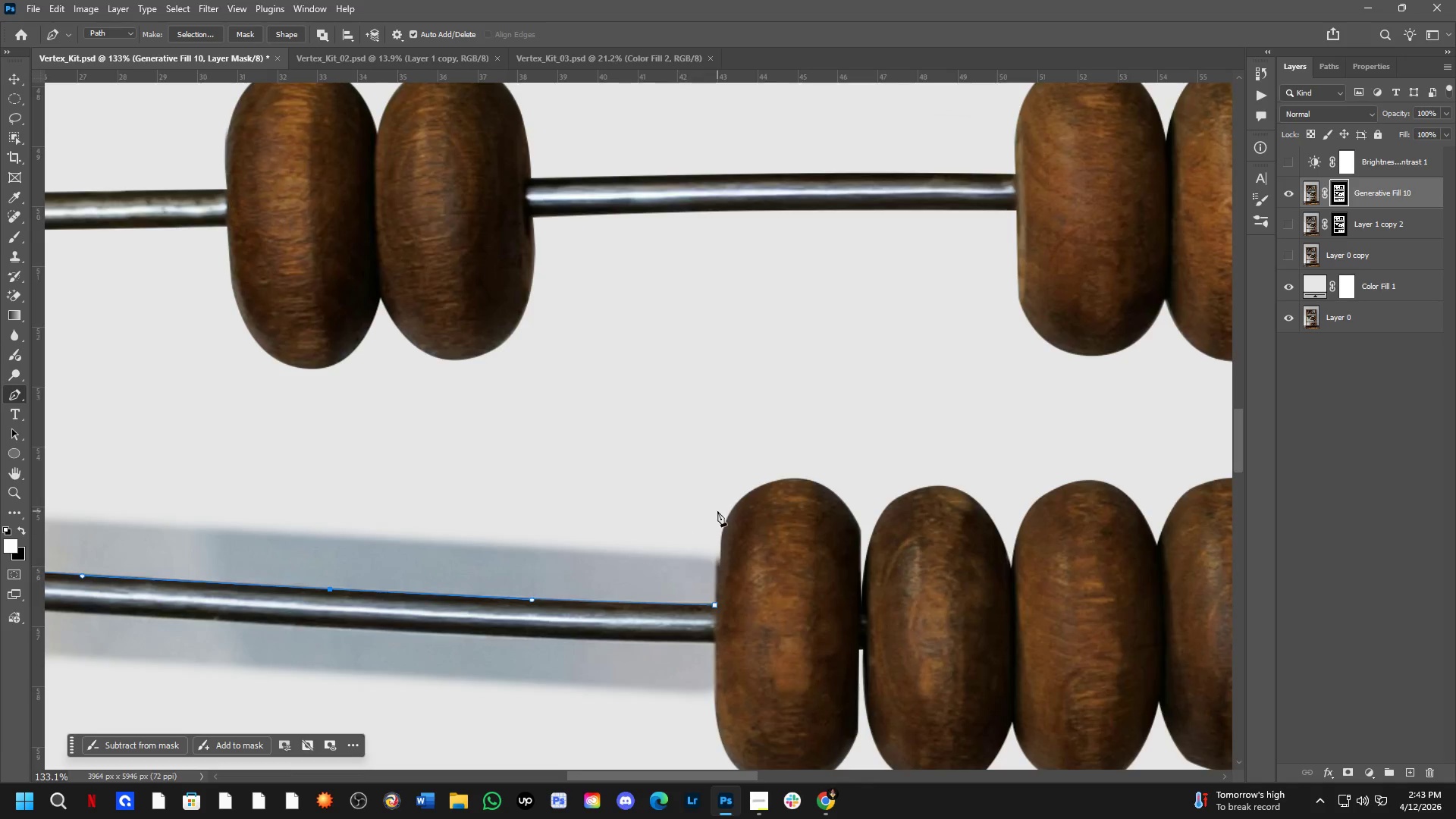 
scroll: coordinate [717, 510], scroll_direction: down, amount: 3.0
 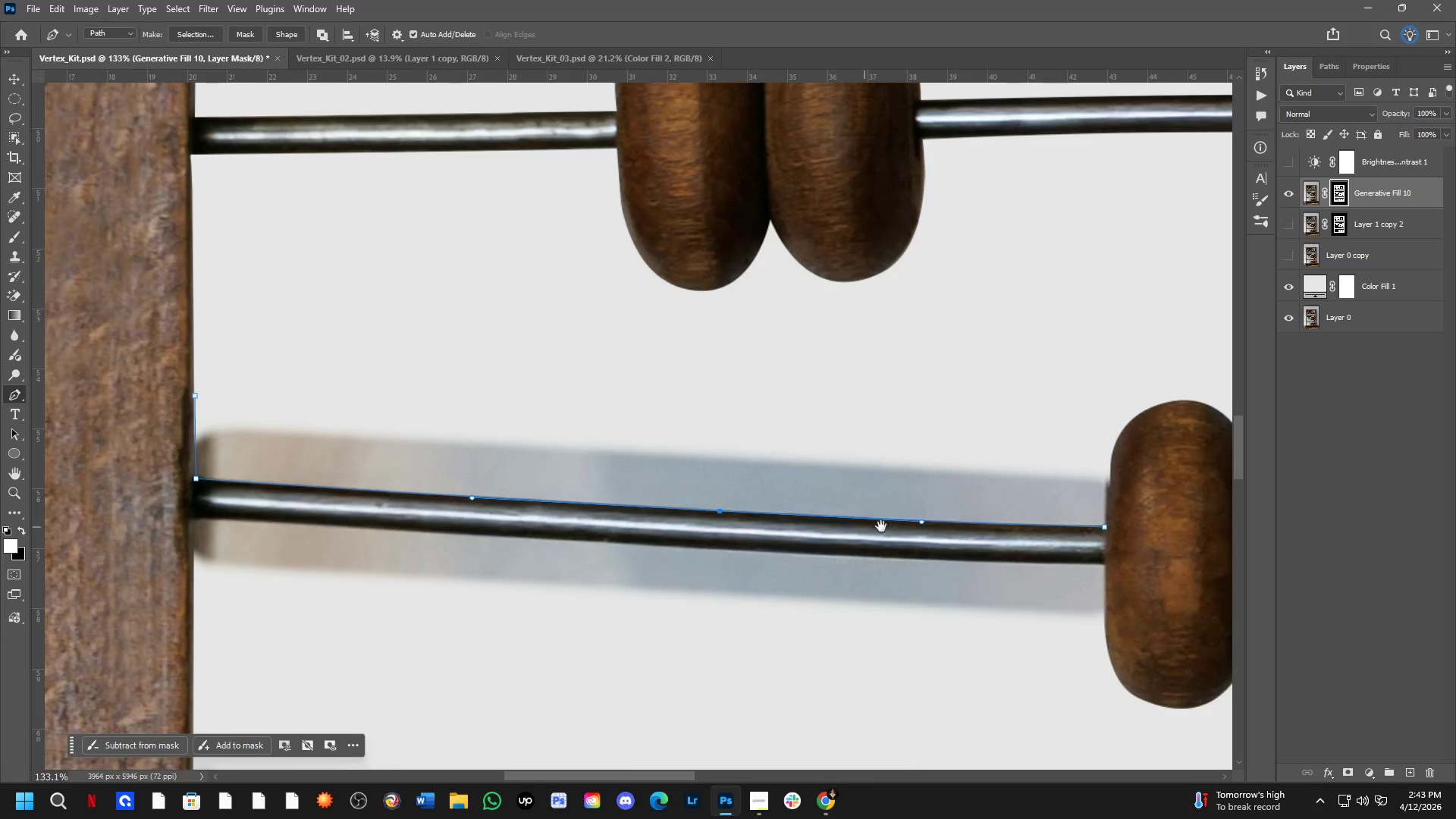 
left_click([720, 506])
 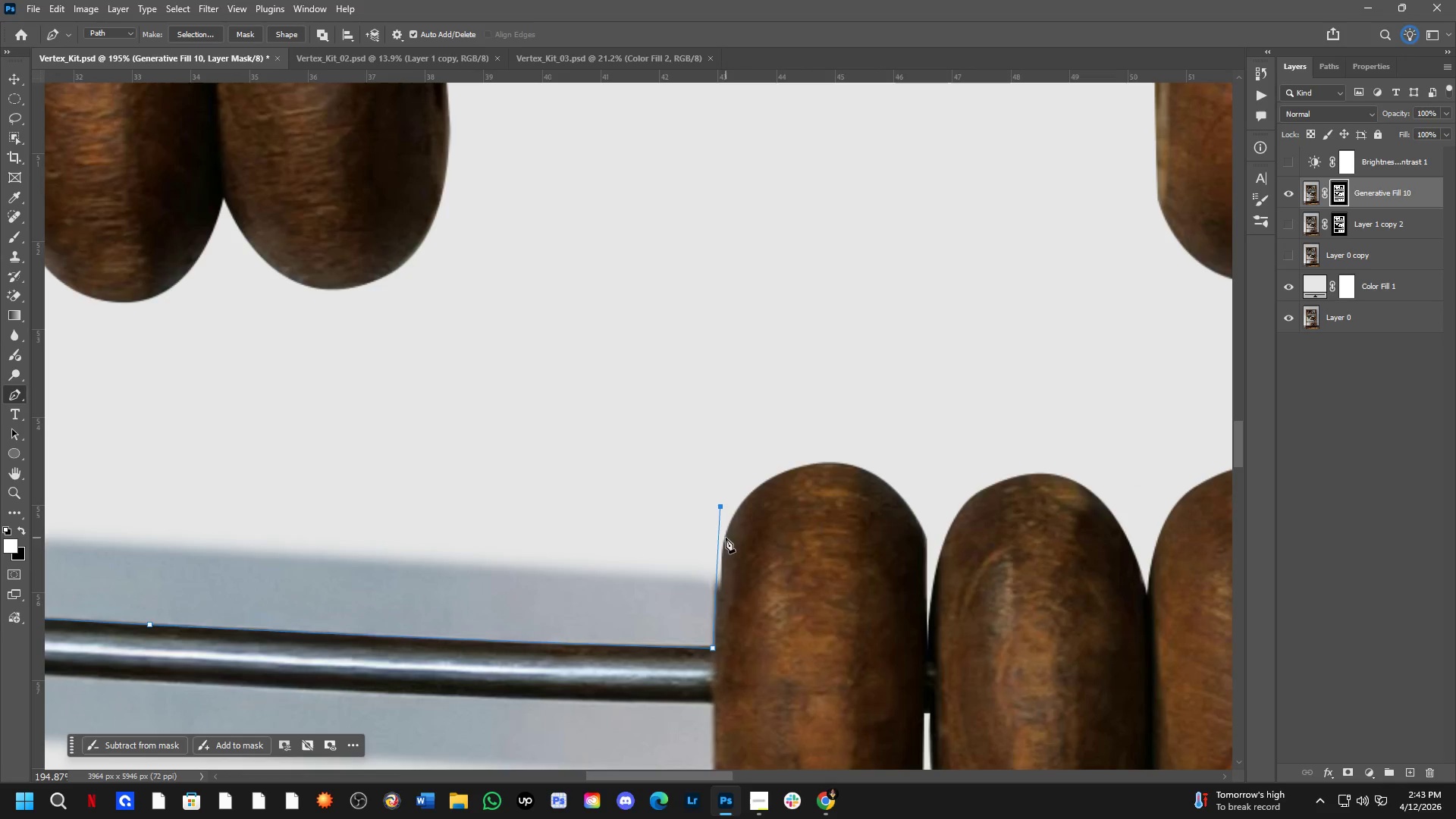 
scroll: coordinate [718, 511], scroll_direction: up, amount: 4.0
 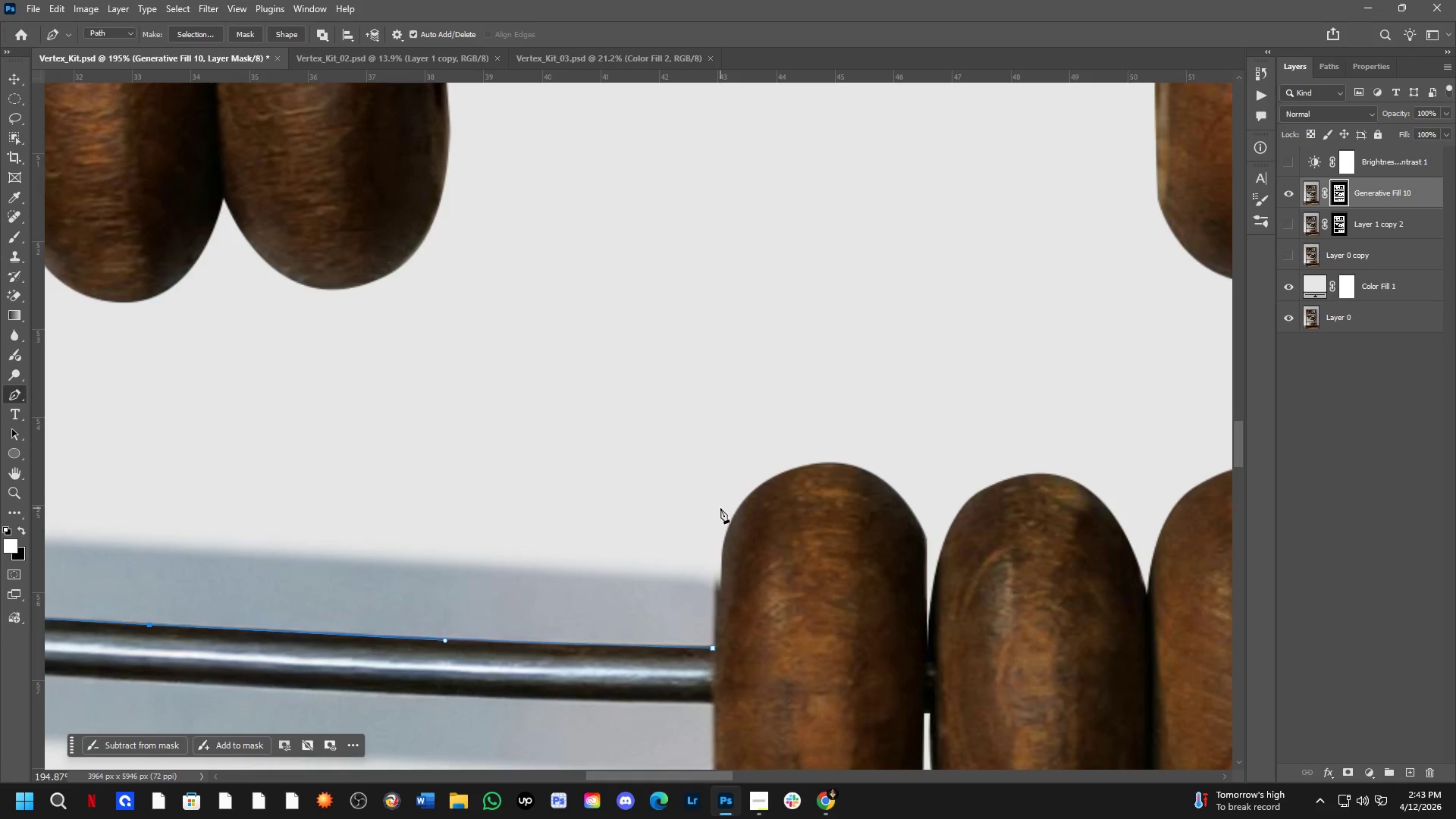 
hold_key(key=ControlLeft, duration=1.94)
left_click([715, 649])
 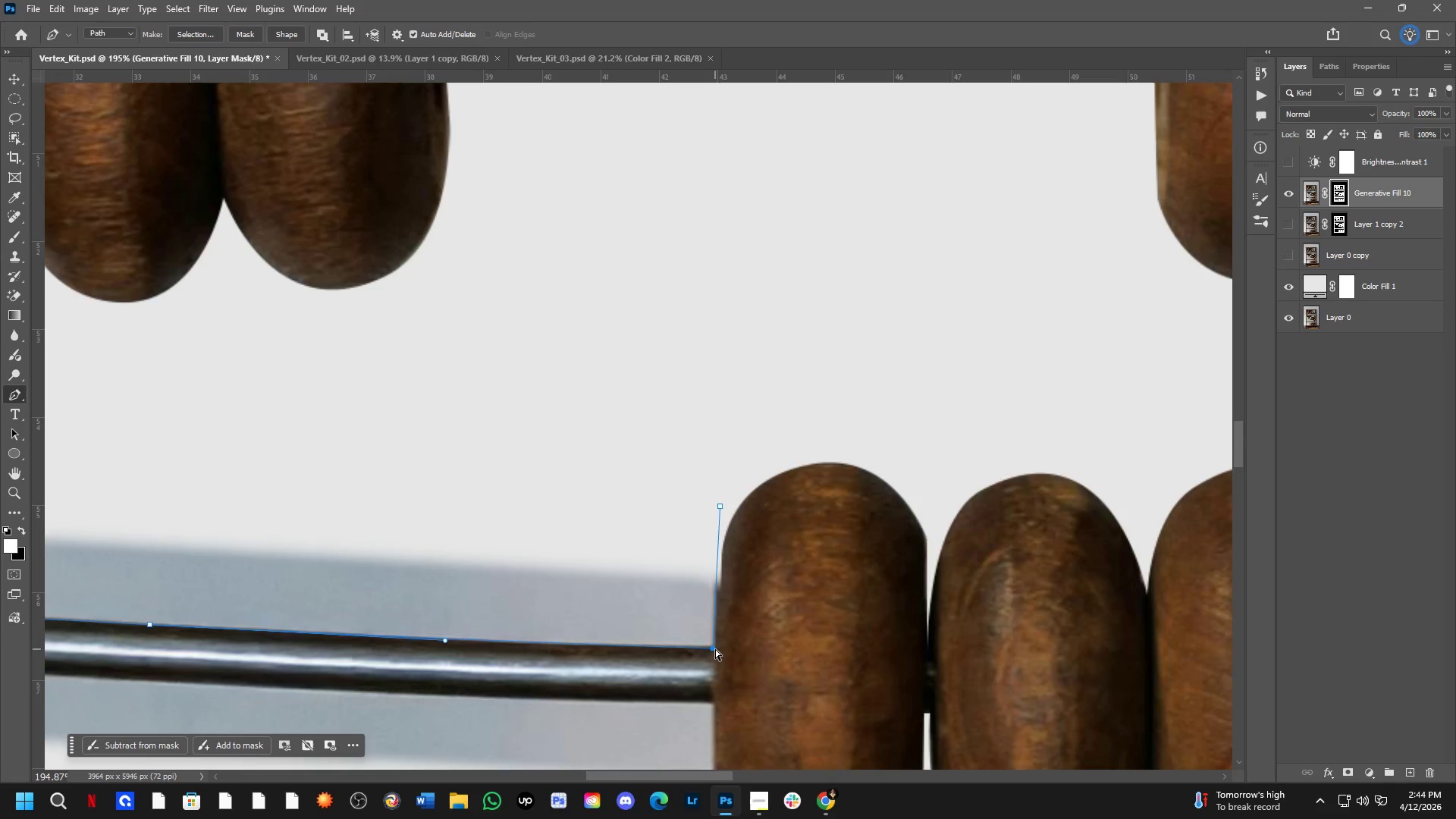 
left_click_drag(start_coordinate=[715, 649], to_coordinate=[721, 649])
 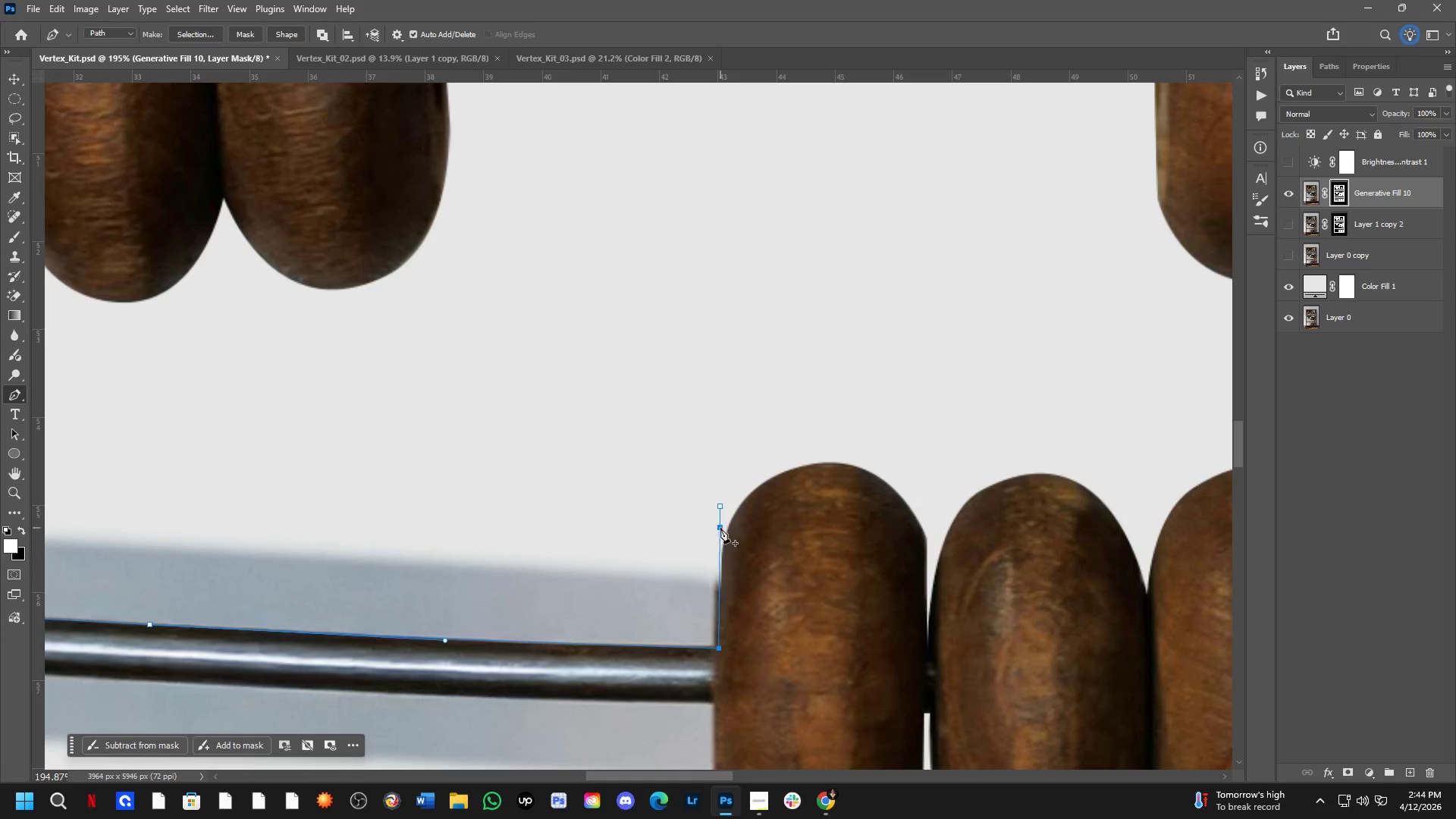 
hold_key(key=ControlLeft, duration=1.05)
left_click_drag(start_coordinate=[720, 505], to_coordinate=[726, 494])
 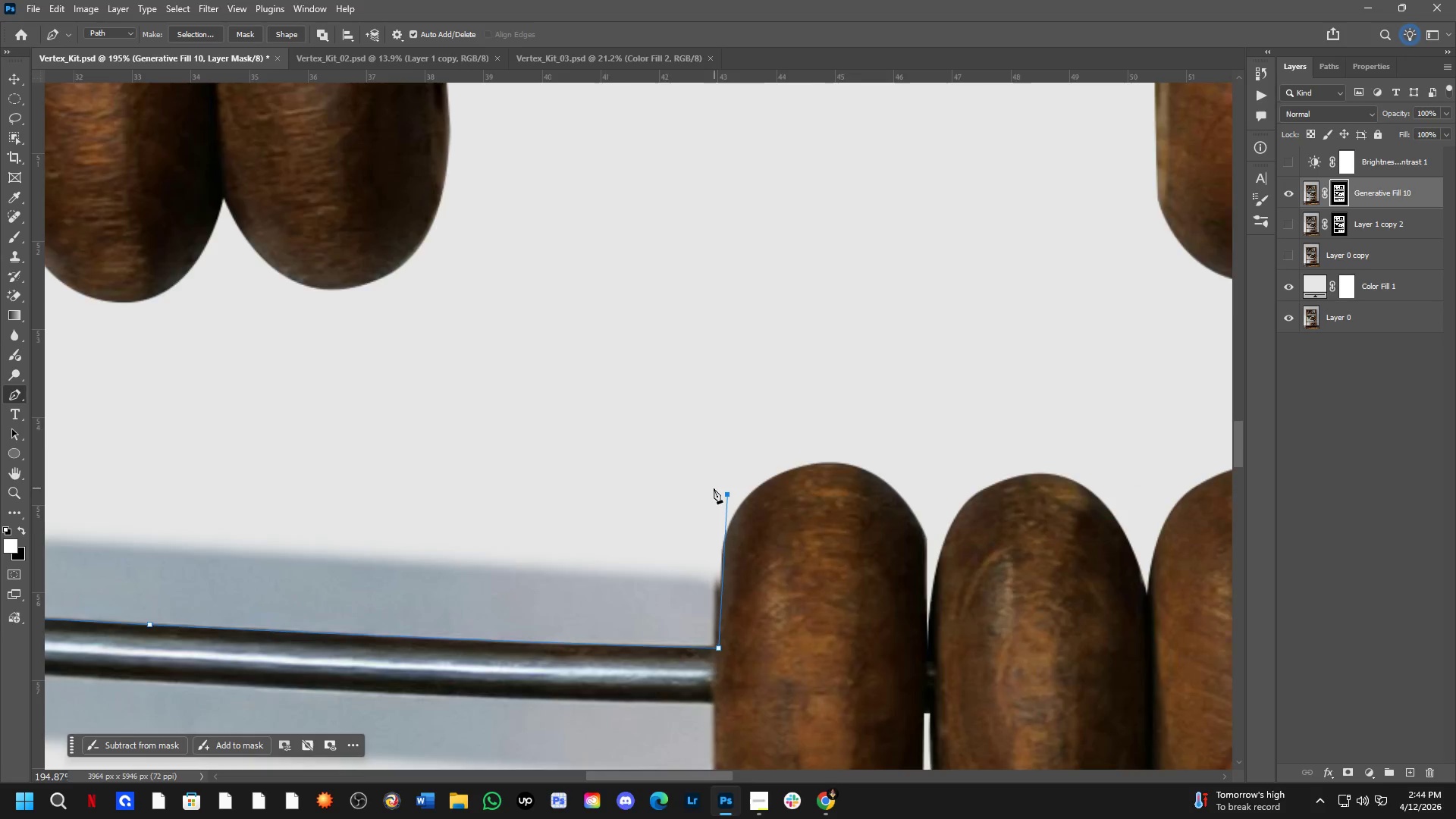 
hold_key(key=Space, duration=0.59)
 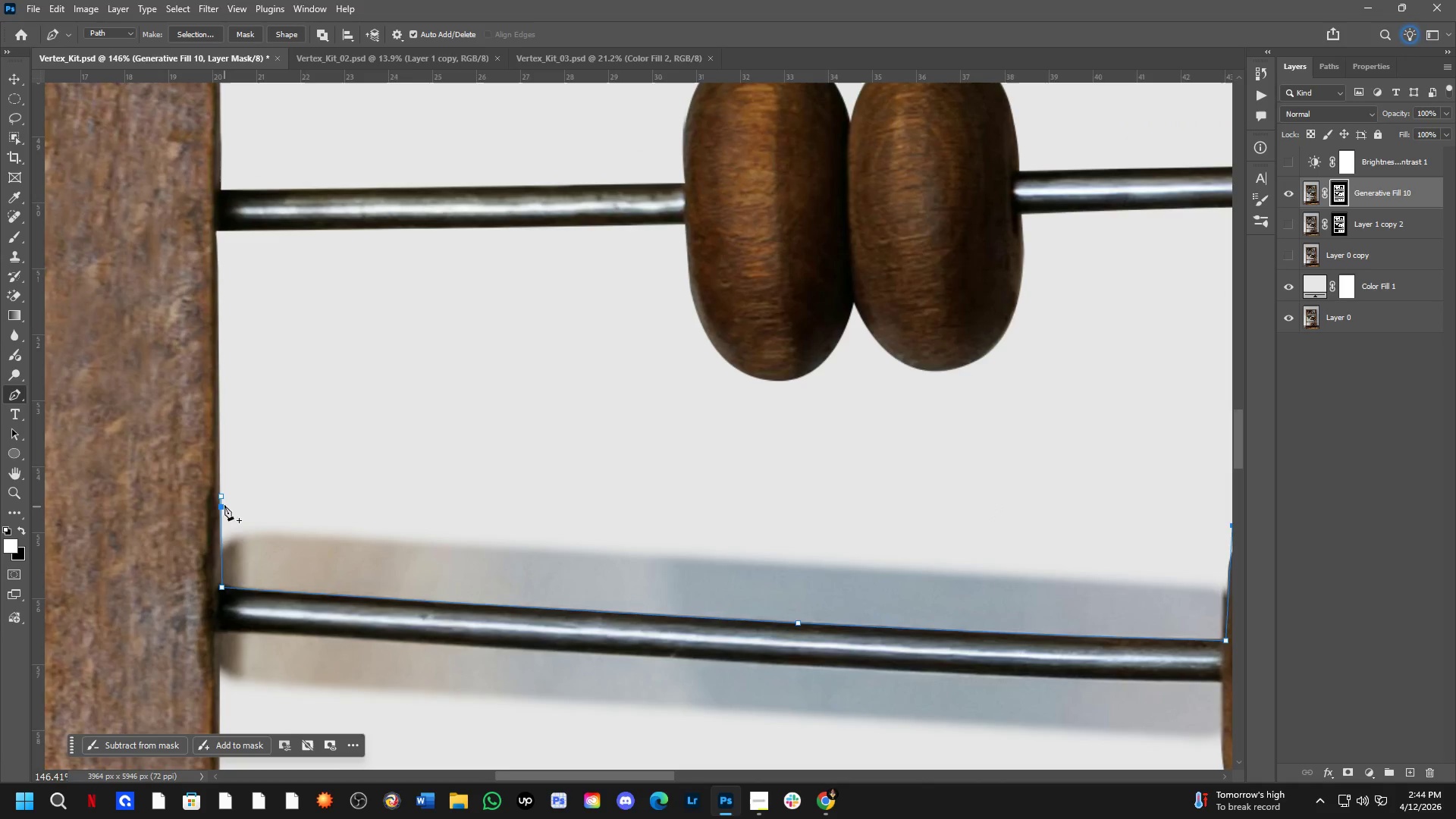 
left_click_drag(start_coordinate=[494, 482], to_coordinate=[1004, 513])
 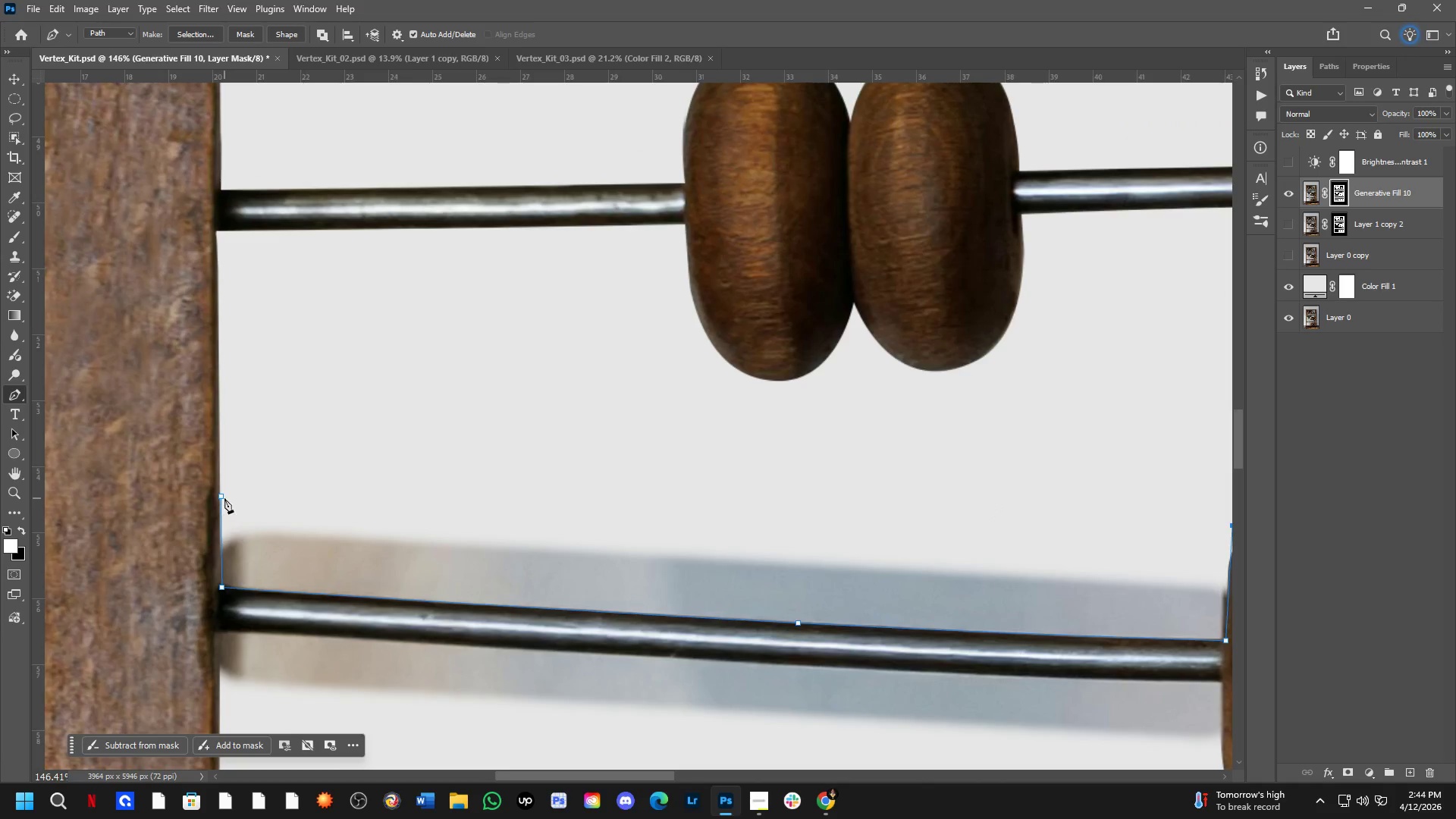 
scroll: coordinate [702, 489], scroll_direction: down, amount: 3.0
 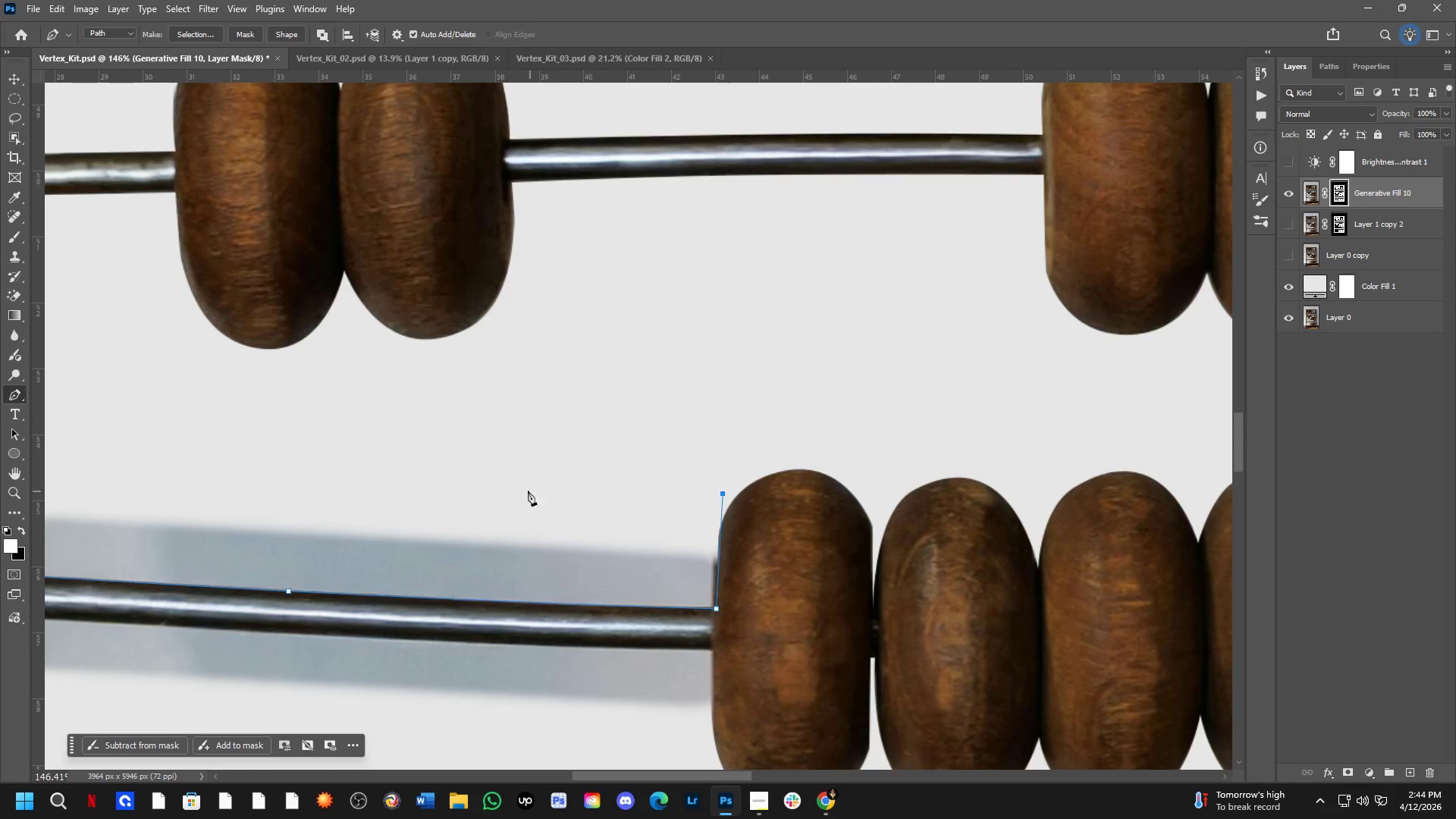 
left_click([224, 497])
 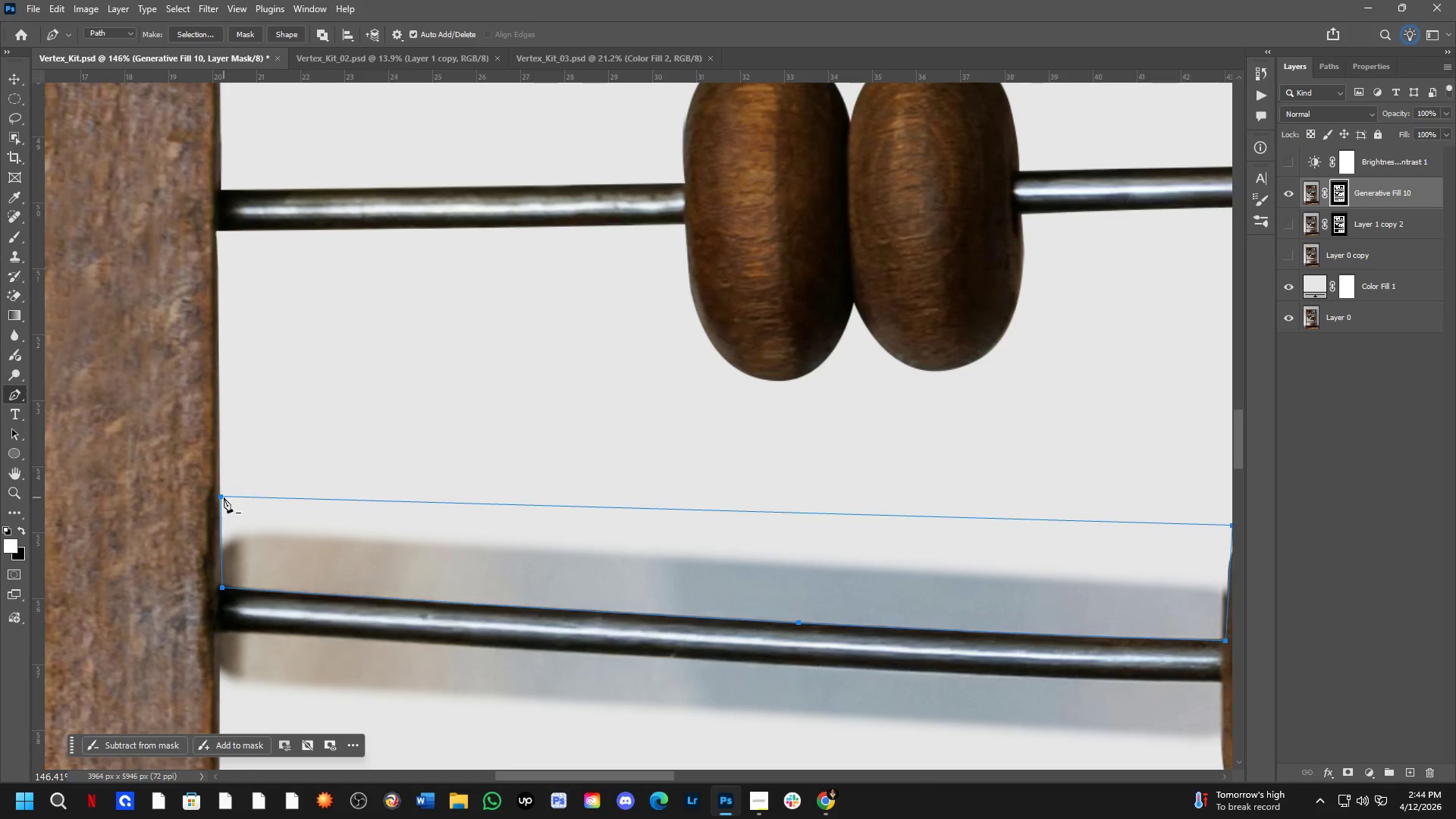 
key(Control+NumpadEnter)
 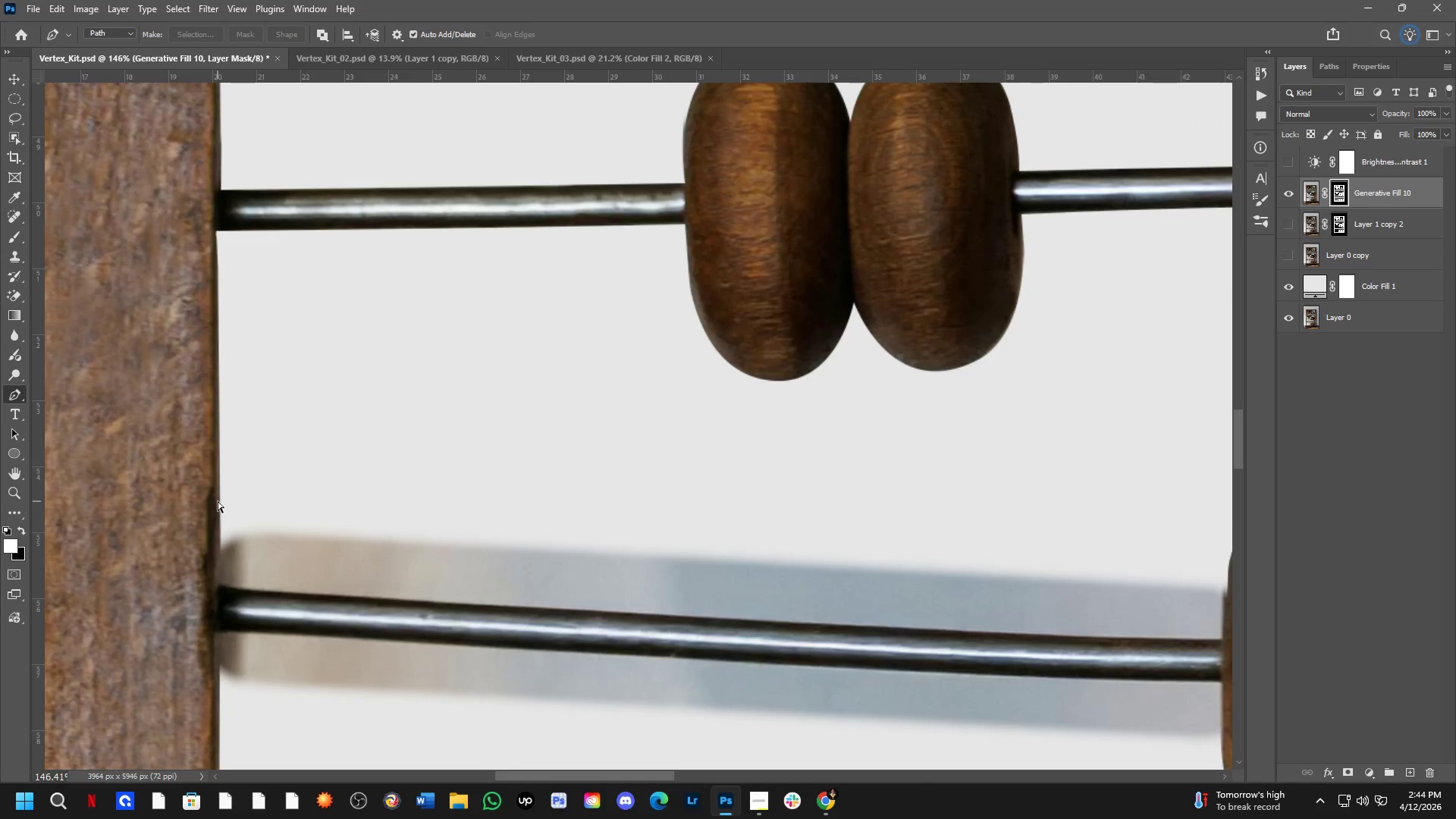 
key(Control+X)
 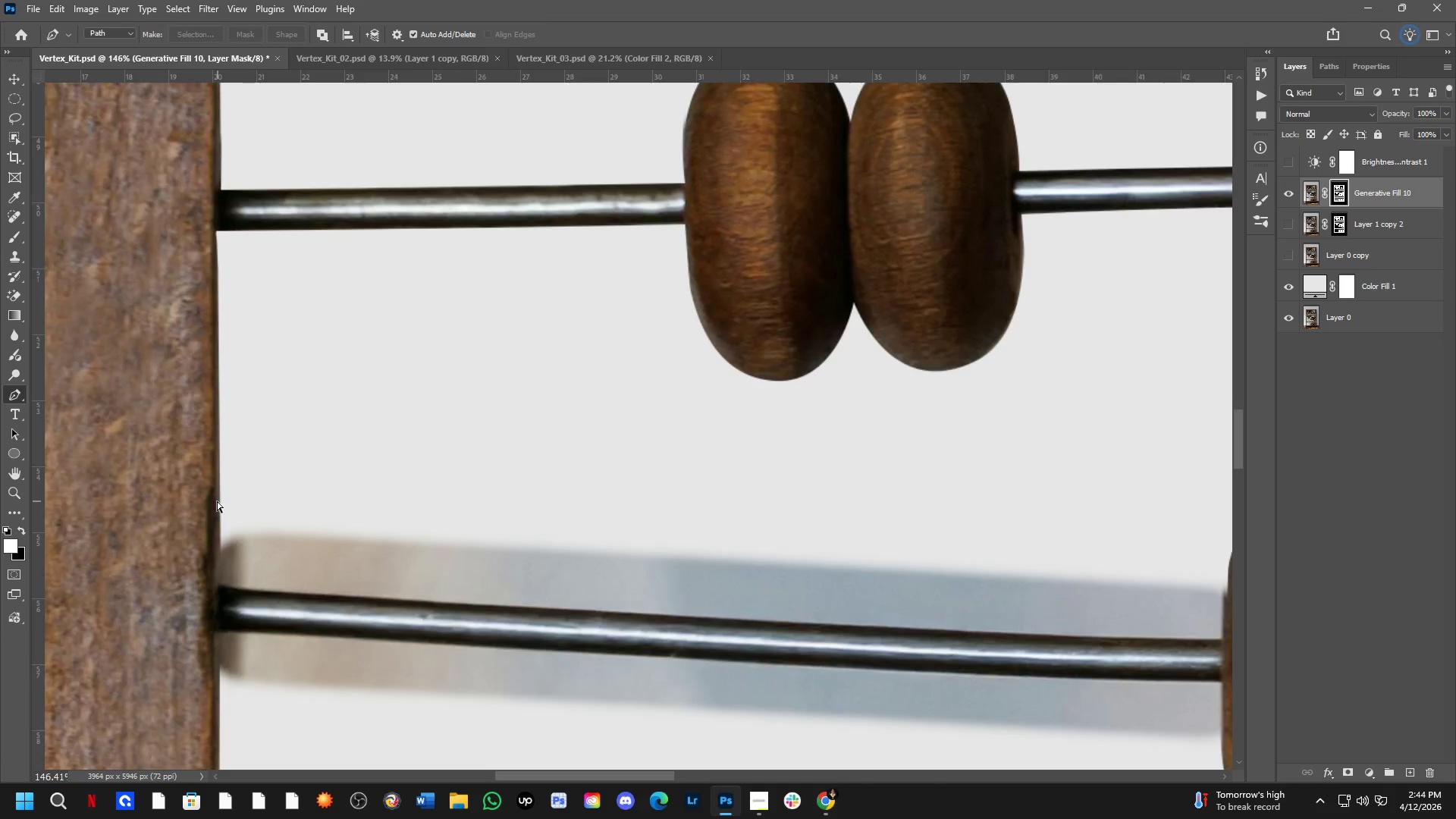 
hold_key(key=Space, duration=0.53)
 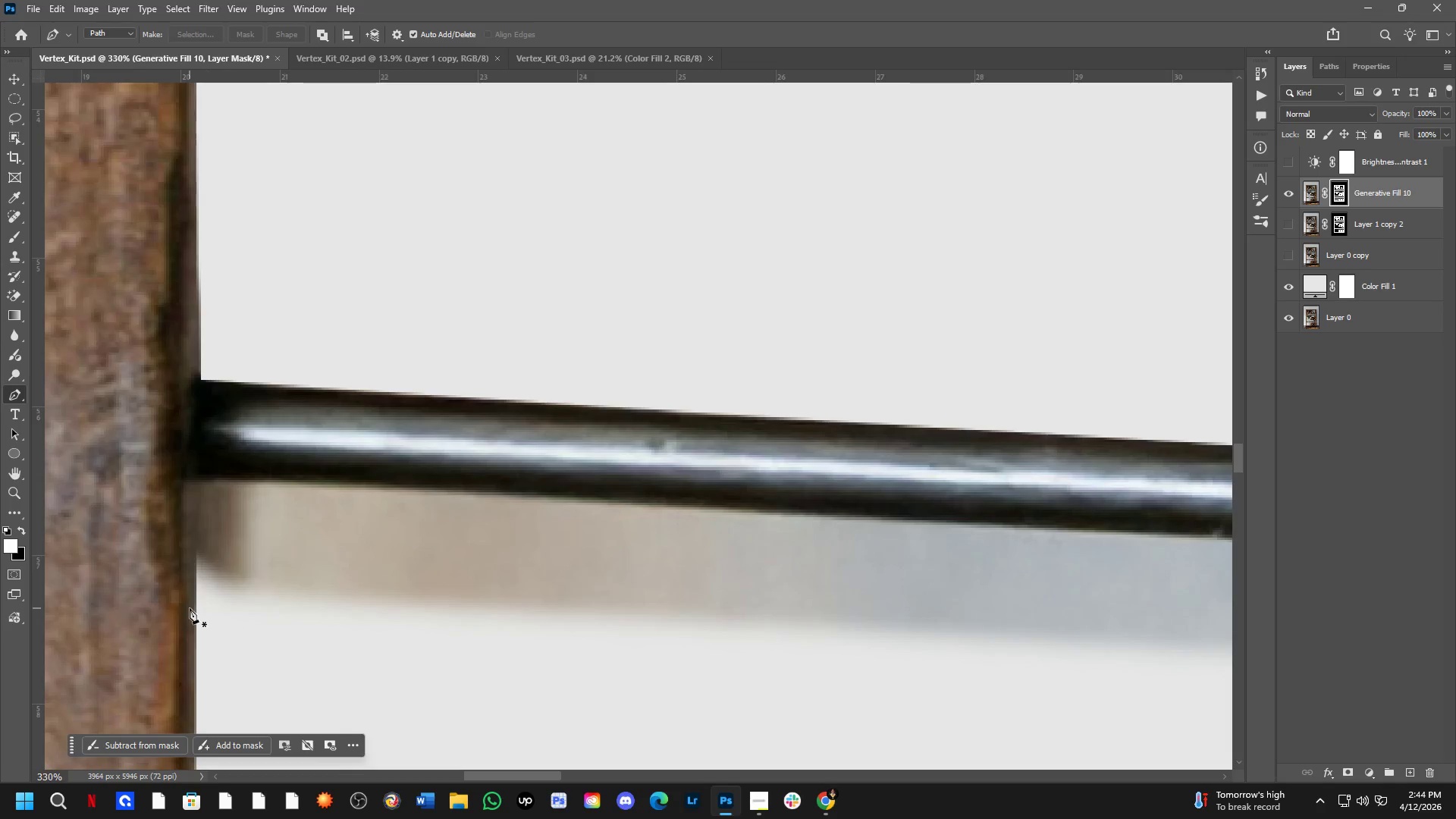 
left_click_drag(start_coordinate=[323, 559], to_coordinate=[331, 532])
 